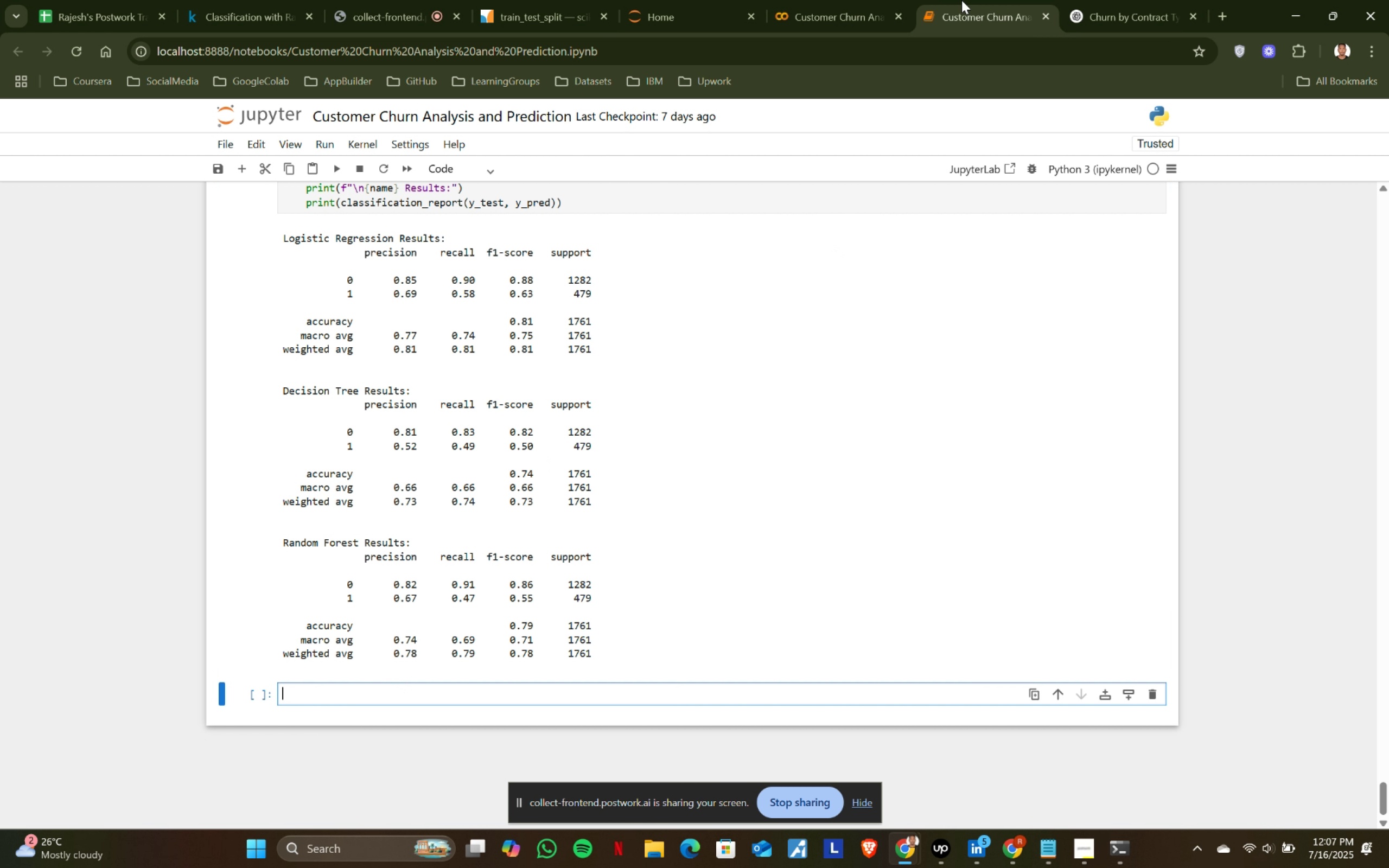 
left_click([831, 0])
 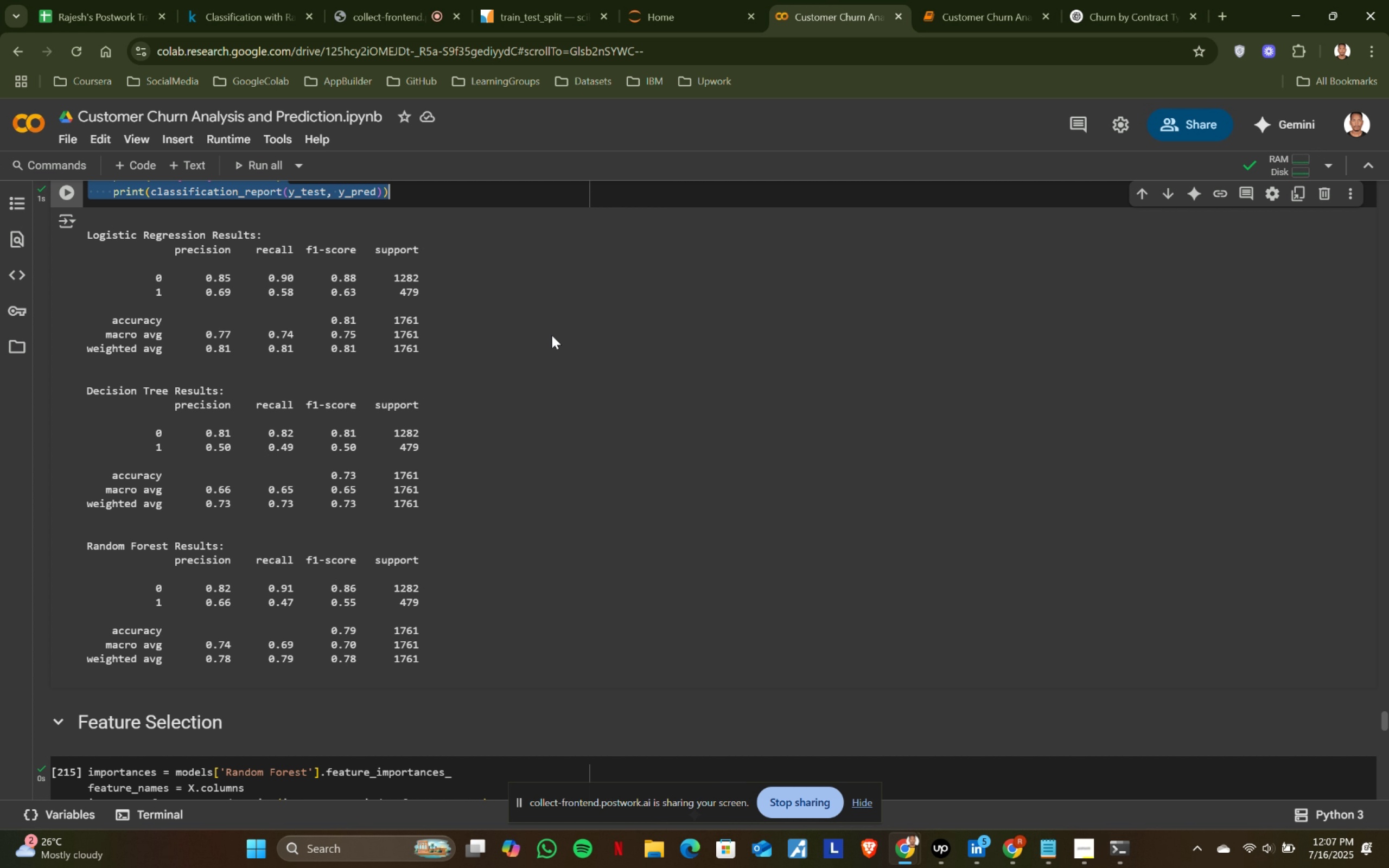 
scroll: coordinate [508, 353], scroll_direction: down, amount: 4.0
 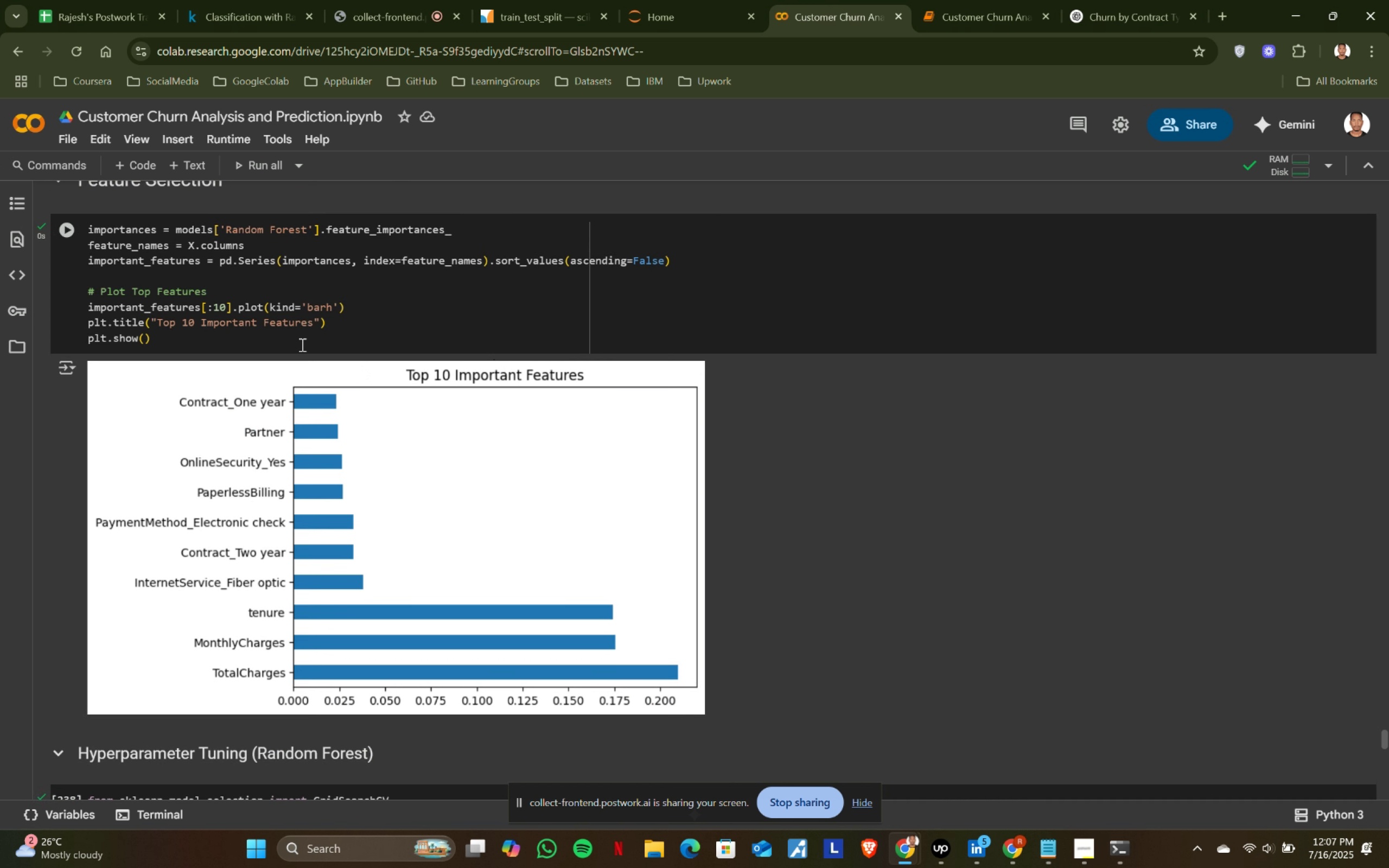 
left_click([361, 340])
 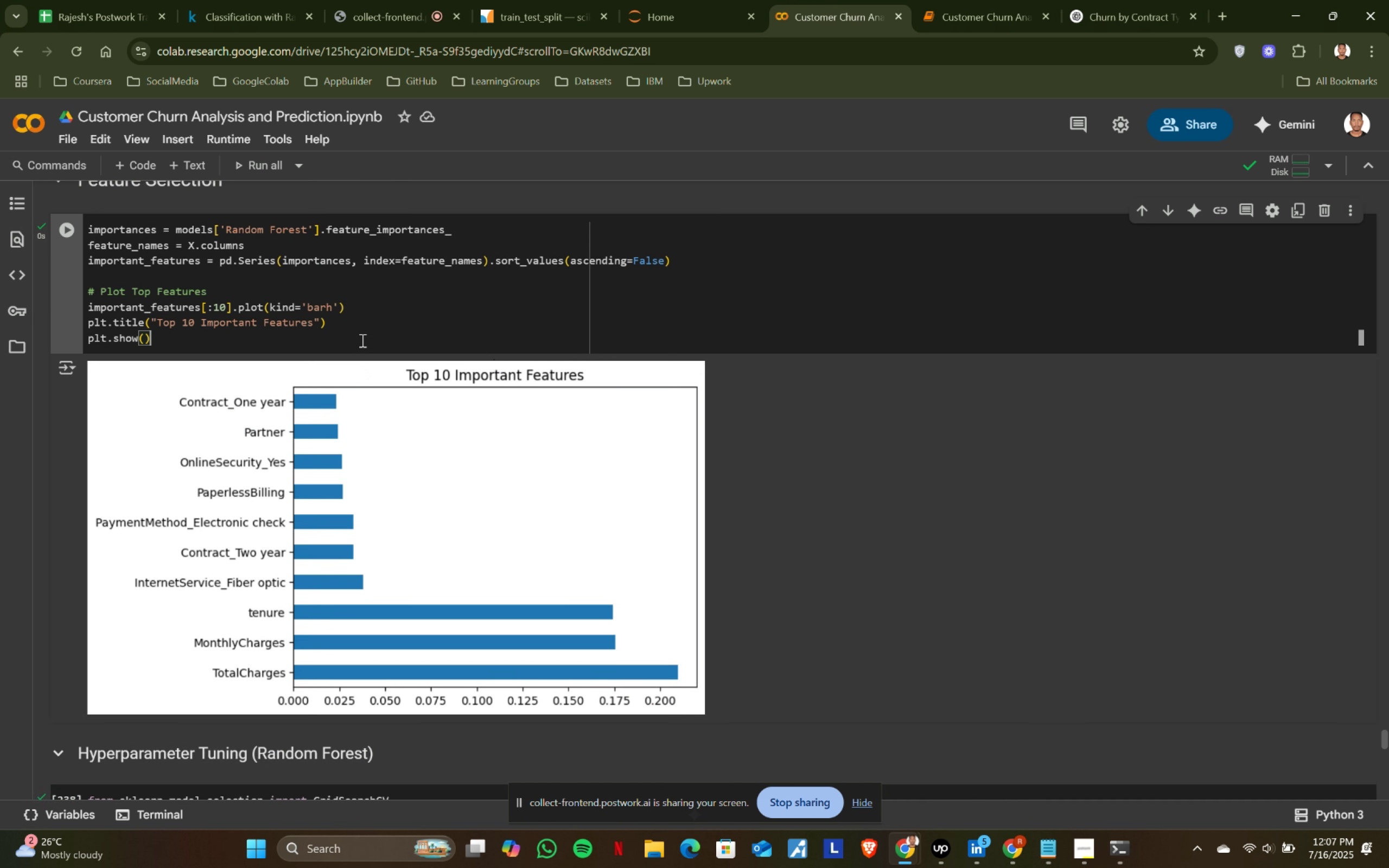 
key(Control+ControlLeft)
 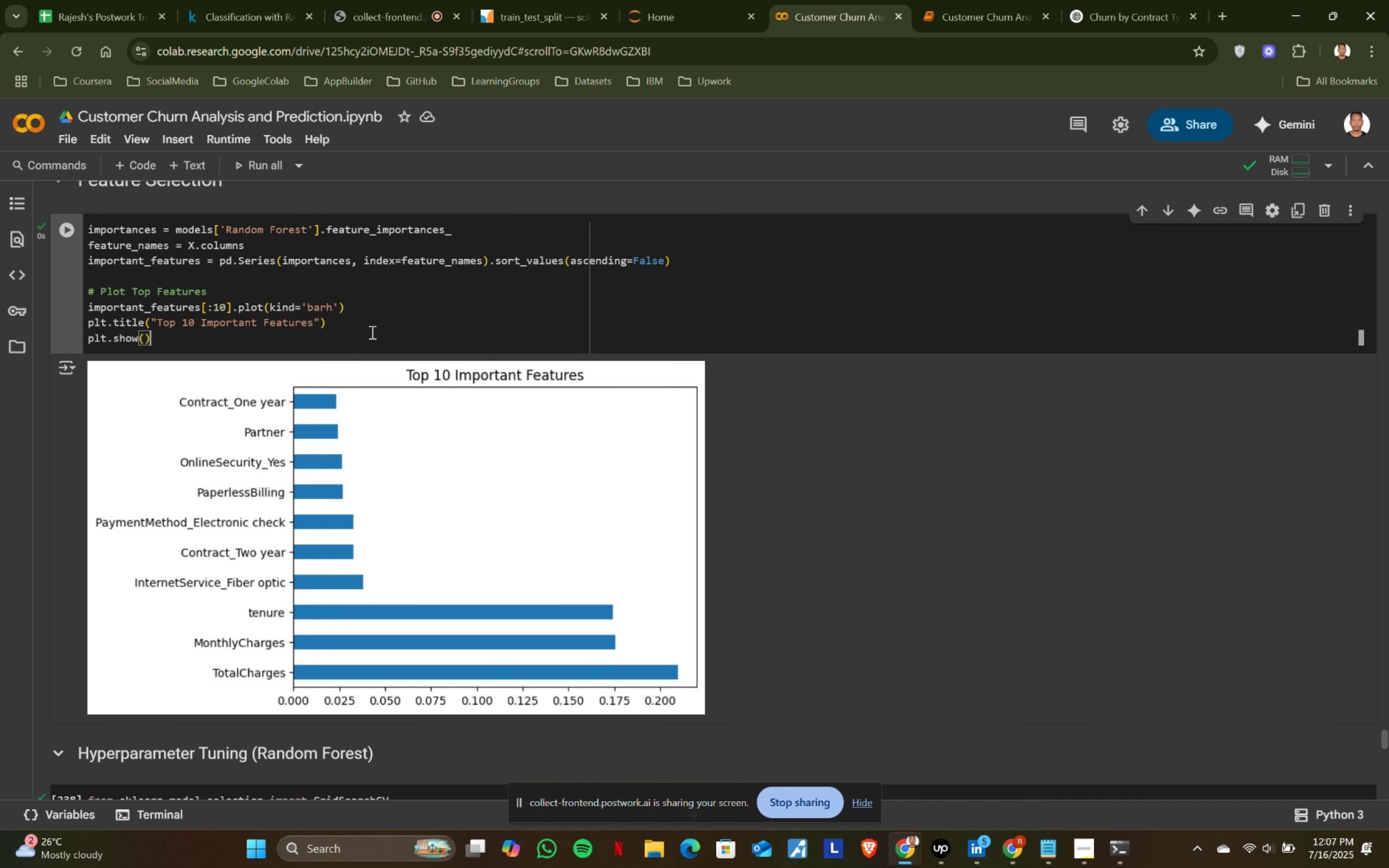 
scroll: coordinate [407, 315], scroll_direction: up, amount: 1.0
 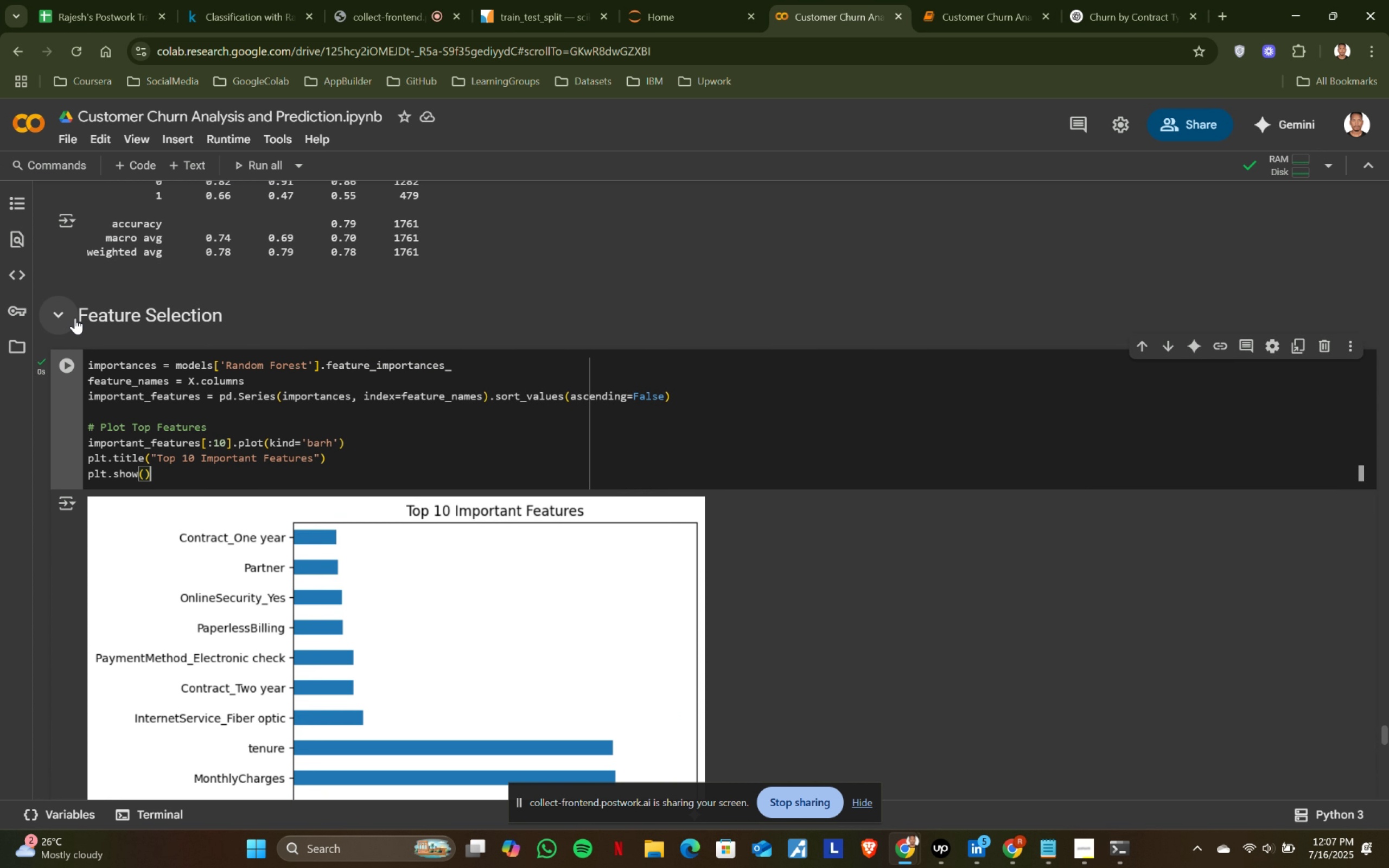 
left_click_drag(start_coordinate=[78, 312], to_coordinate=[250, 306])
 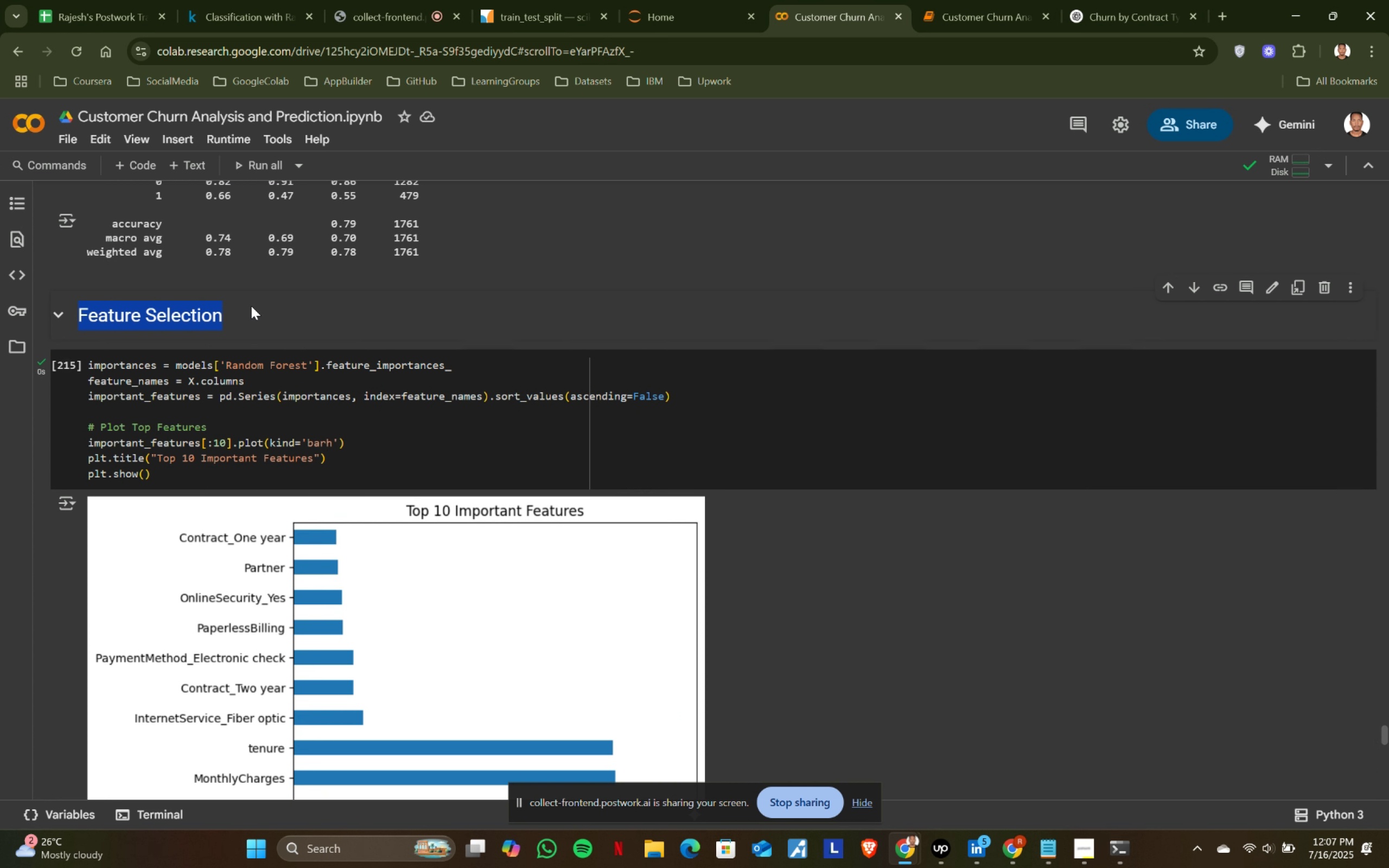 
key(Control+ControlLeft)
 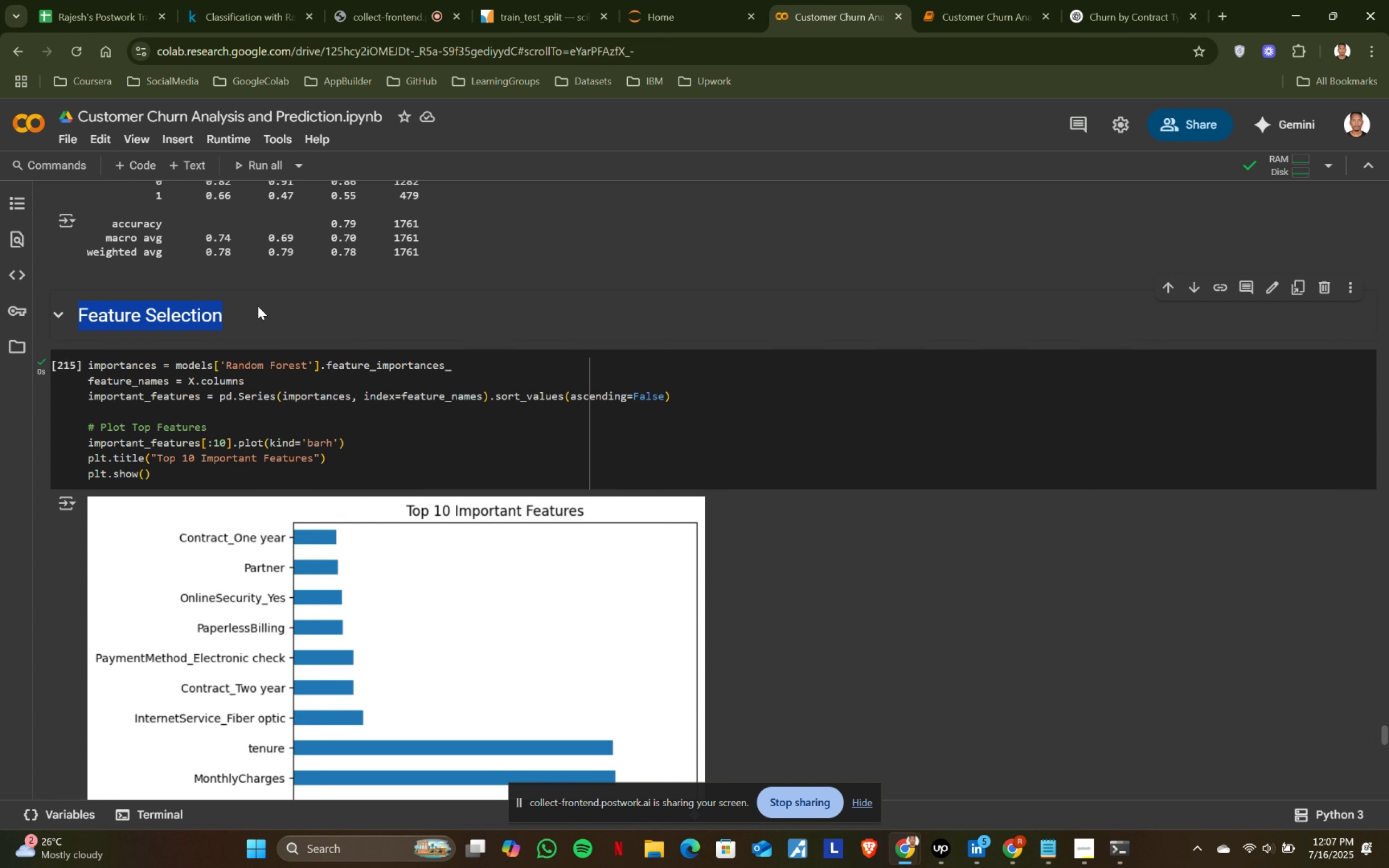 
key(Control+C)
 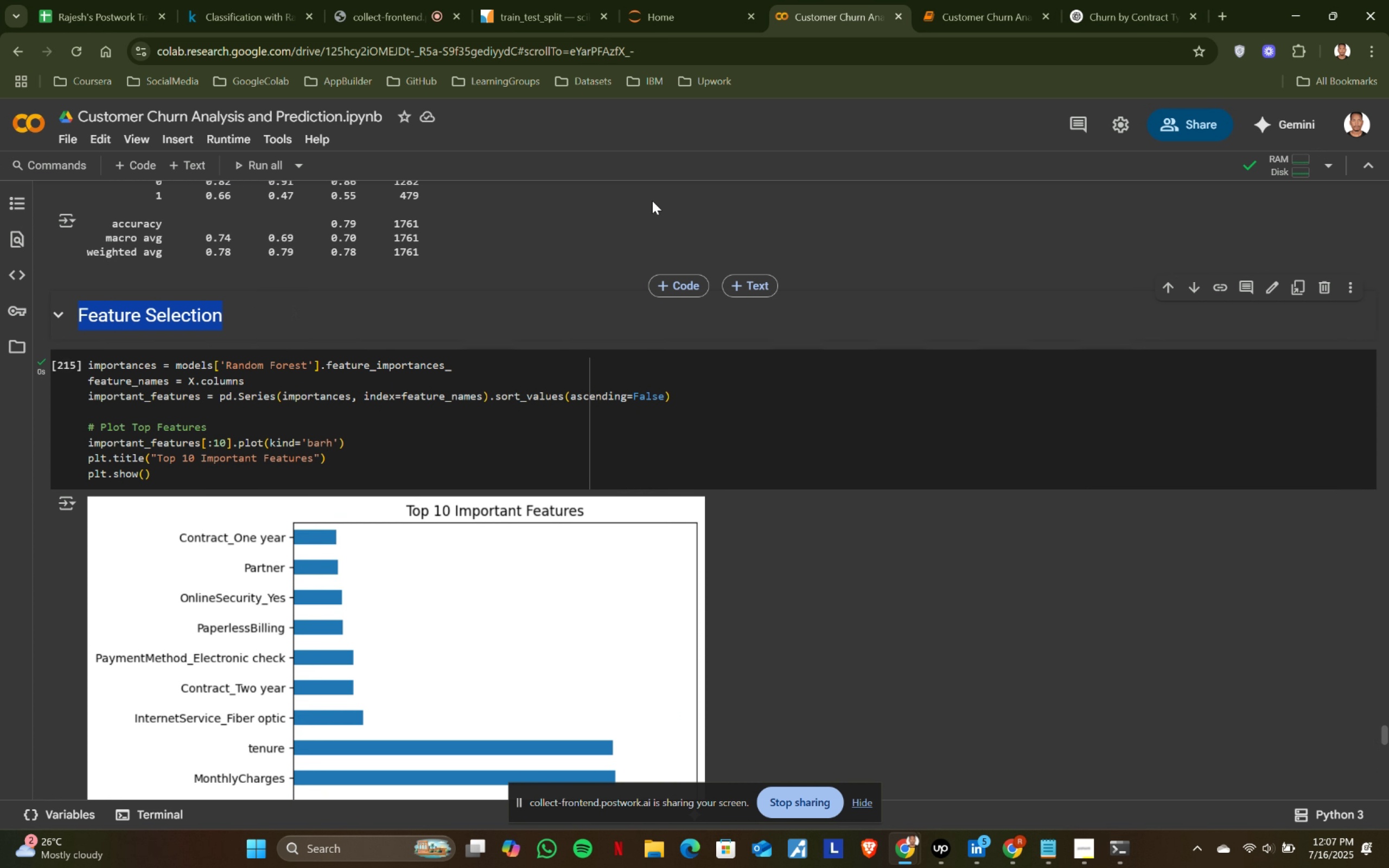 
key(Control+ControlLeft)
 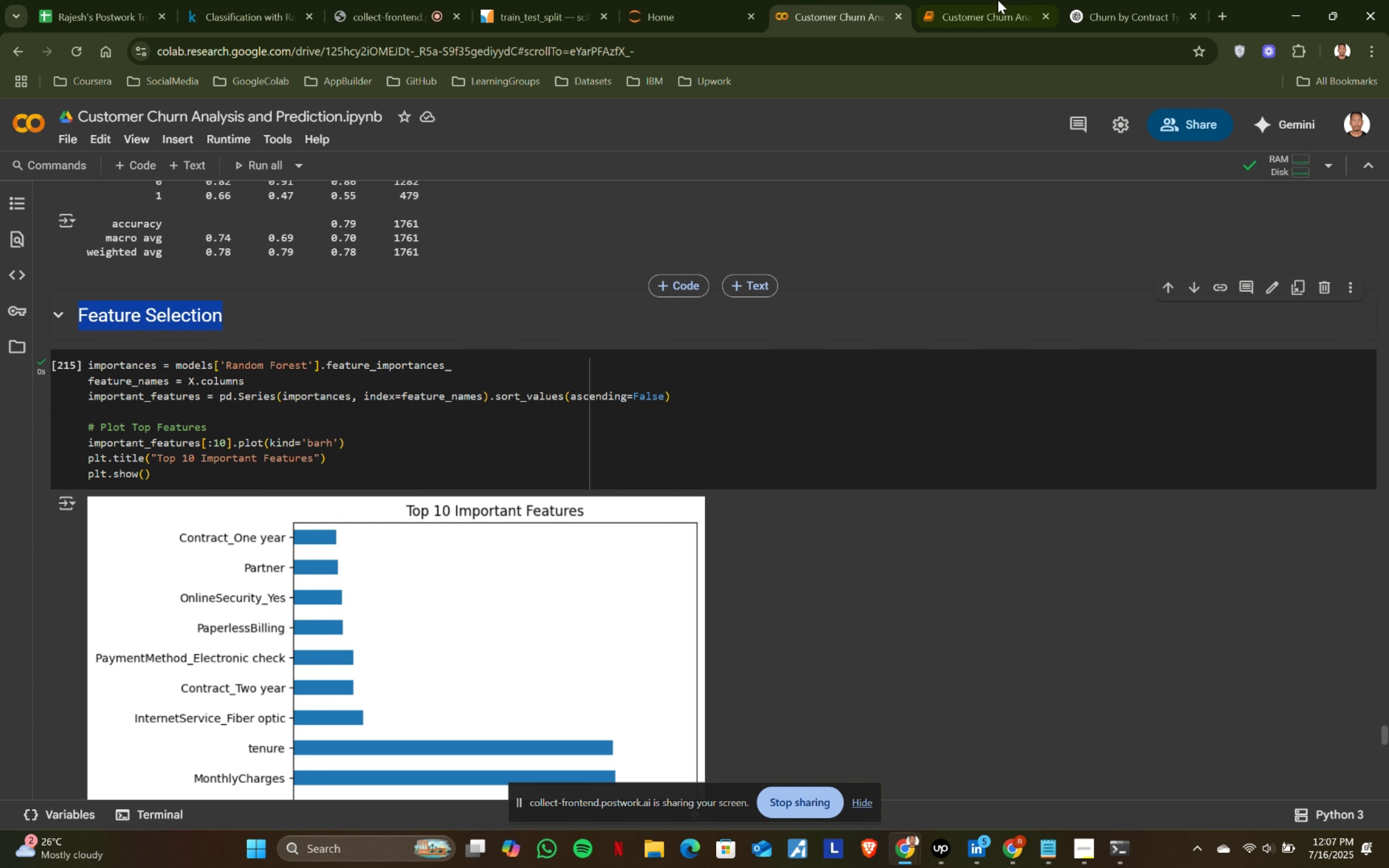 
key(Control+C)
 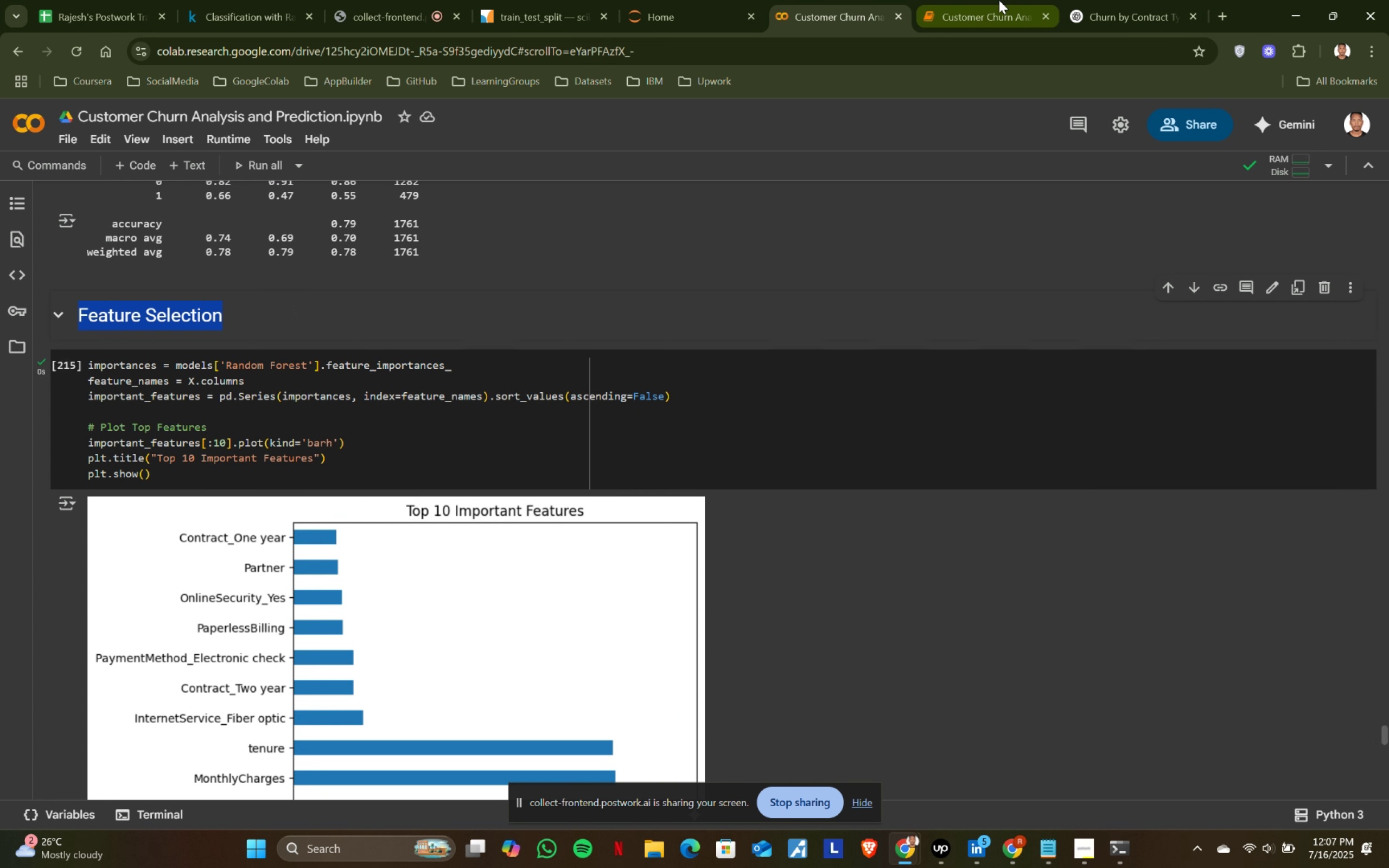 
left_click([999, 0])
 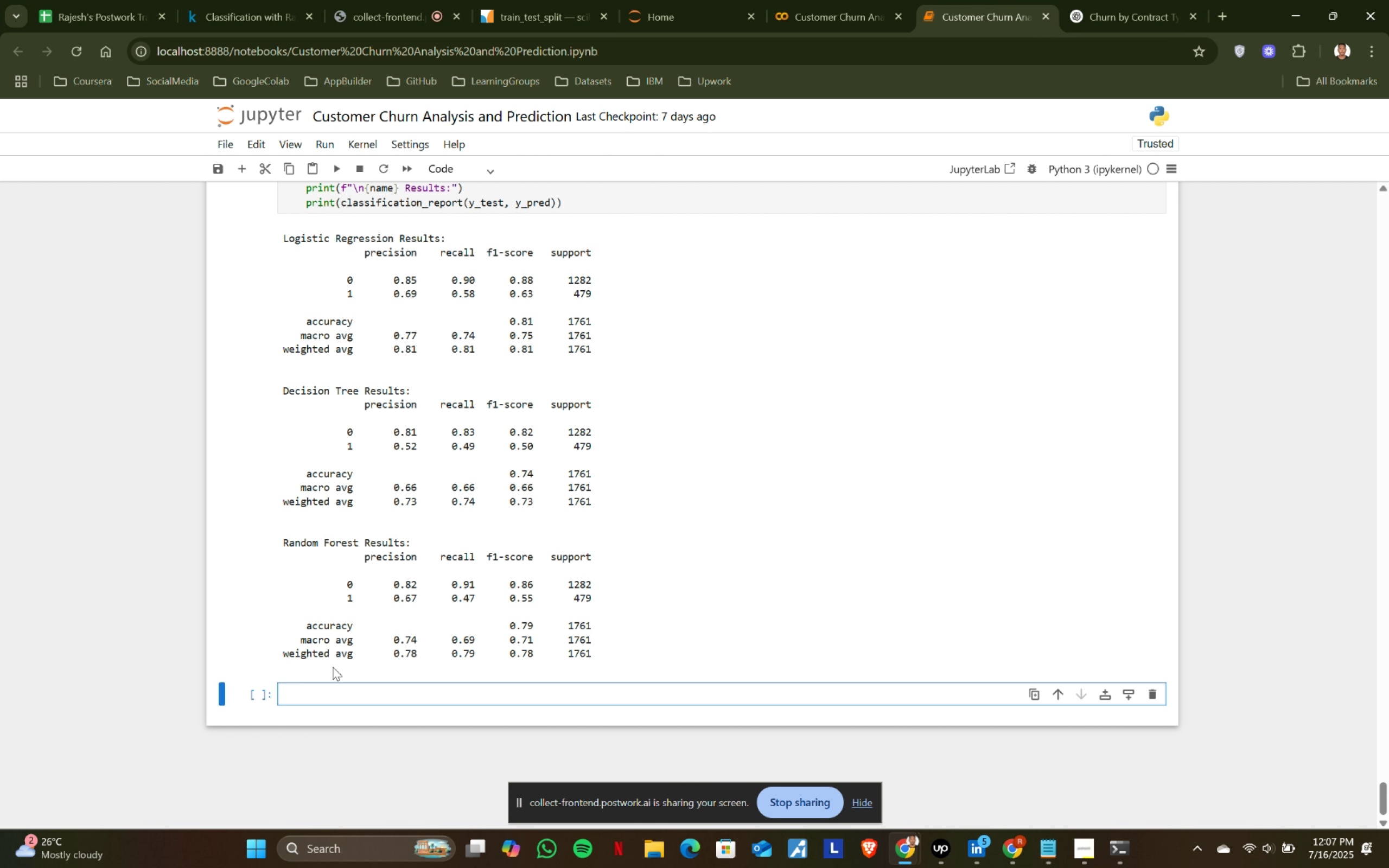 
left_click([328, 693])
 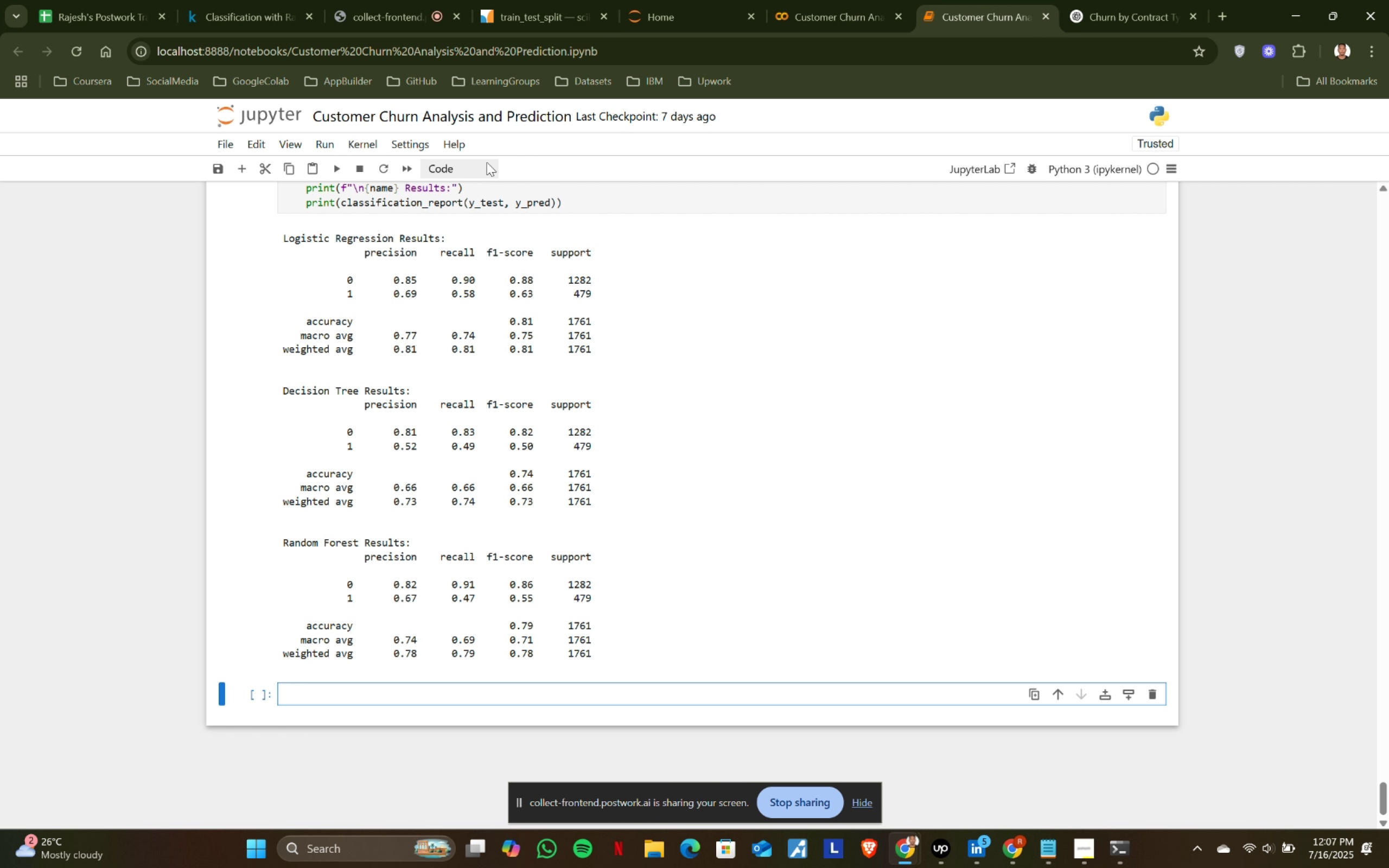 
left_click([459, 167])
 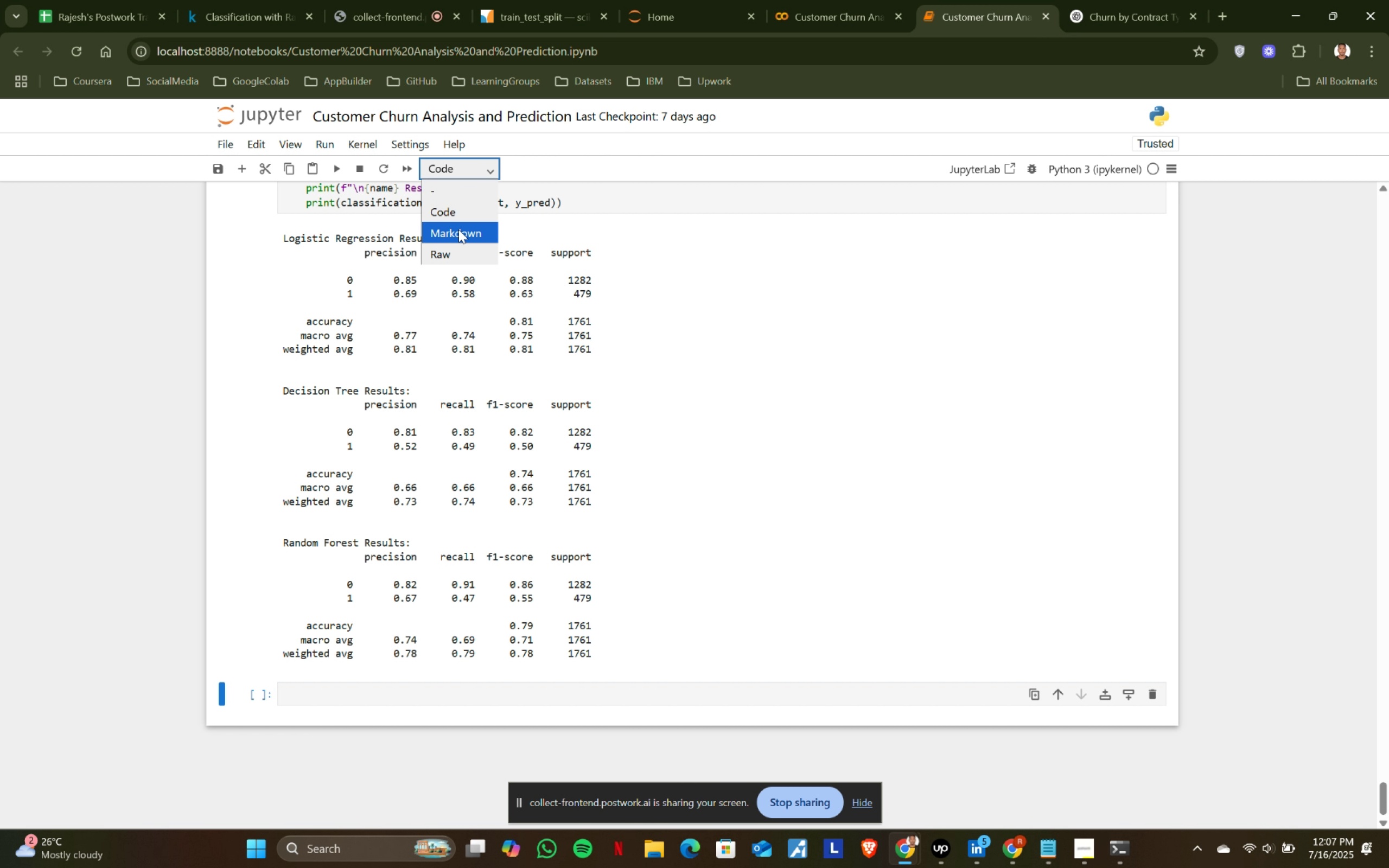 
left_click([458, 229])
 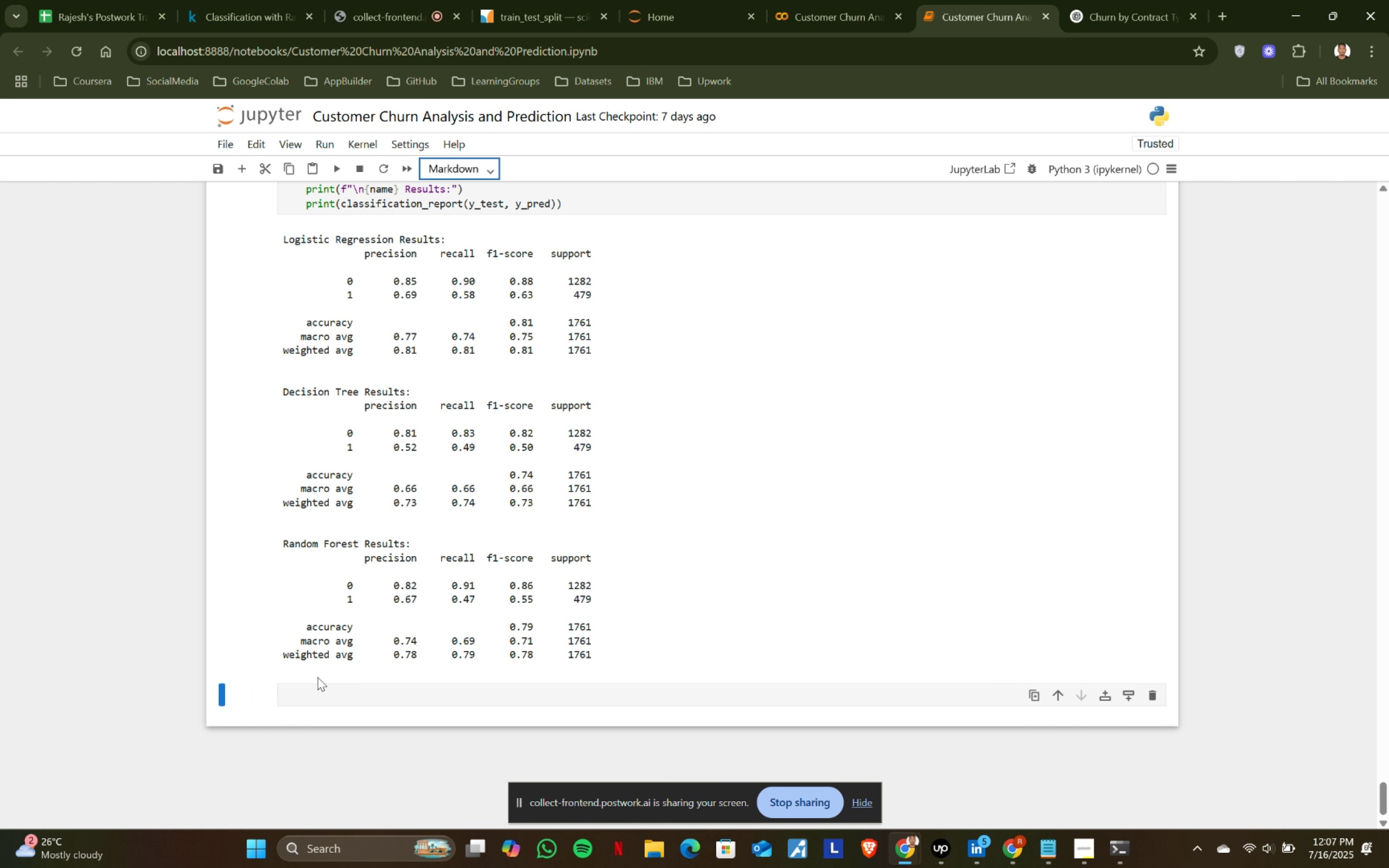 
left_click([317, 692])
 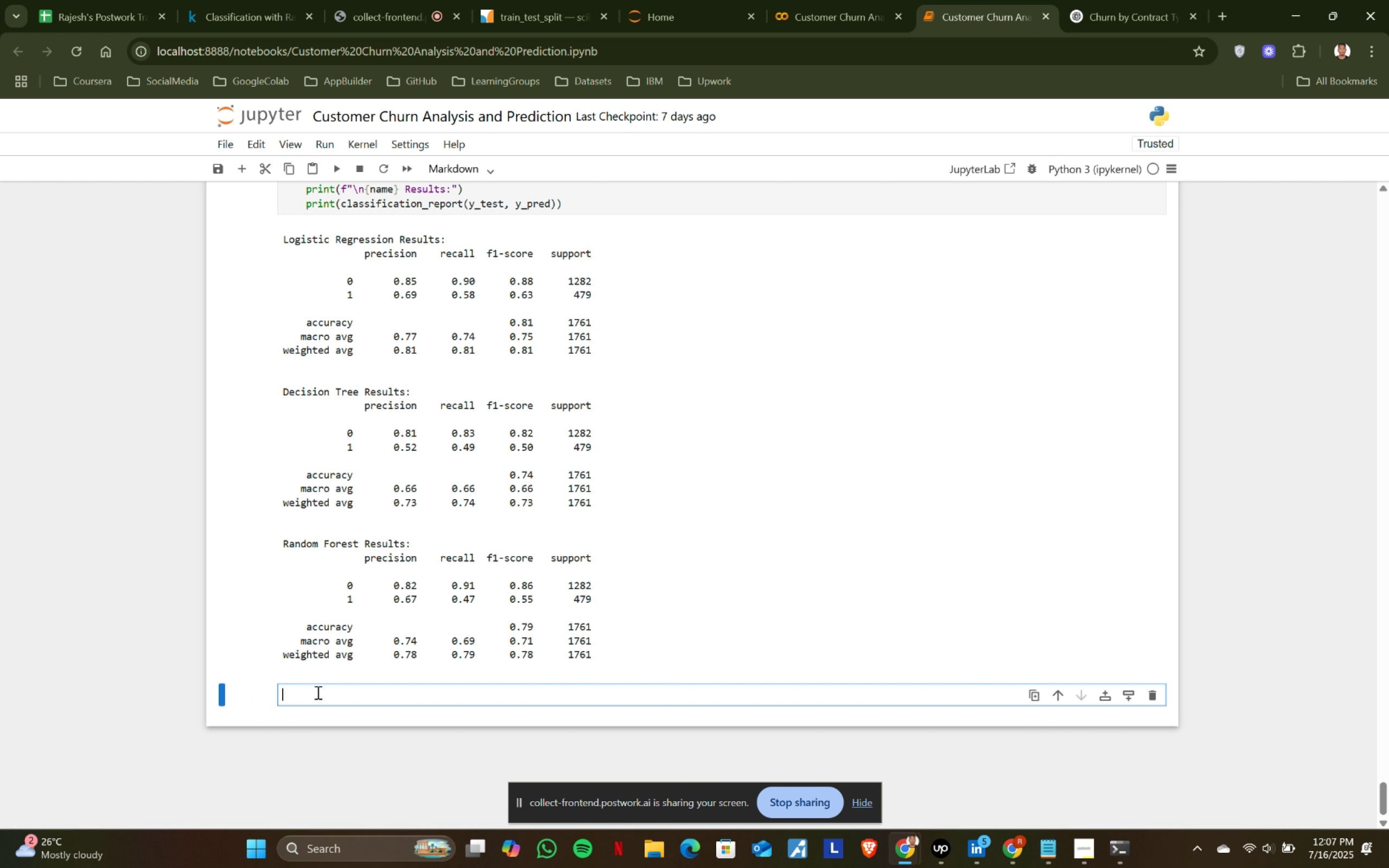 
type(## )
 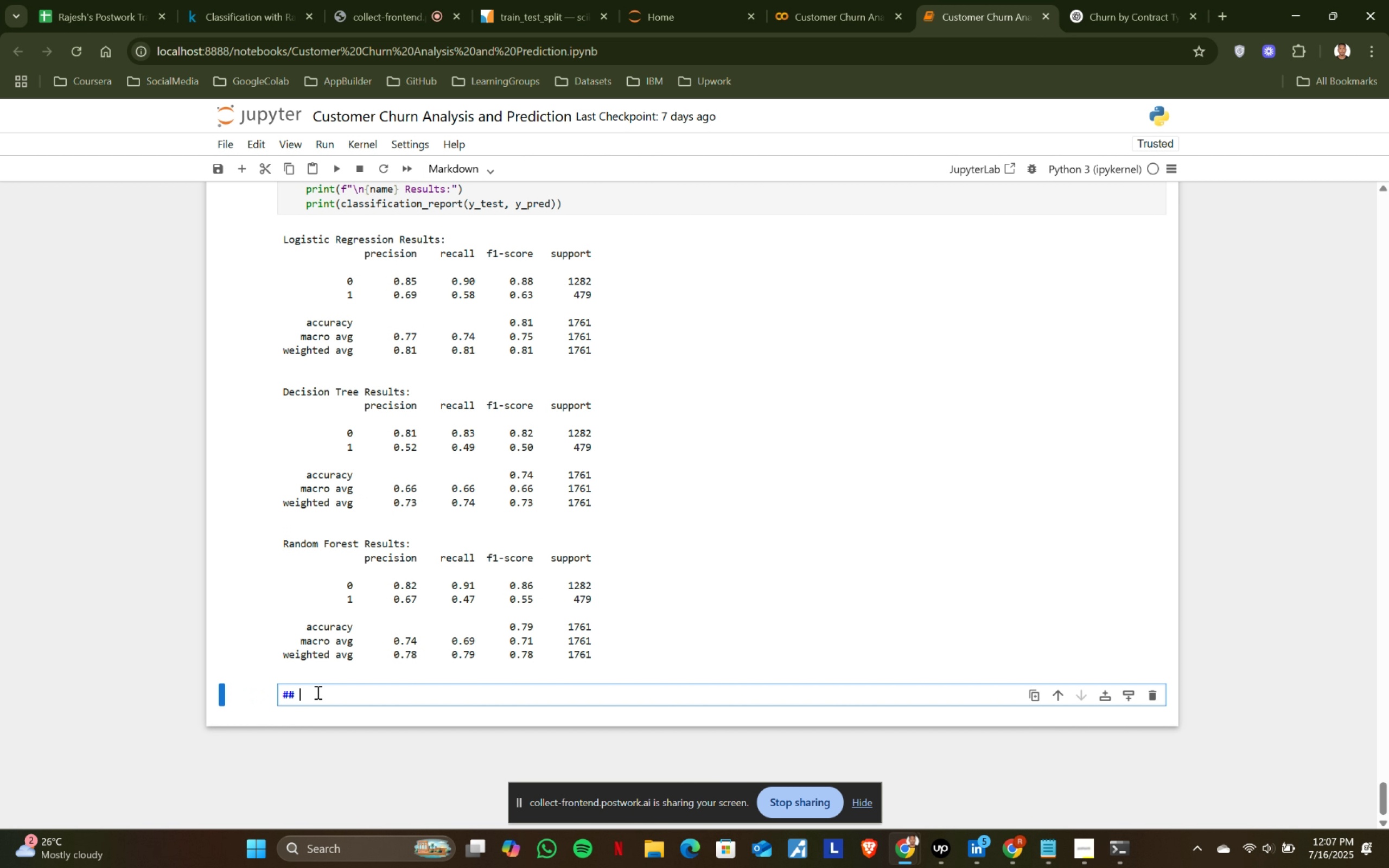 
key(Control+ControlLeft)
 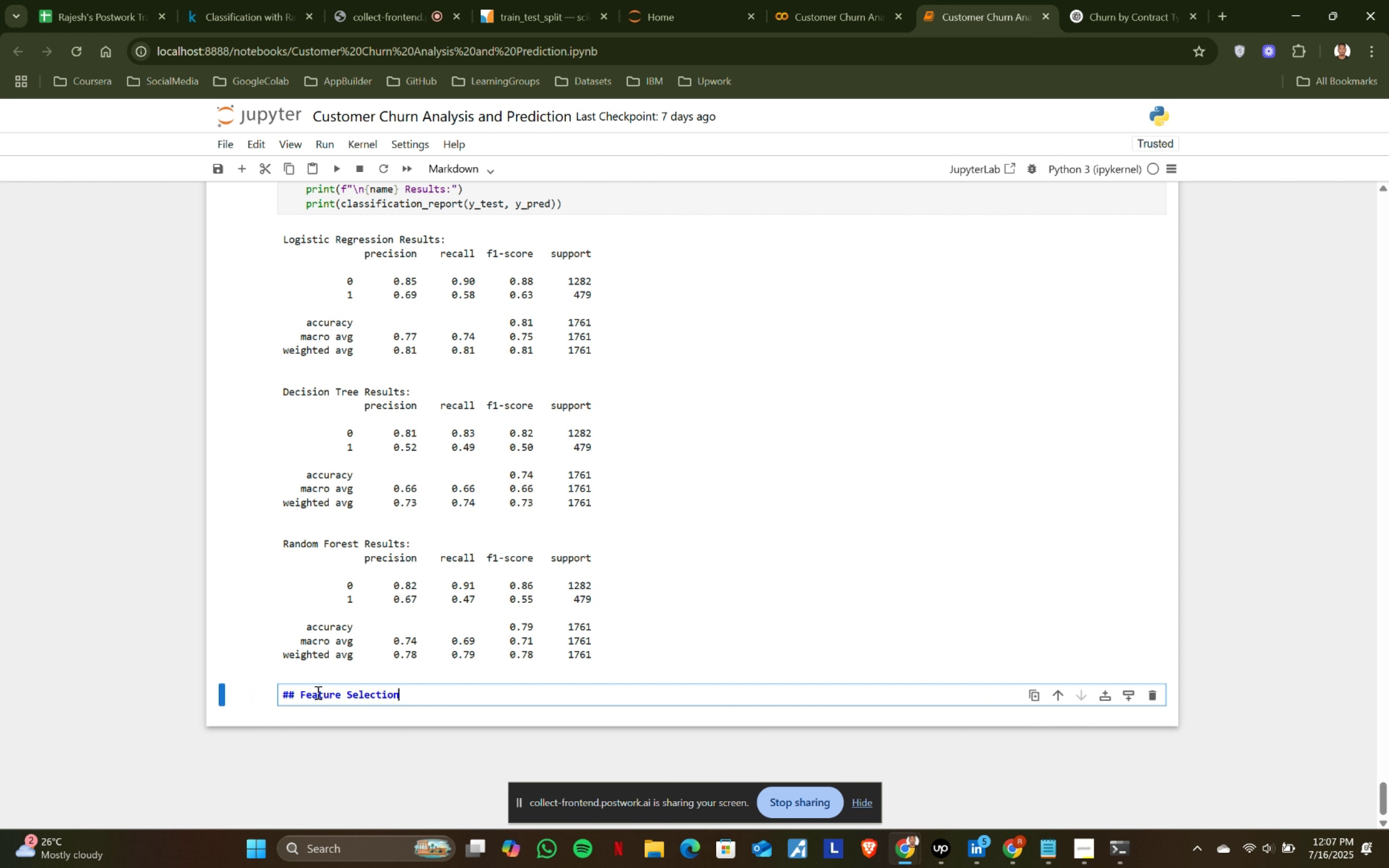 
key(Control+V)
 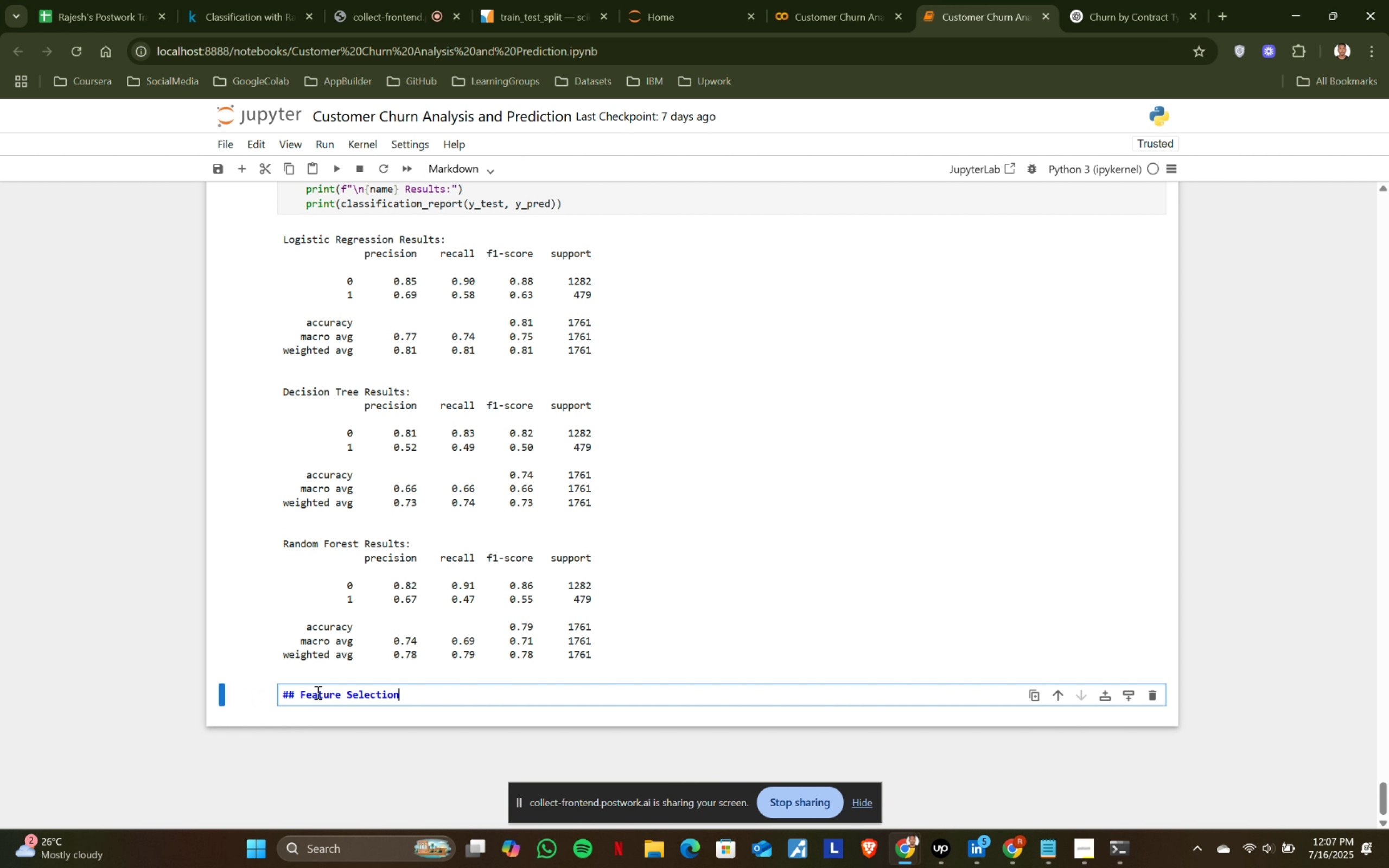 
key(Shift+ShiftRight)
 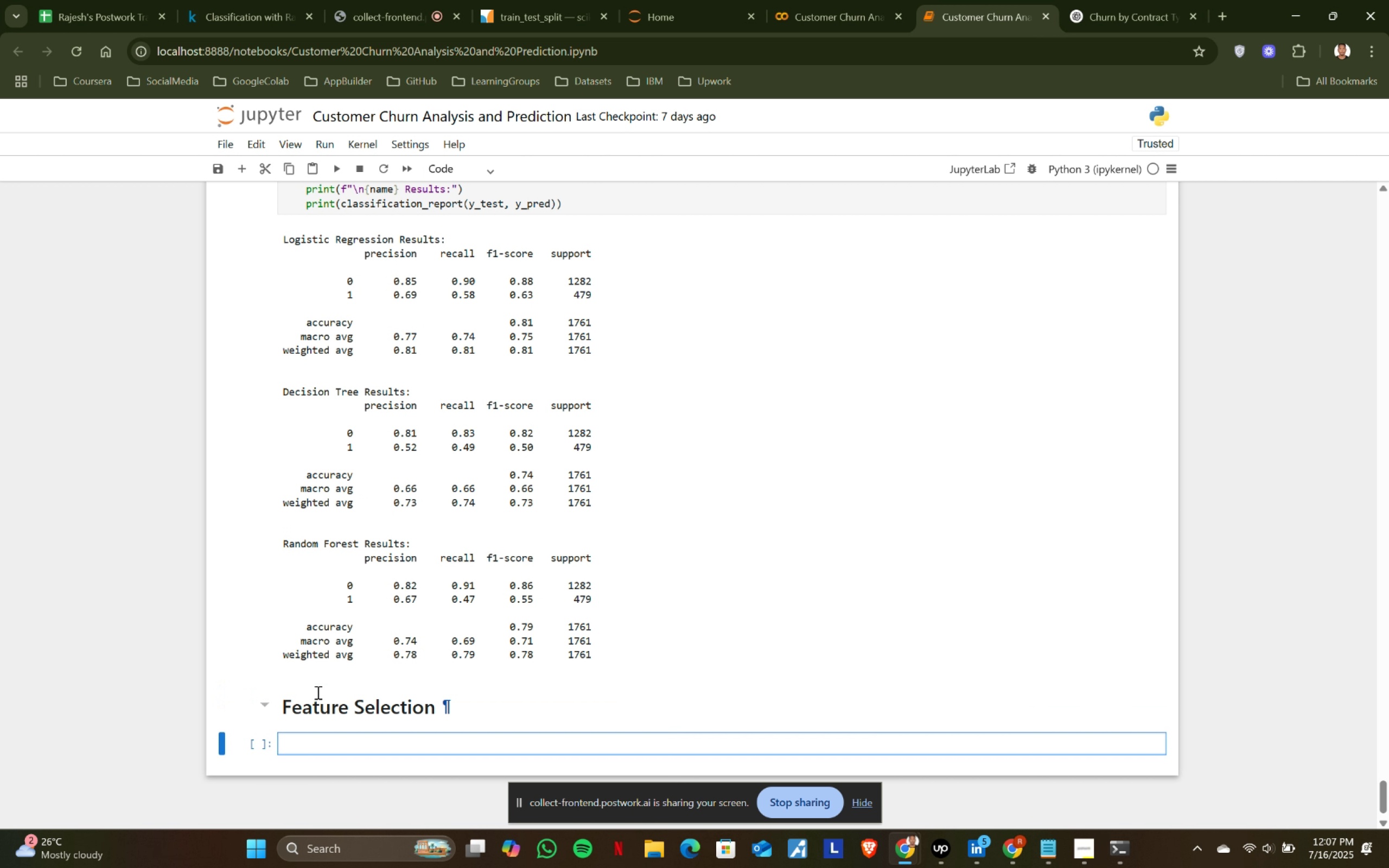 
key(Shift+Enter)
 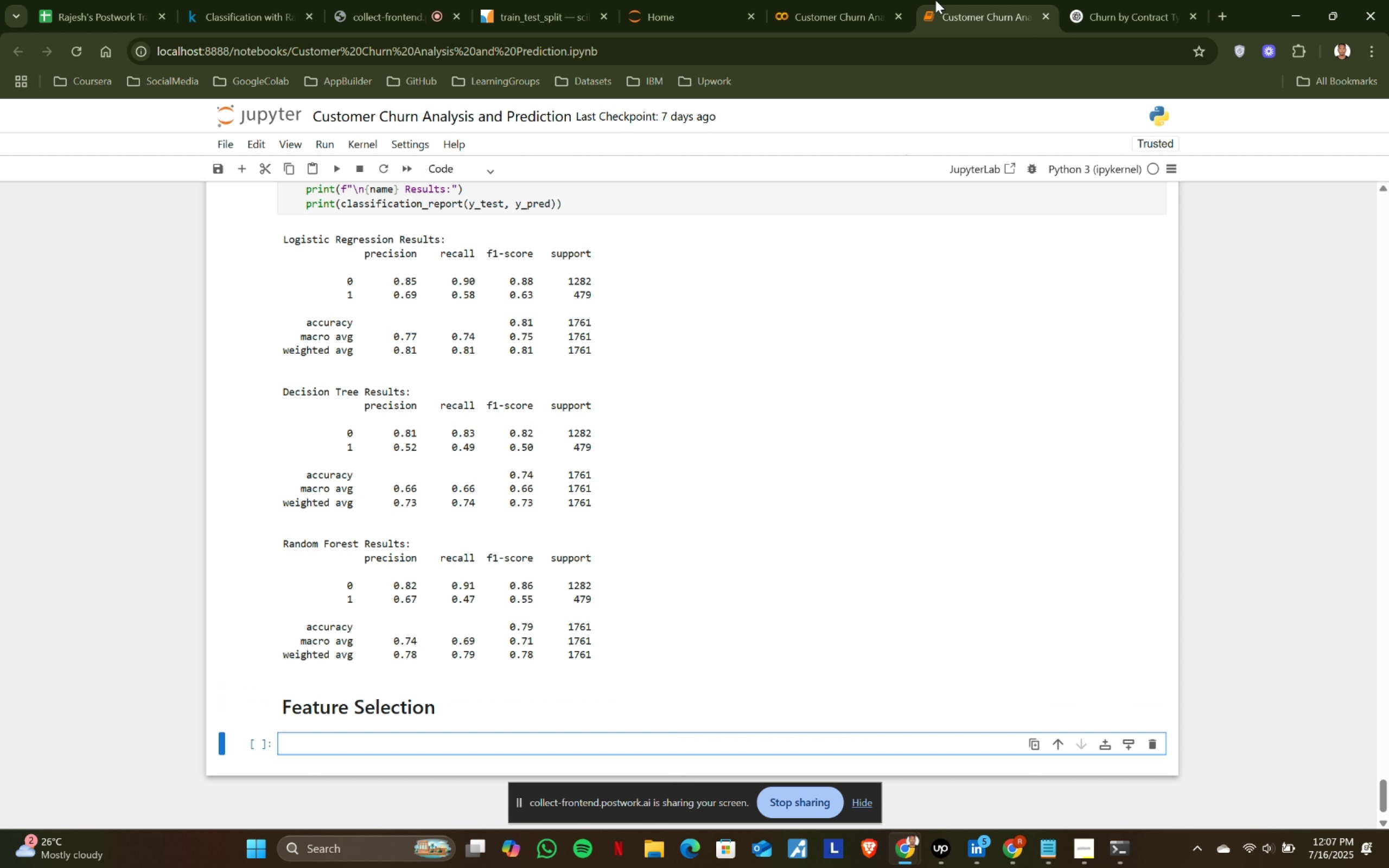 
left_click([830, 0])
 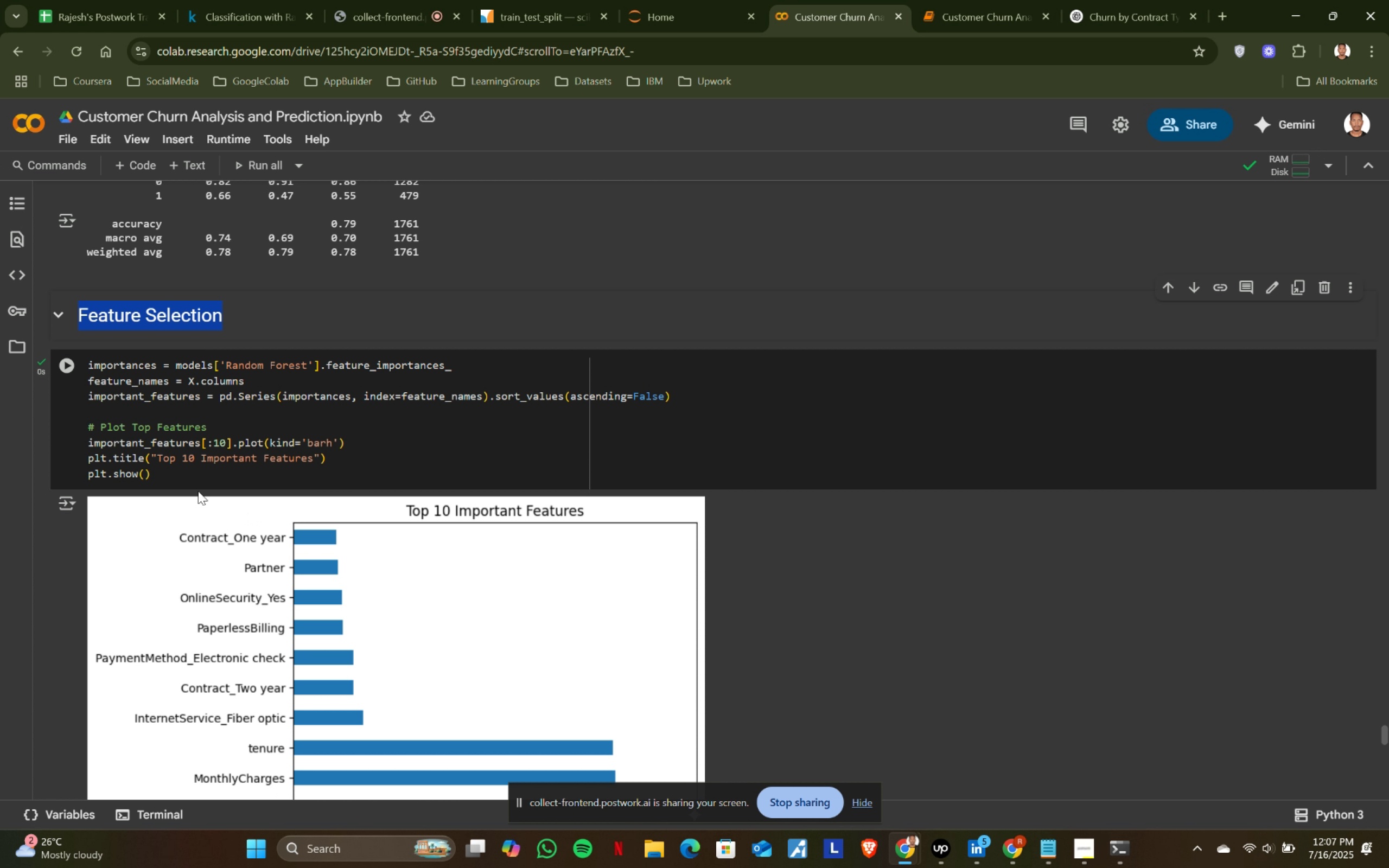 
left_click([173, 445])
 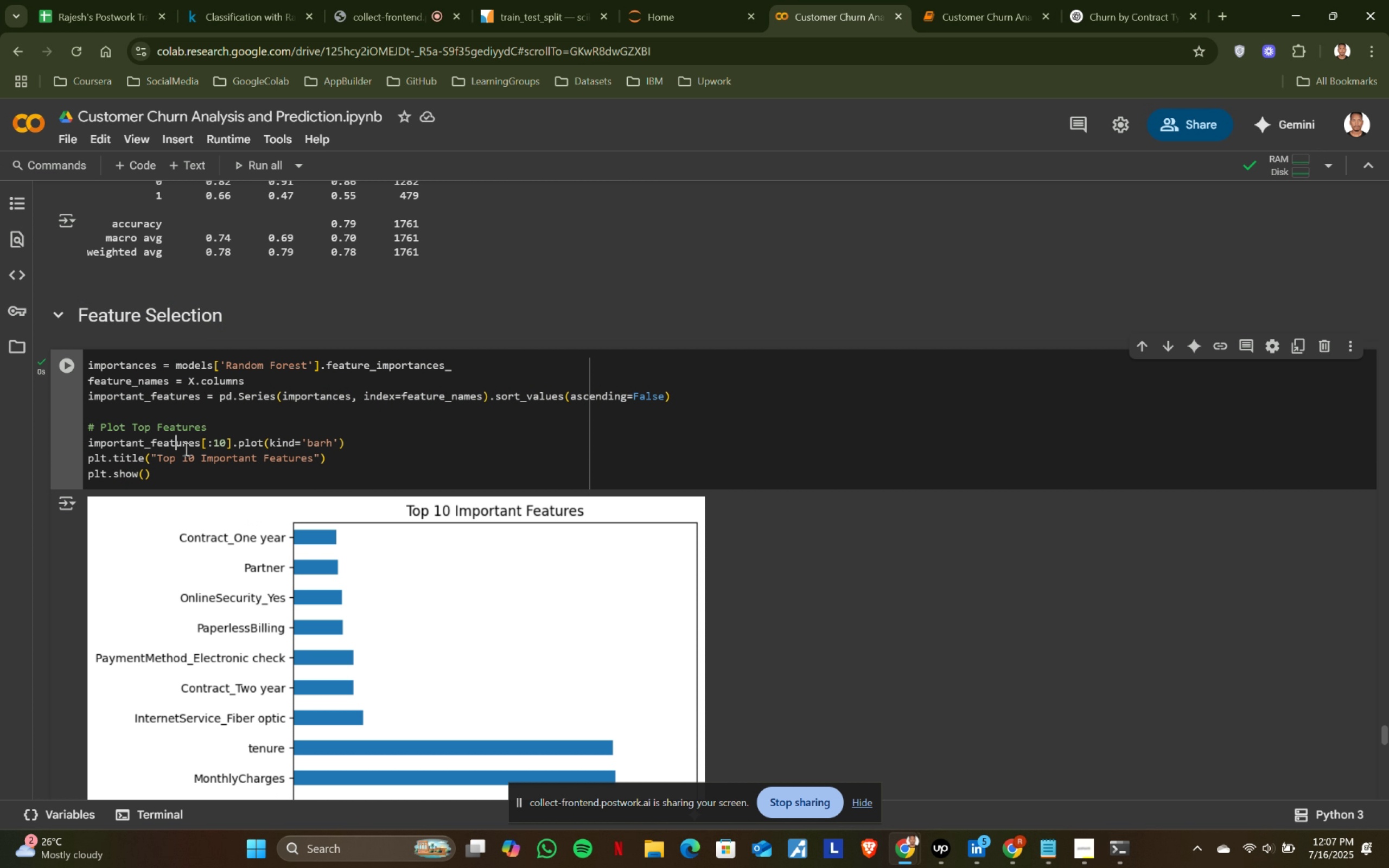 
key(Control+ControlLeft)
 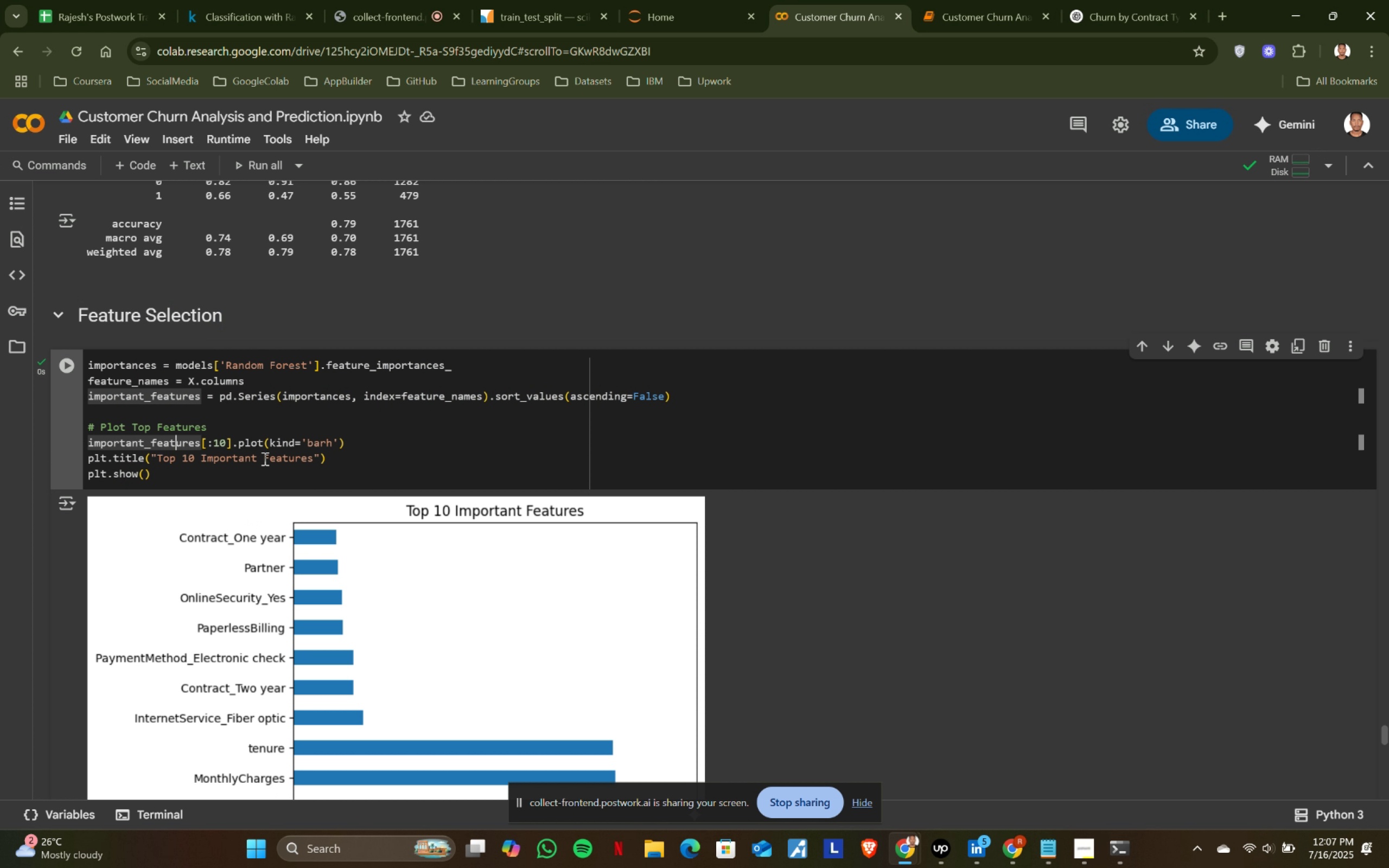 
key(Control+A)
 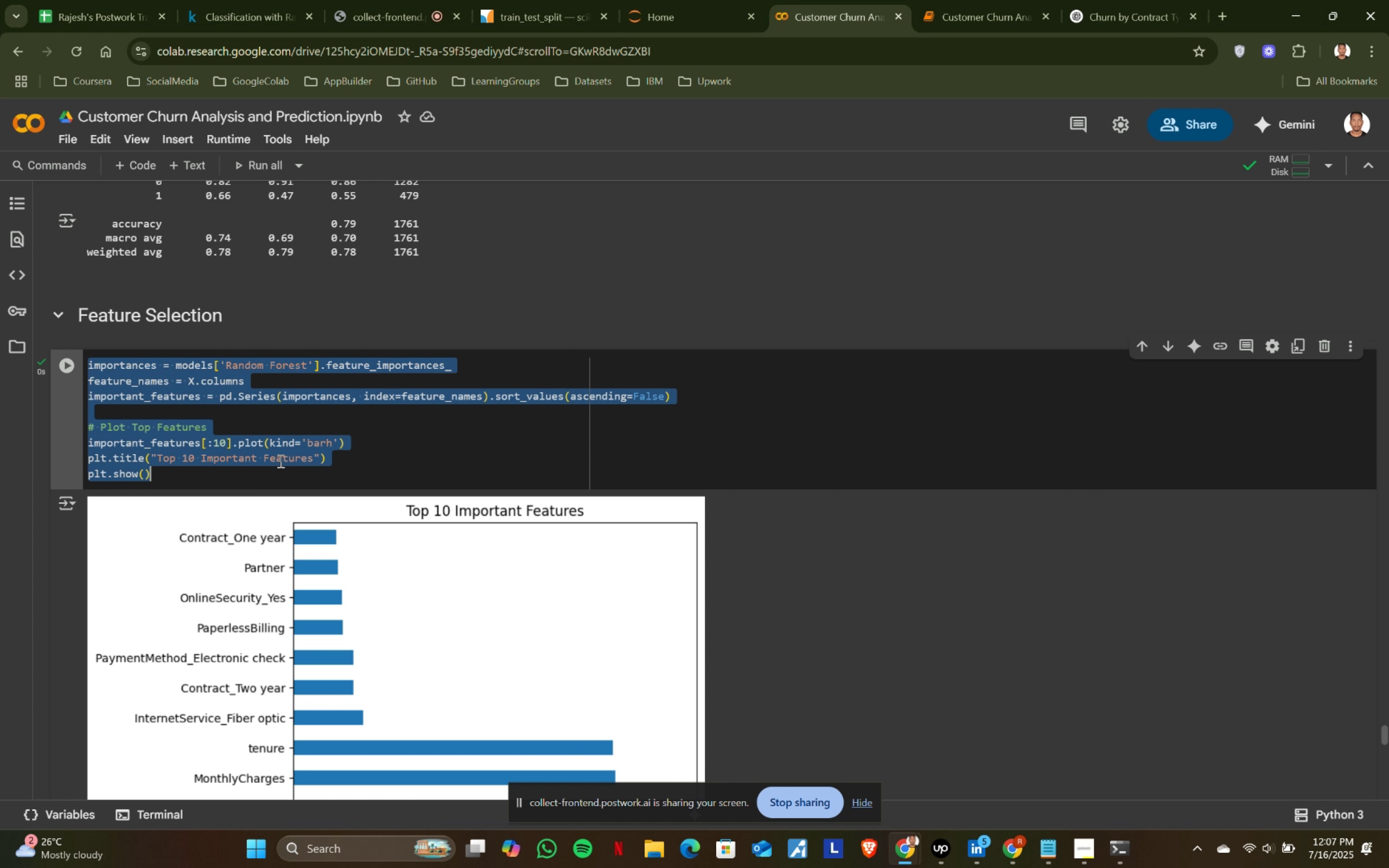 
key(Control+ControlLeft)
 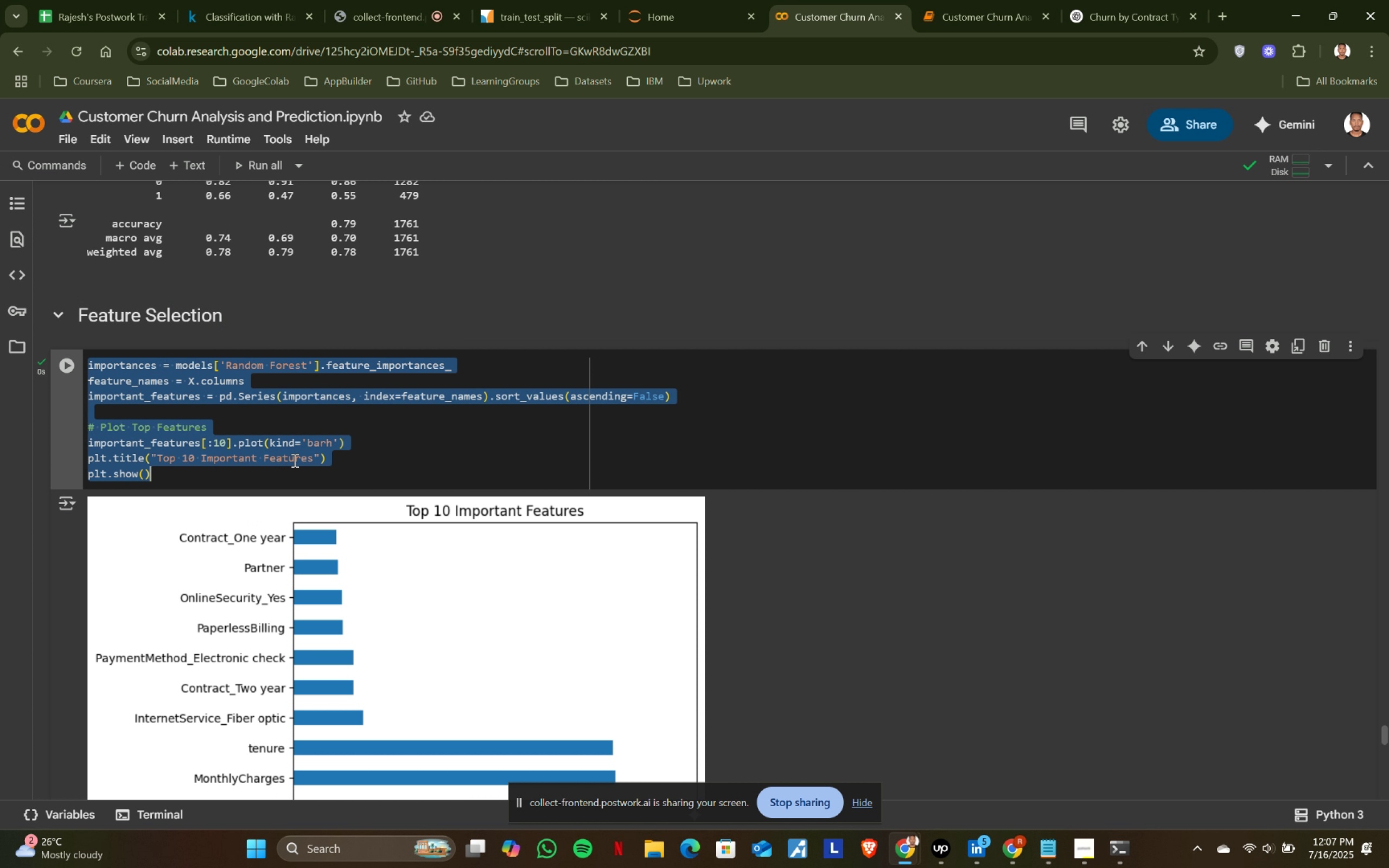 
key(Control+C)
 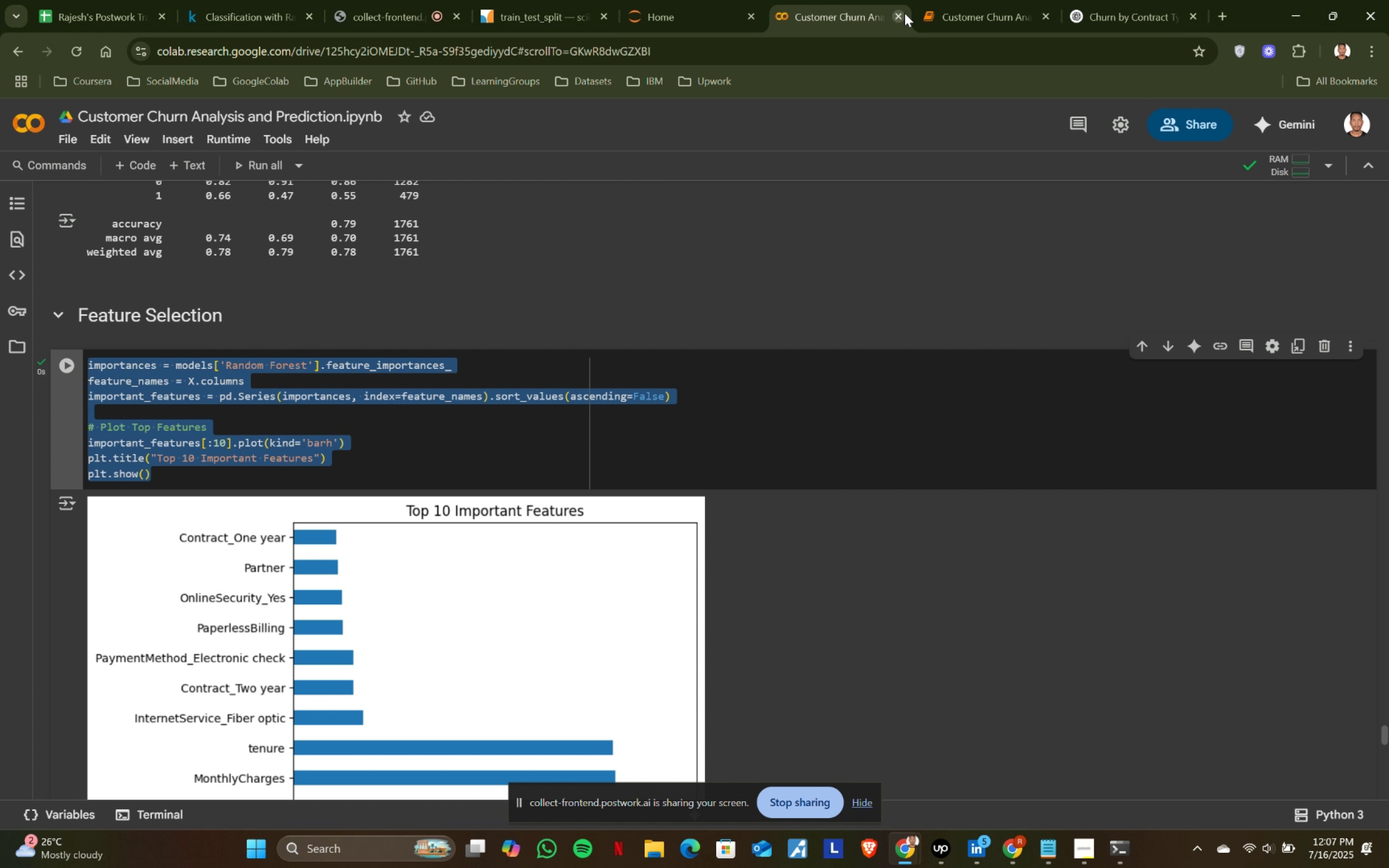 
left_click([950, 0])
 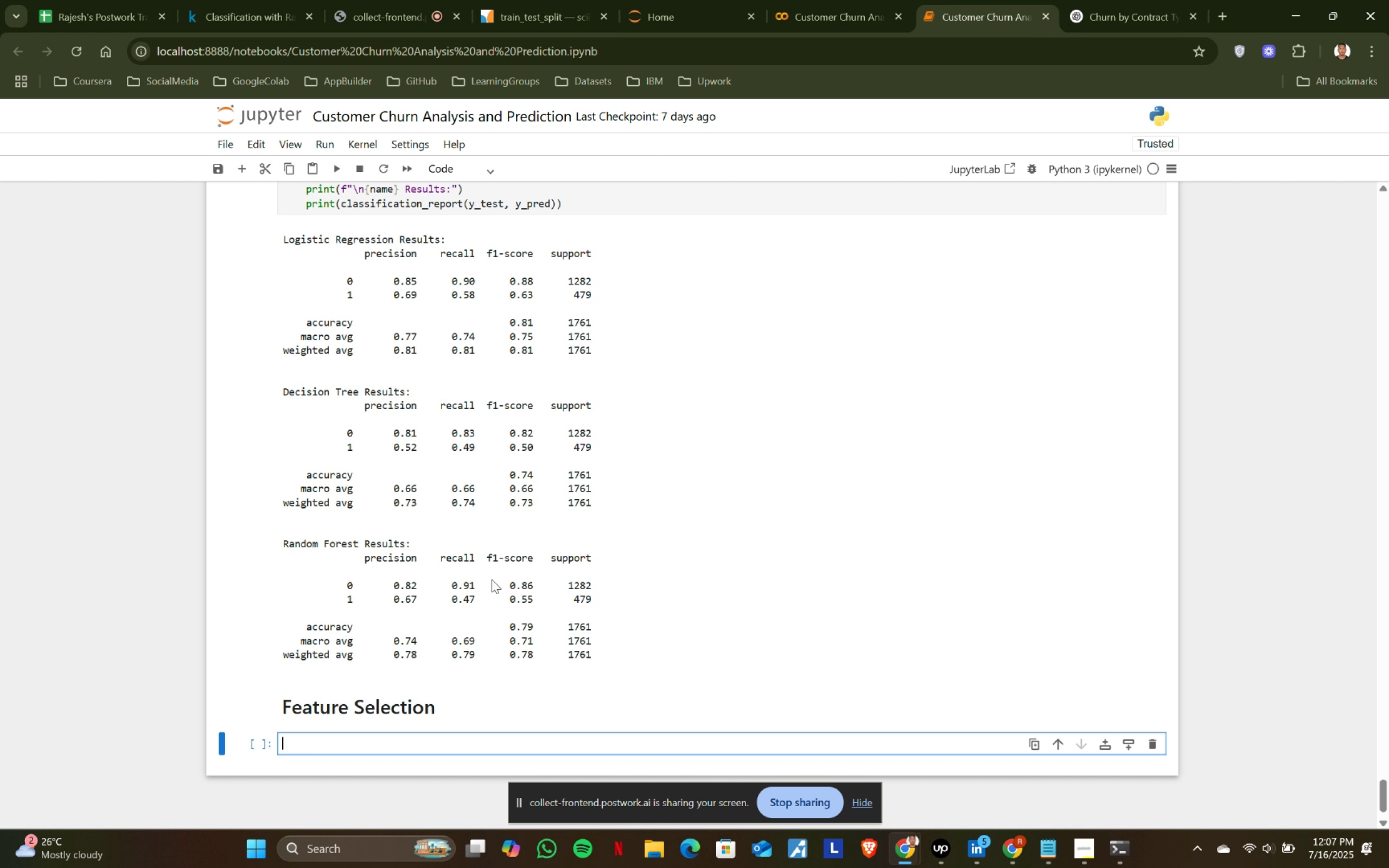 
key(Control+ControlLeft)
 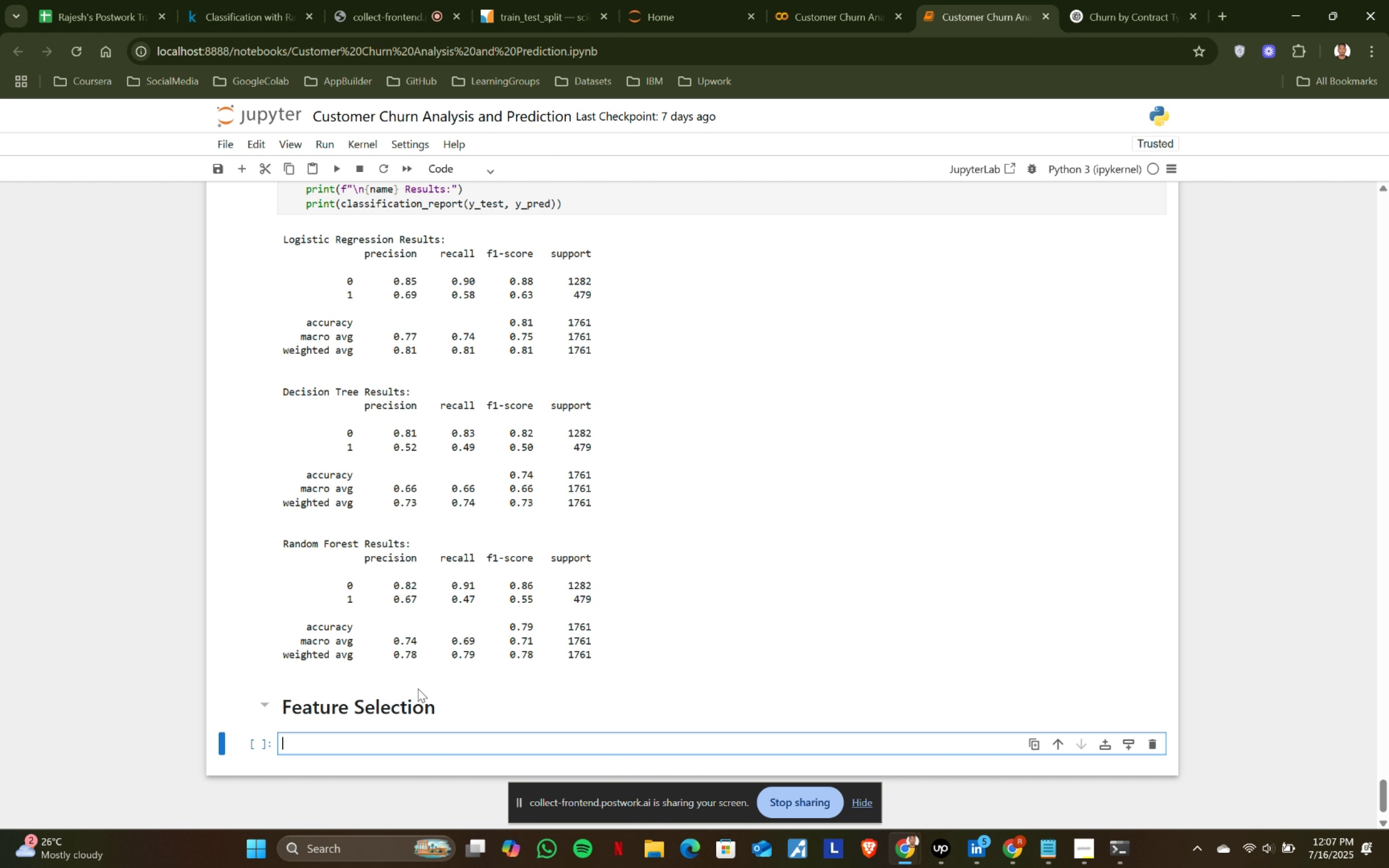 
key(Control+V)
 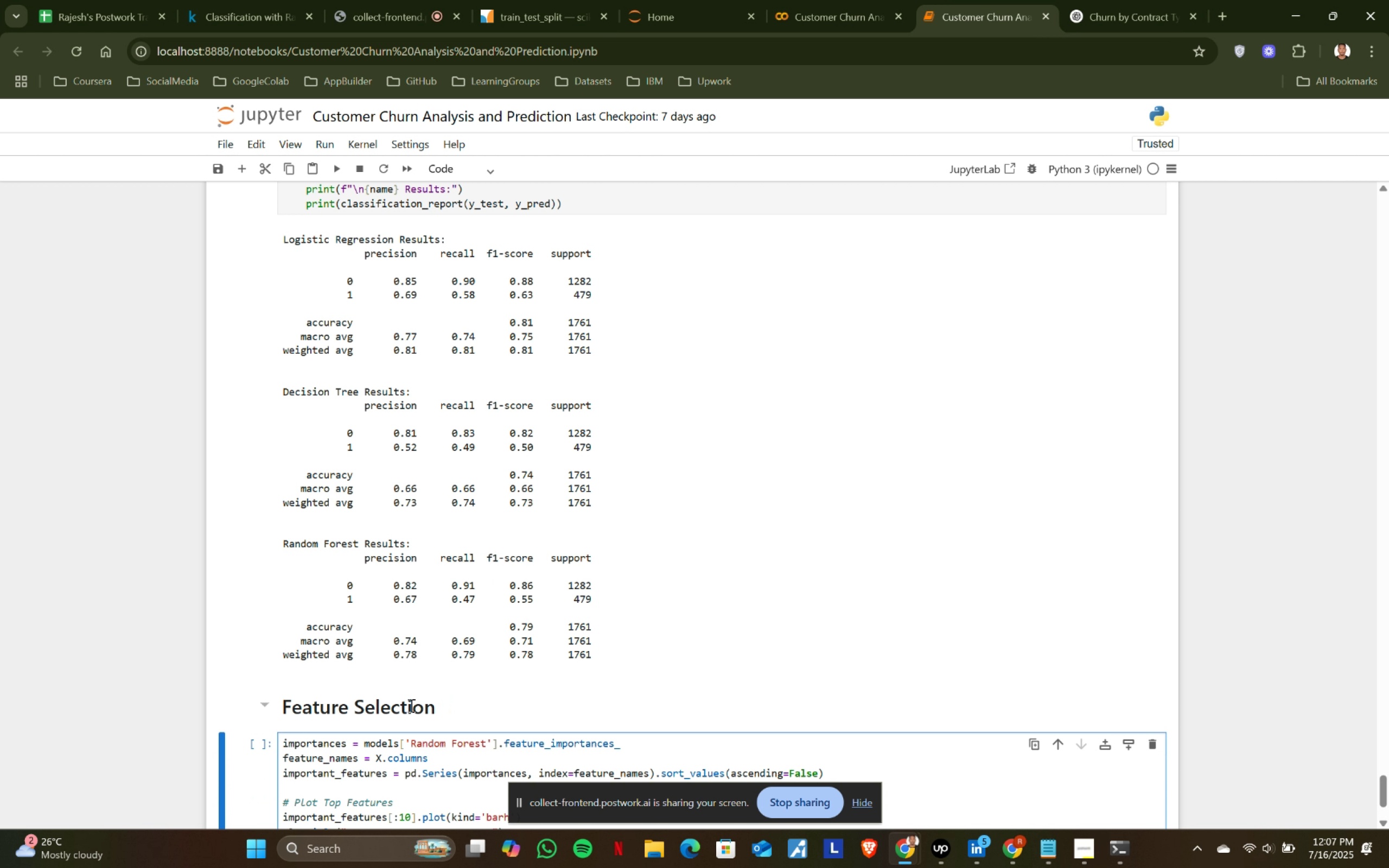 
scroll: coordinate [487, 651], scroll_direction: down, amount: 2.0
 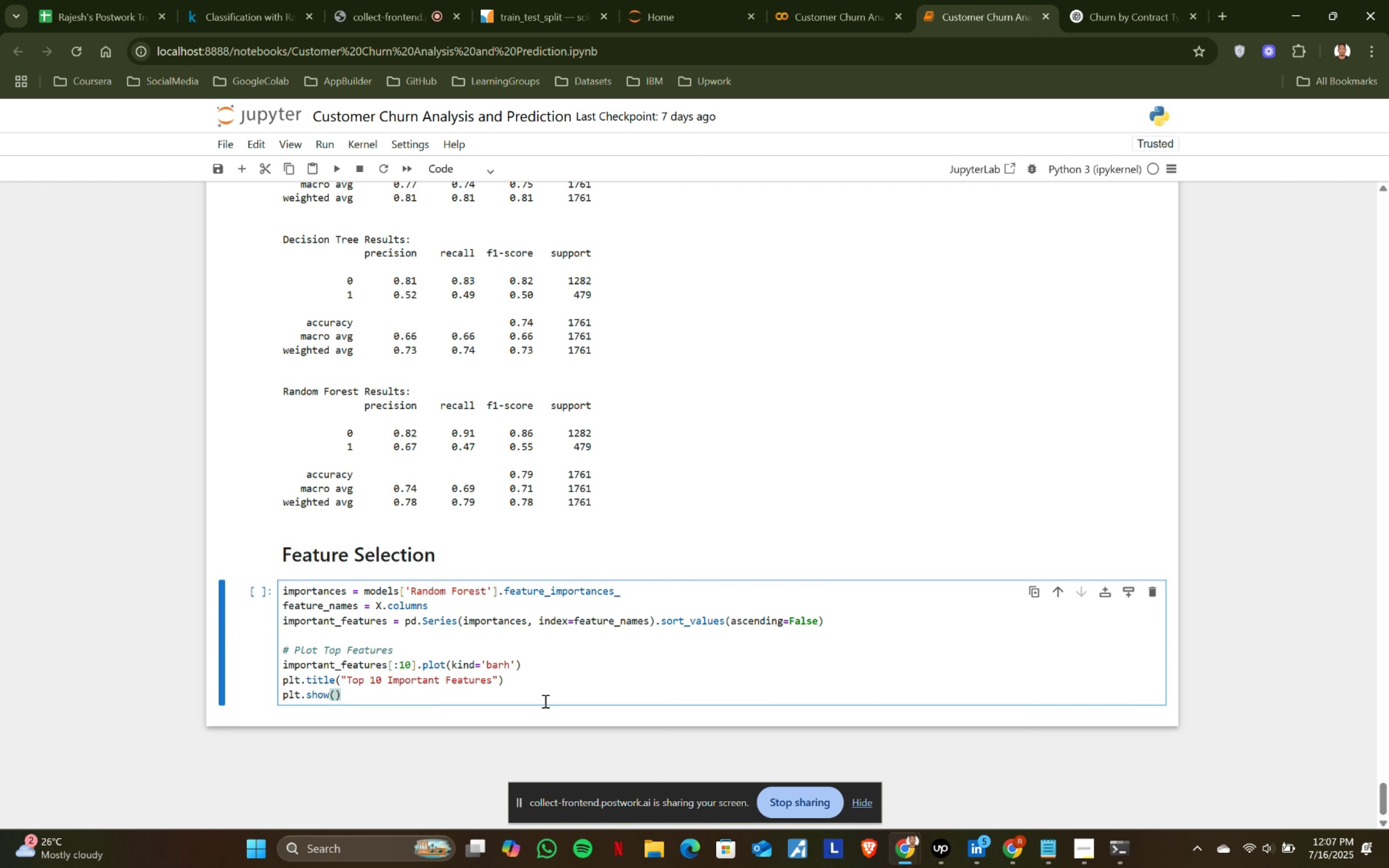 
left_click([514, 697])
 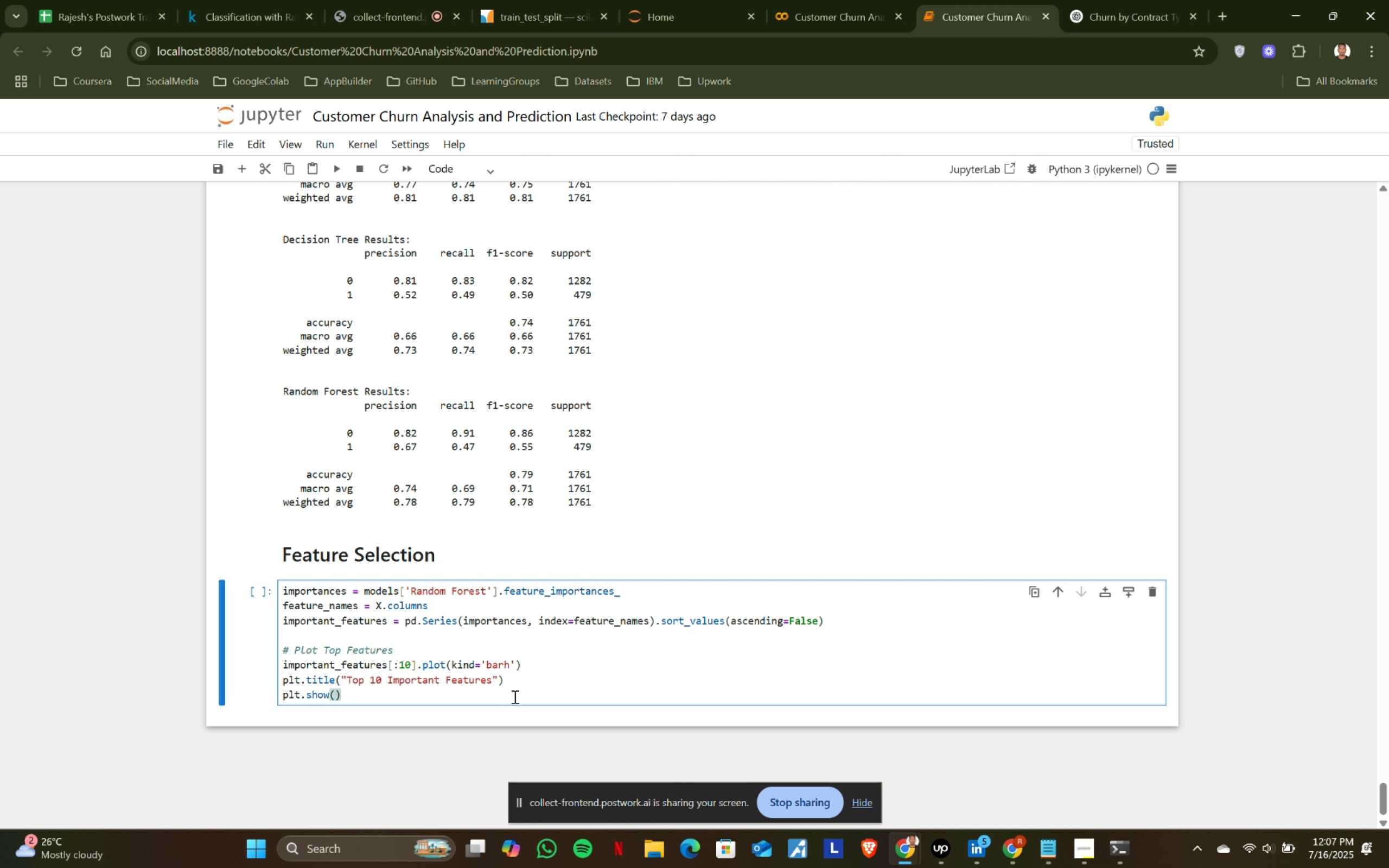 
key(Shift+ShiftRight)
 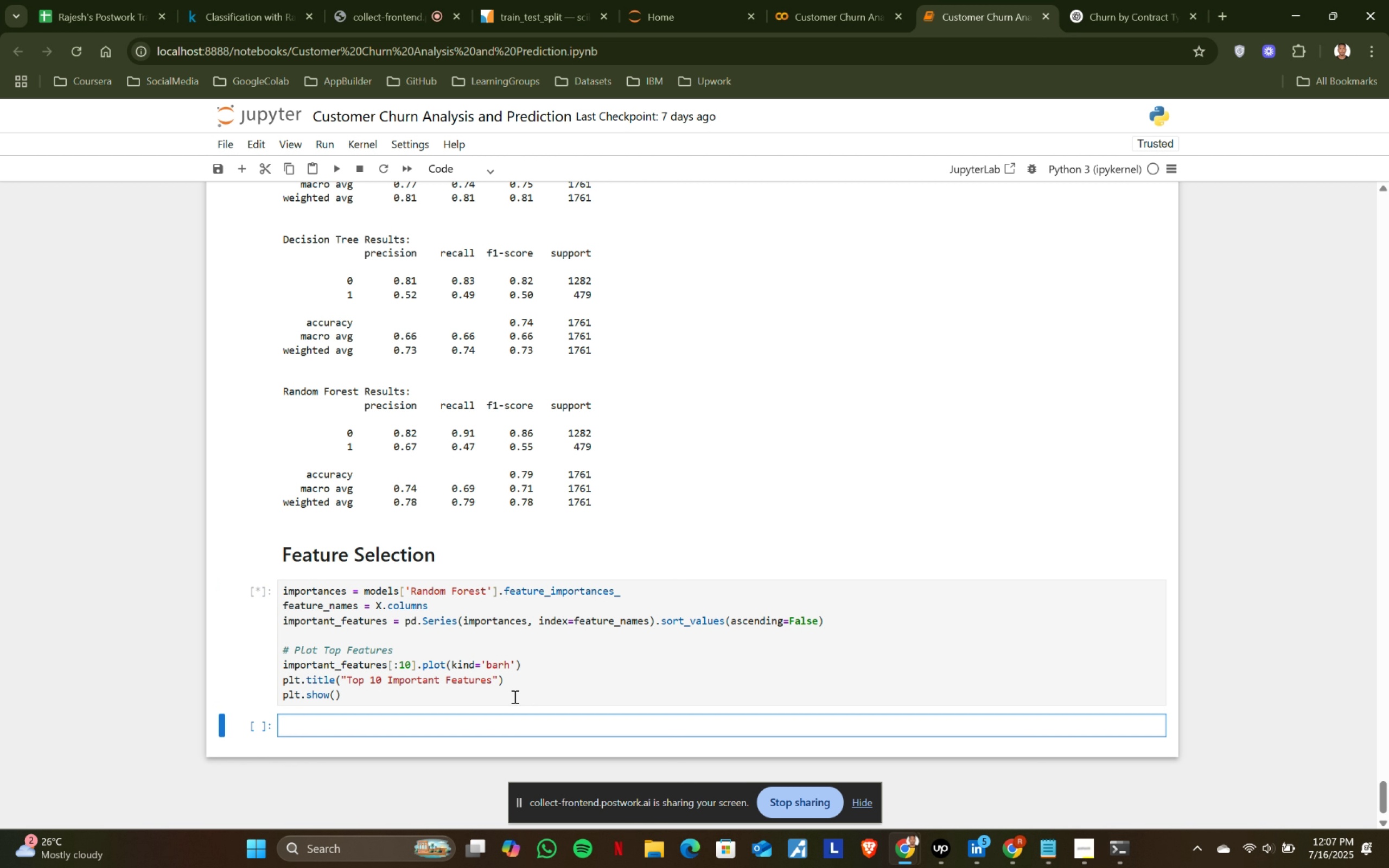 
key(Shift+Enter)
 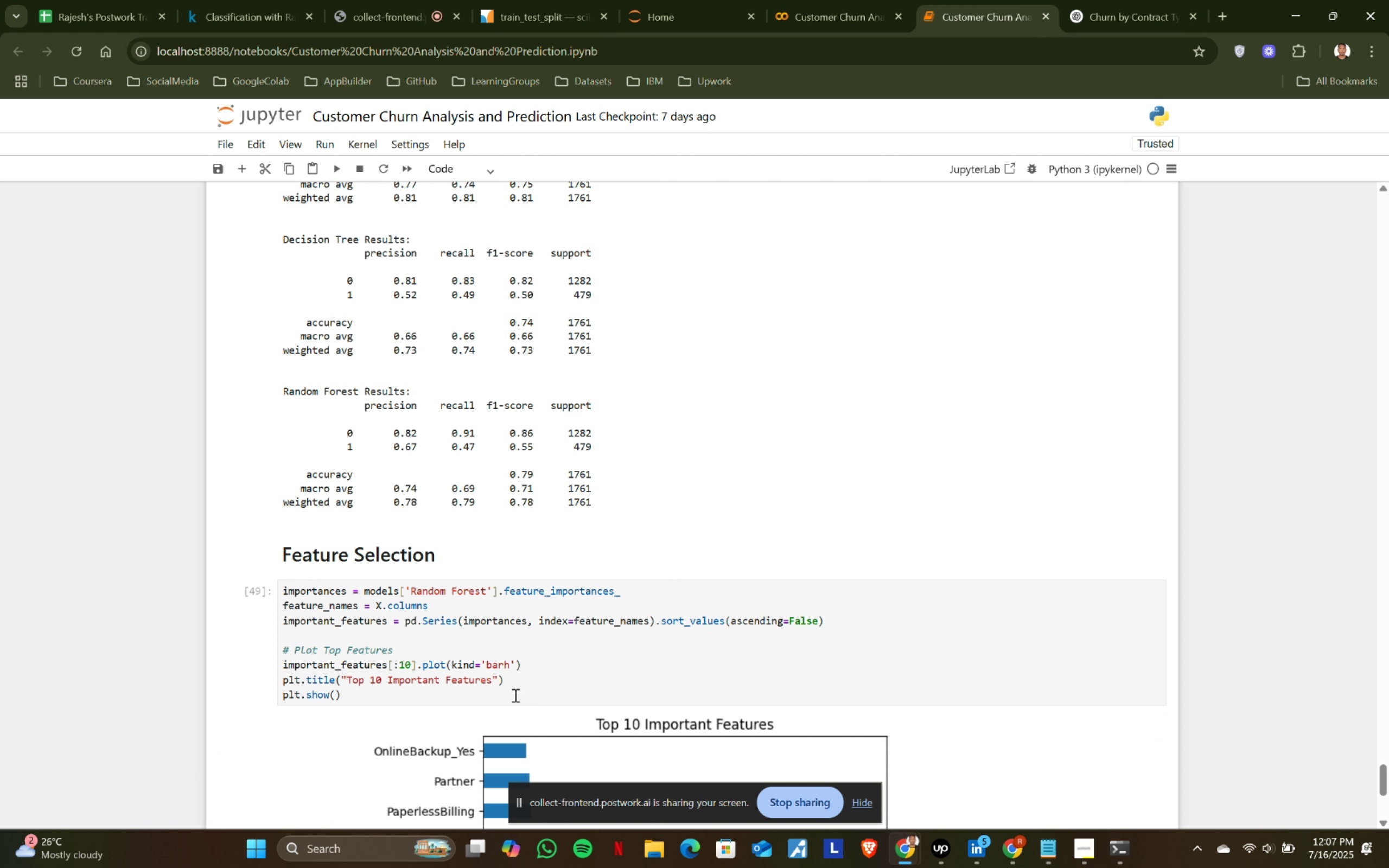 
scroll: coordinate [547, 674], scroll_direction: down, amount: 4.0
 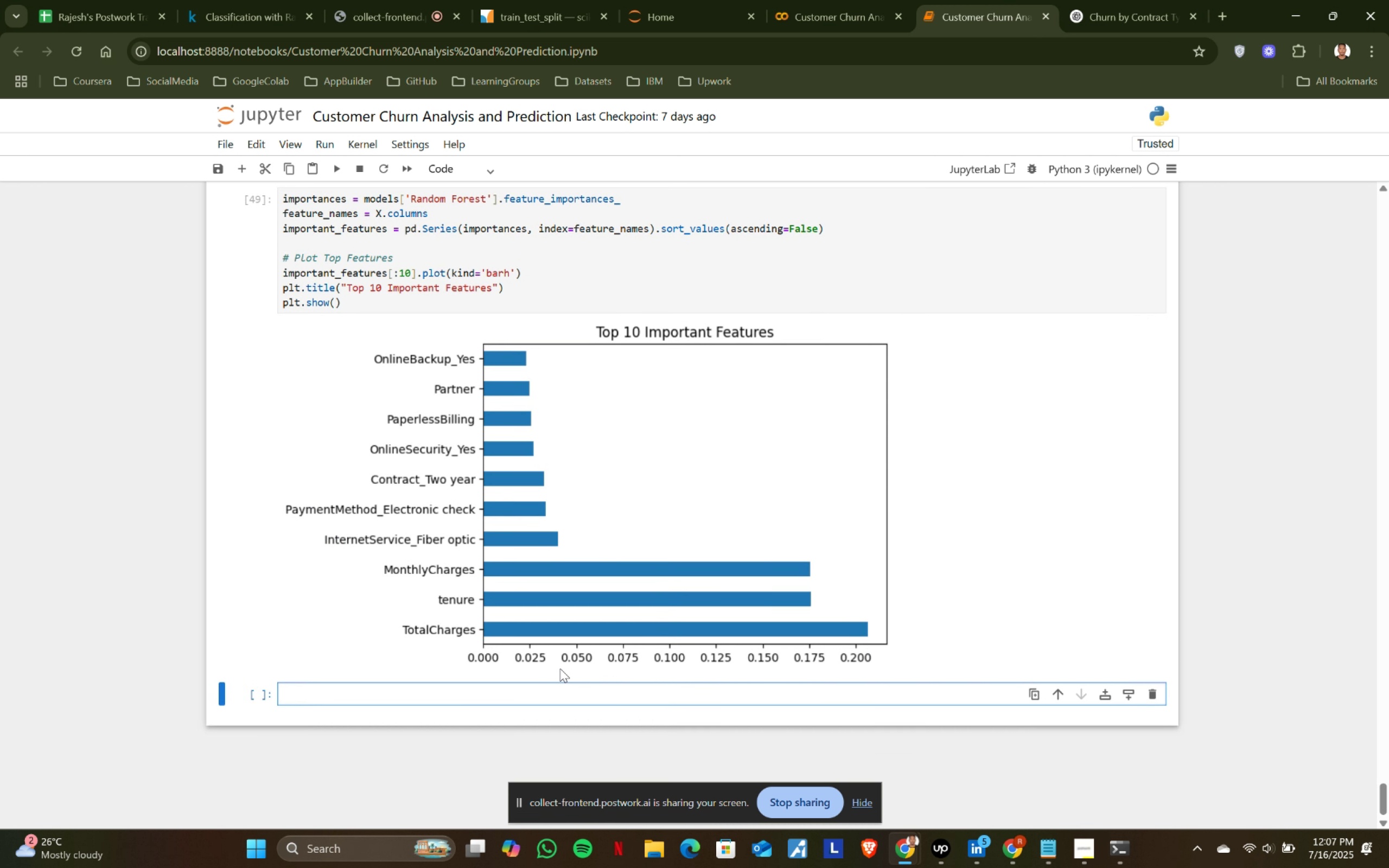 
wait(5.63)
 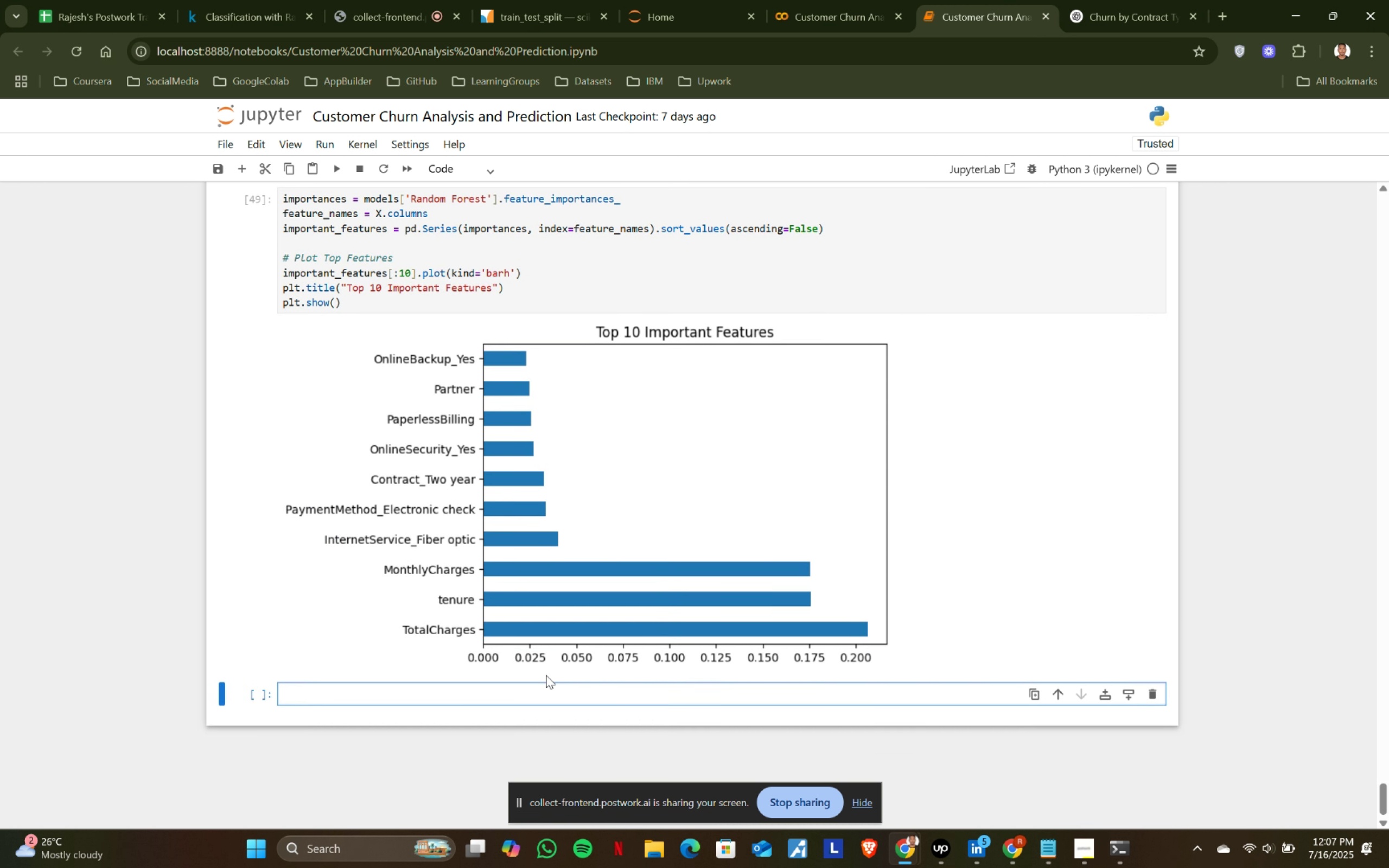 
left_click([812, 4])
 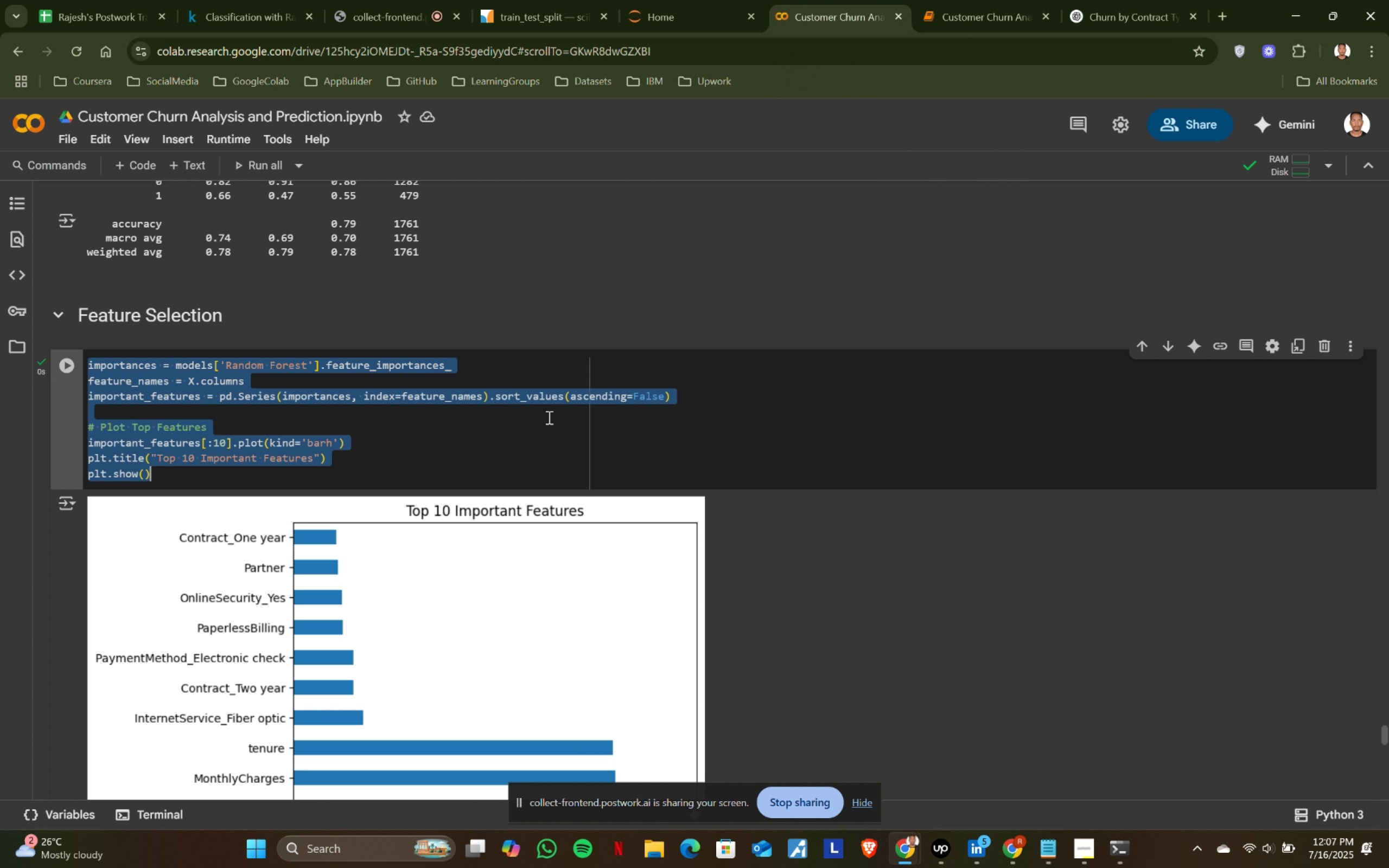 
scroll: coordinate [548, 417], scroll_direction: down, amount: 2.0
 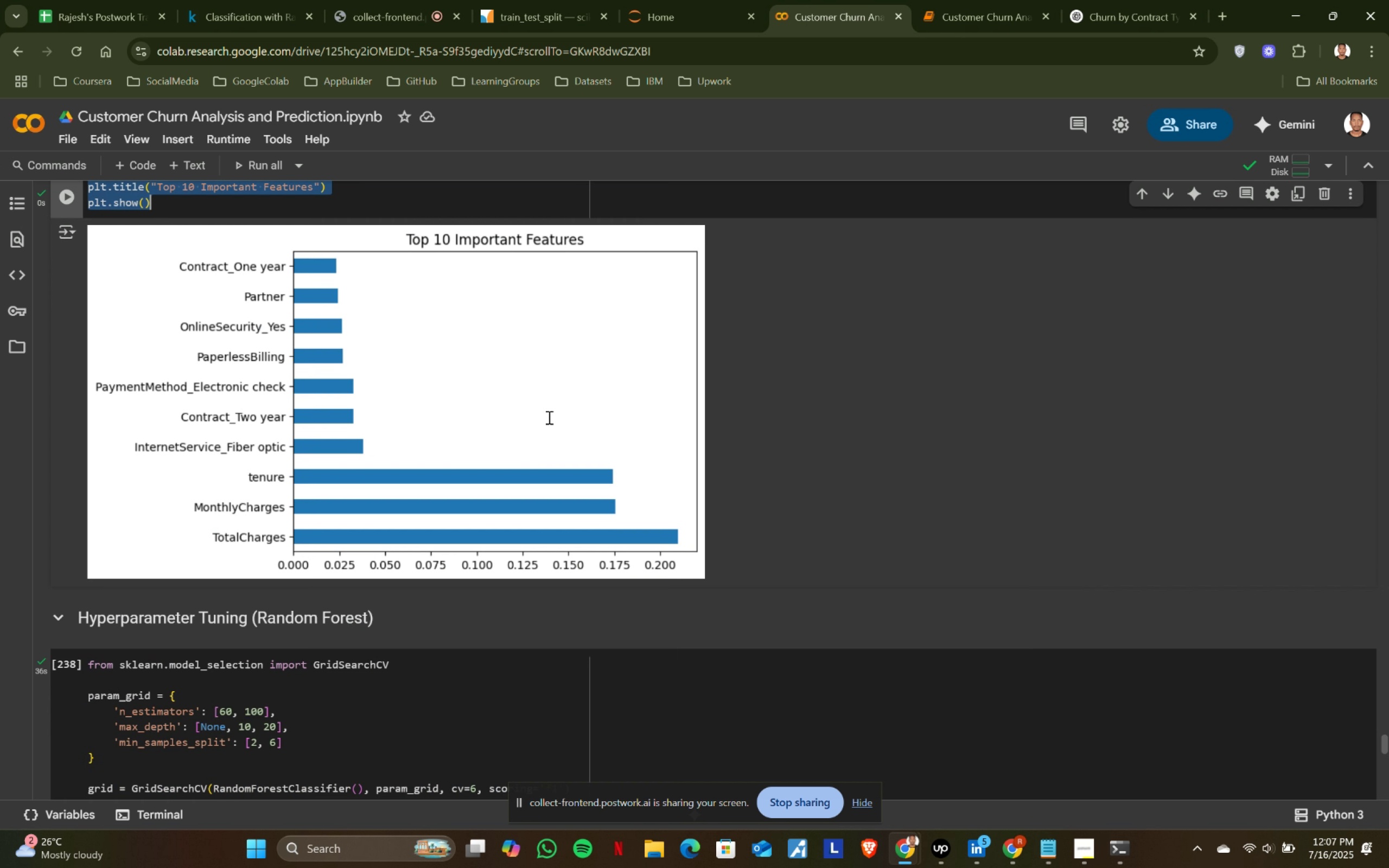 
scroll: coordinate [548, 417], scroll_direction: up, amount: 1.0
 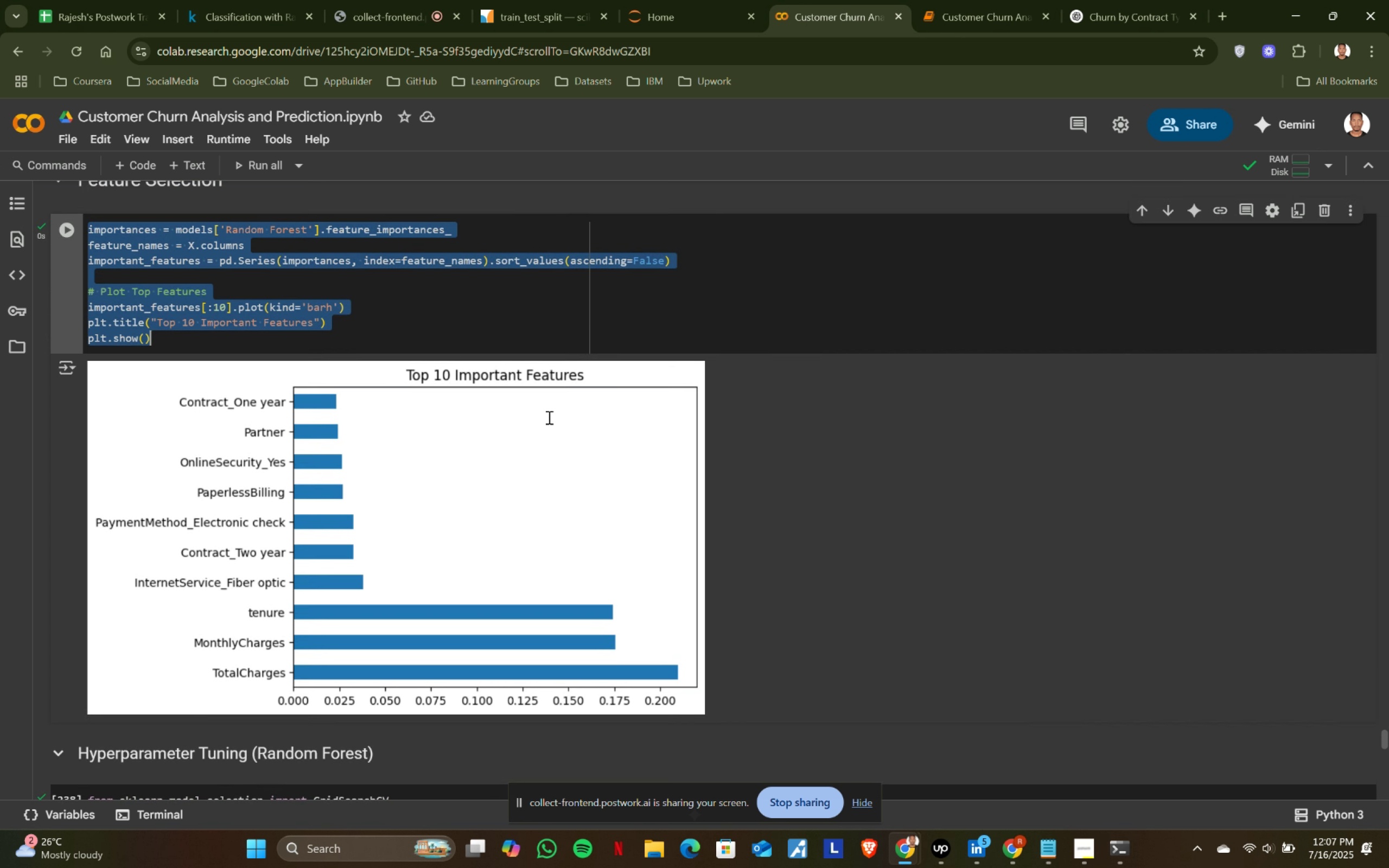 
scroll: coordinate [548, 417], scroll_direction: down, amount: 2.0
 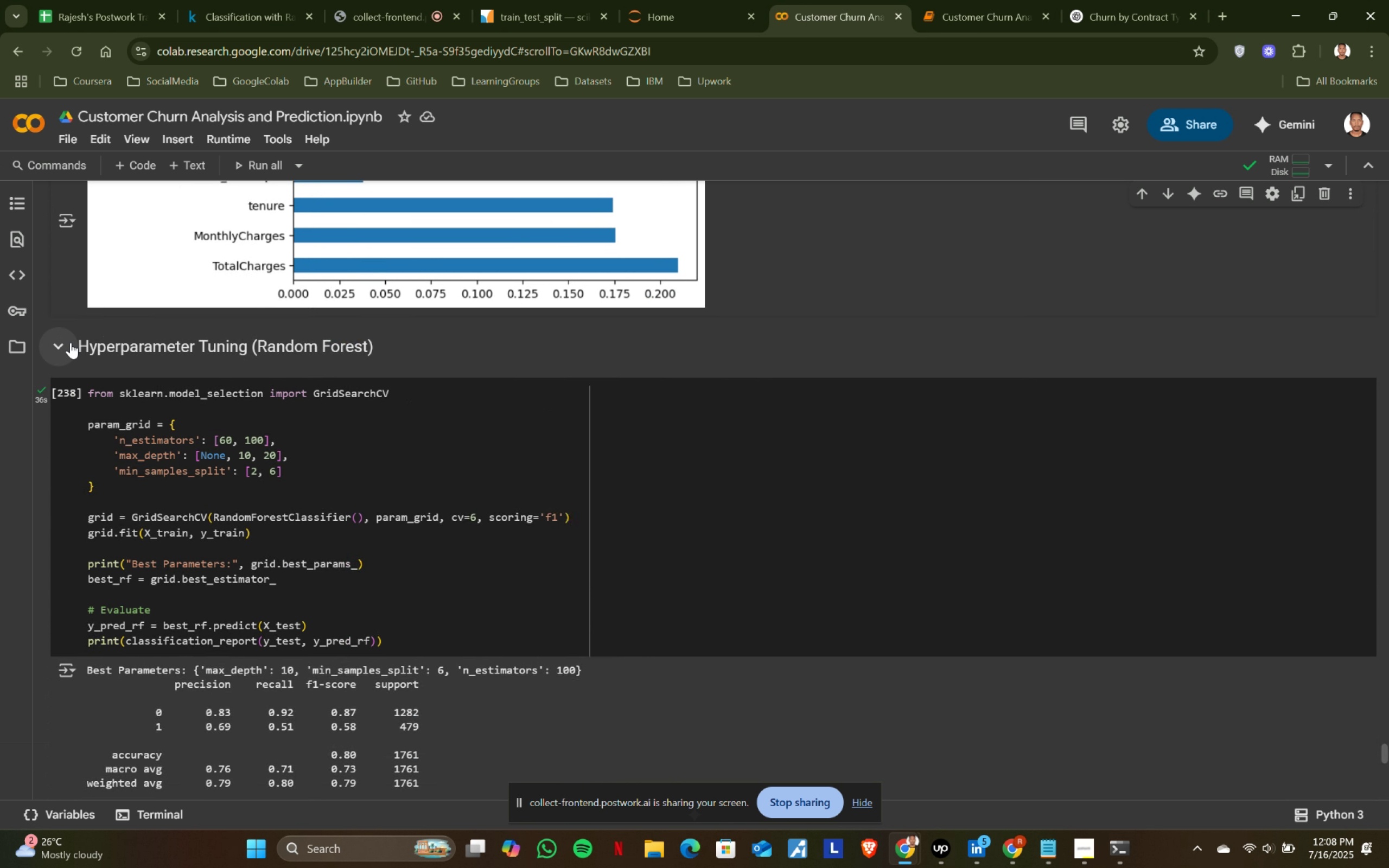 
left_click_drag(start_coordinate=[79, 347], to_coordinate=[451, 343])
 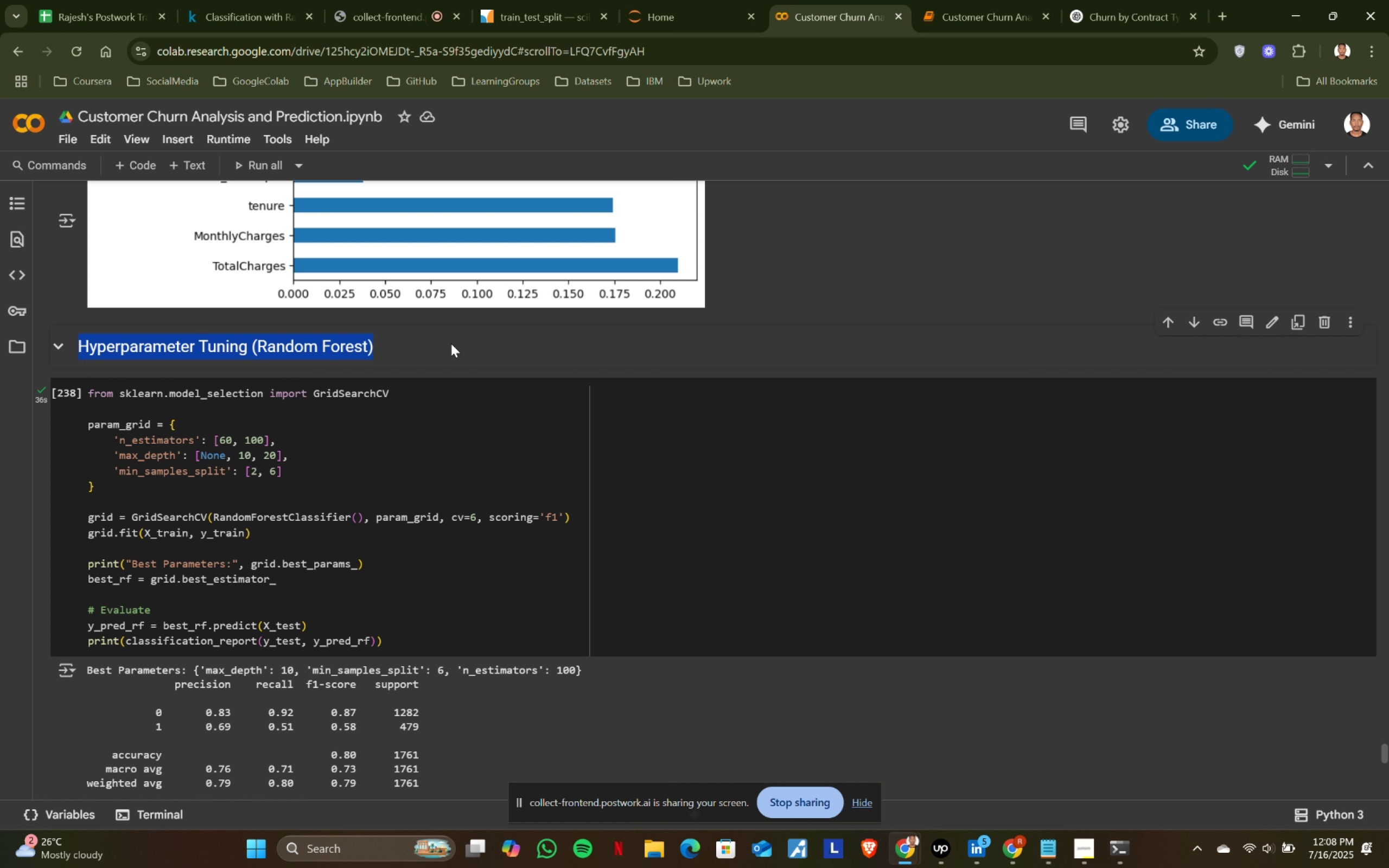 
key(X)
 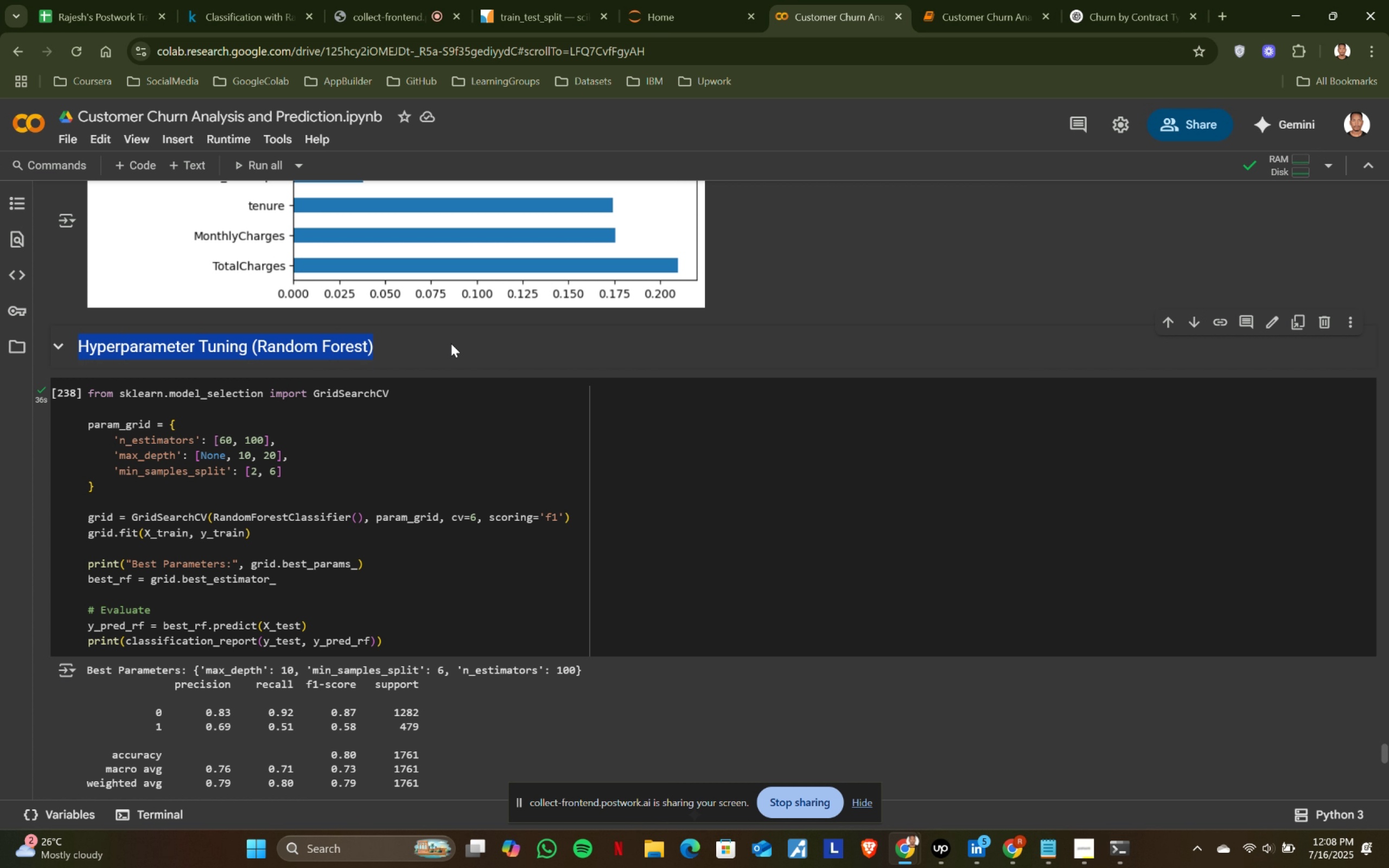 
key(Control+ControlLeft)
 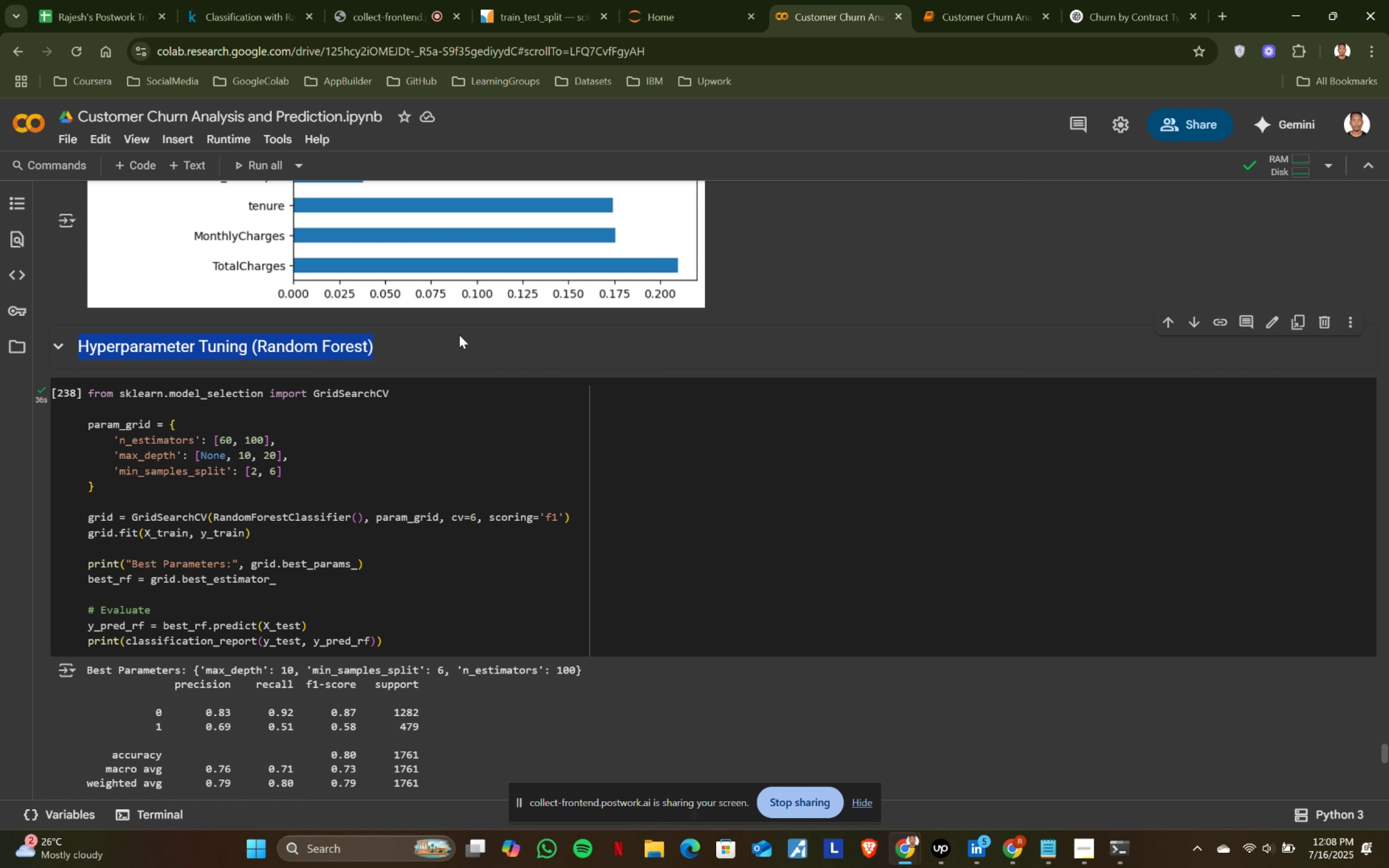 
key(Control+ControlLeft)
 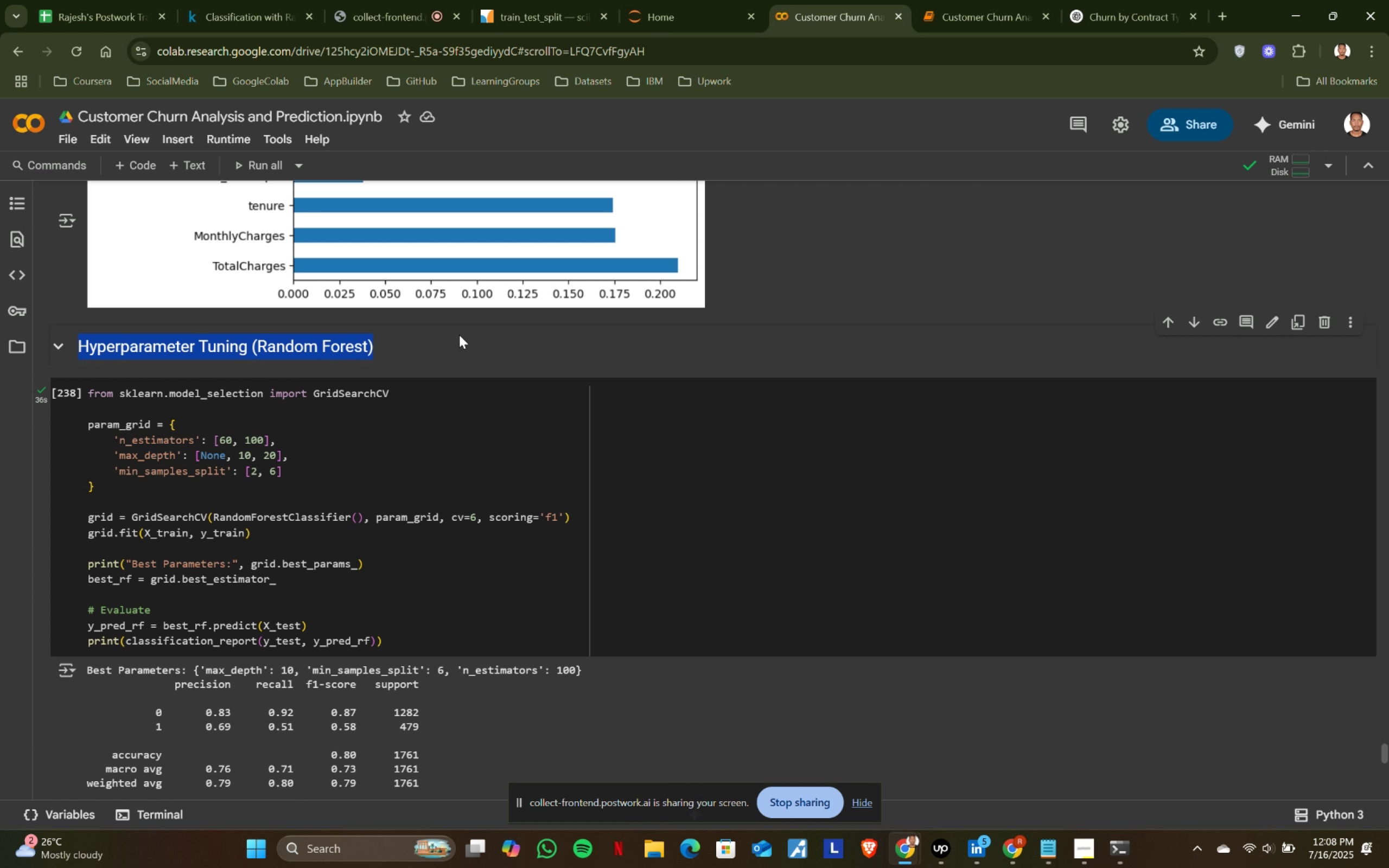 
key(Control+ControlLeft)
 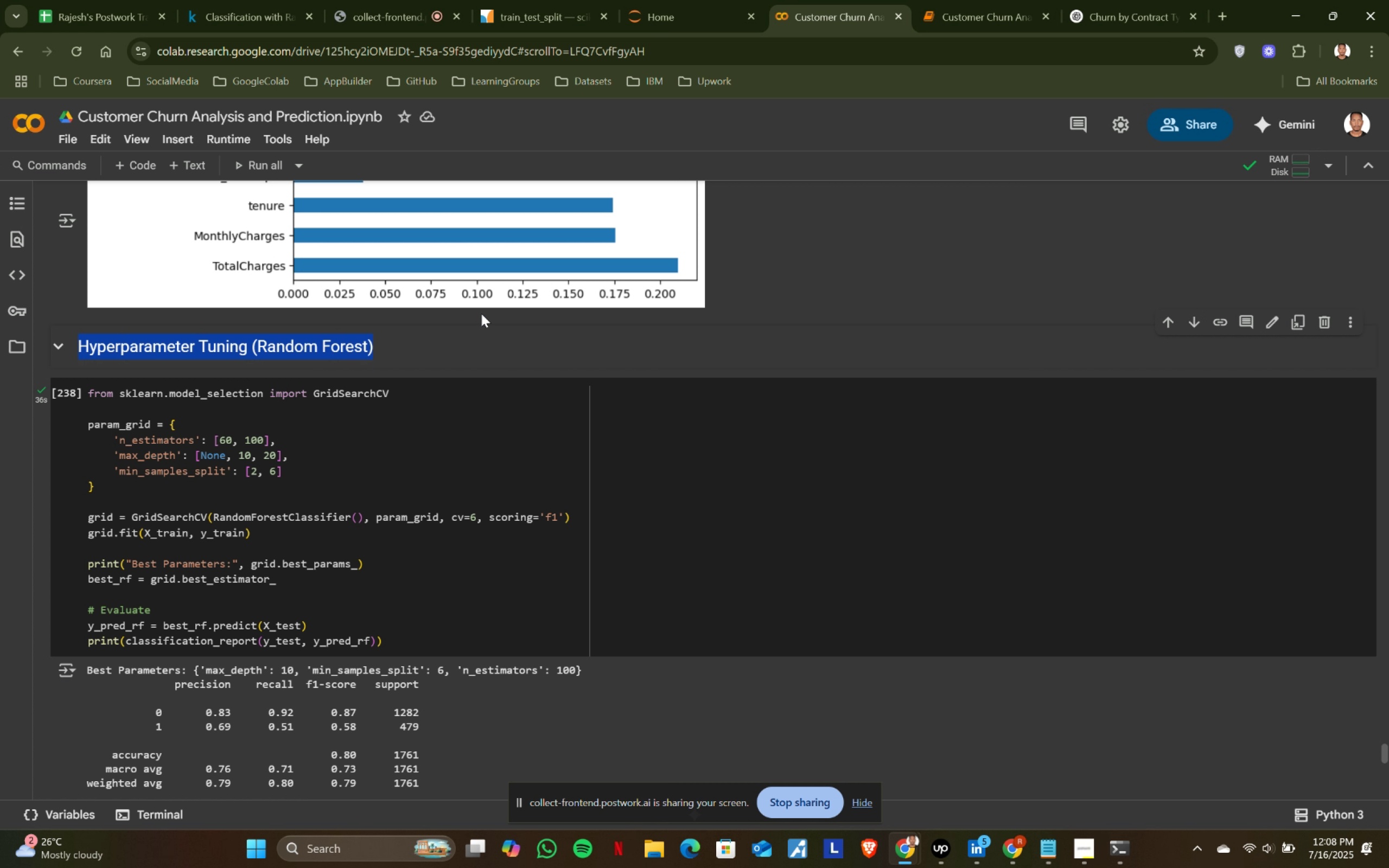 
key(Control+C)
 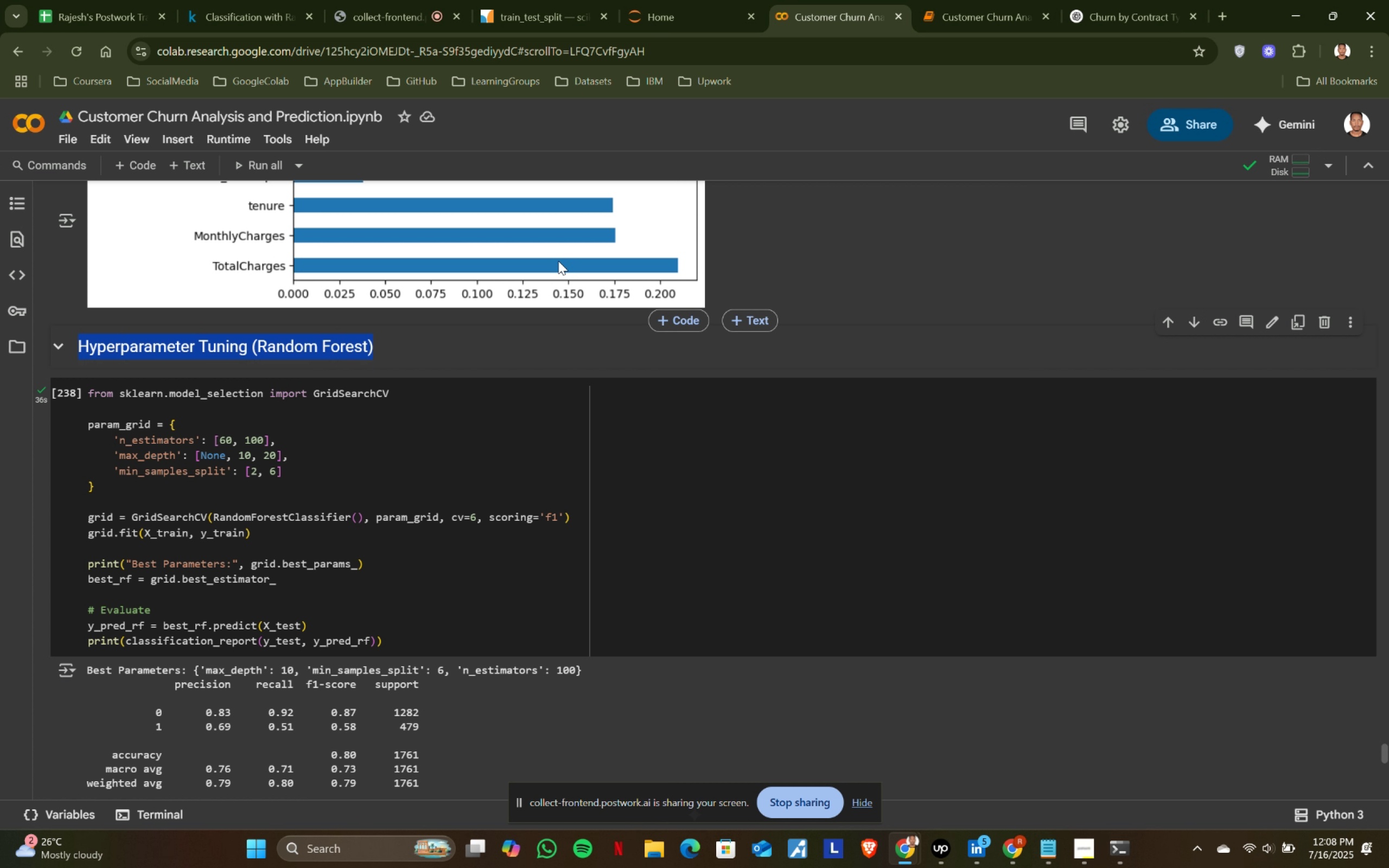 
key(Control+ControlLeft)
 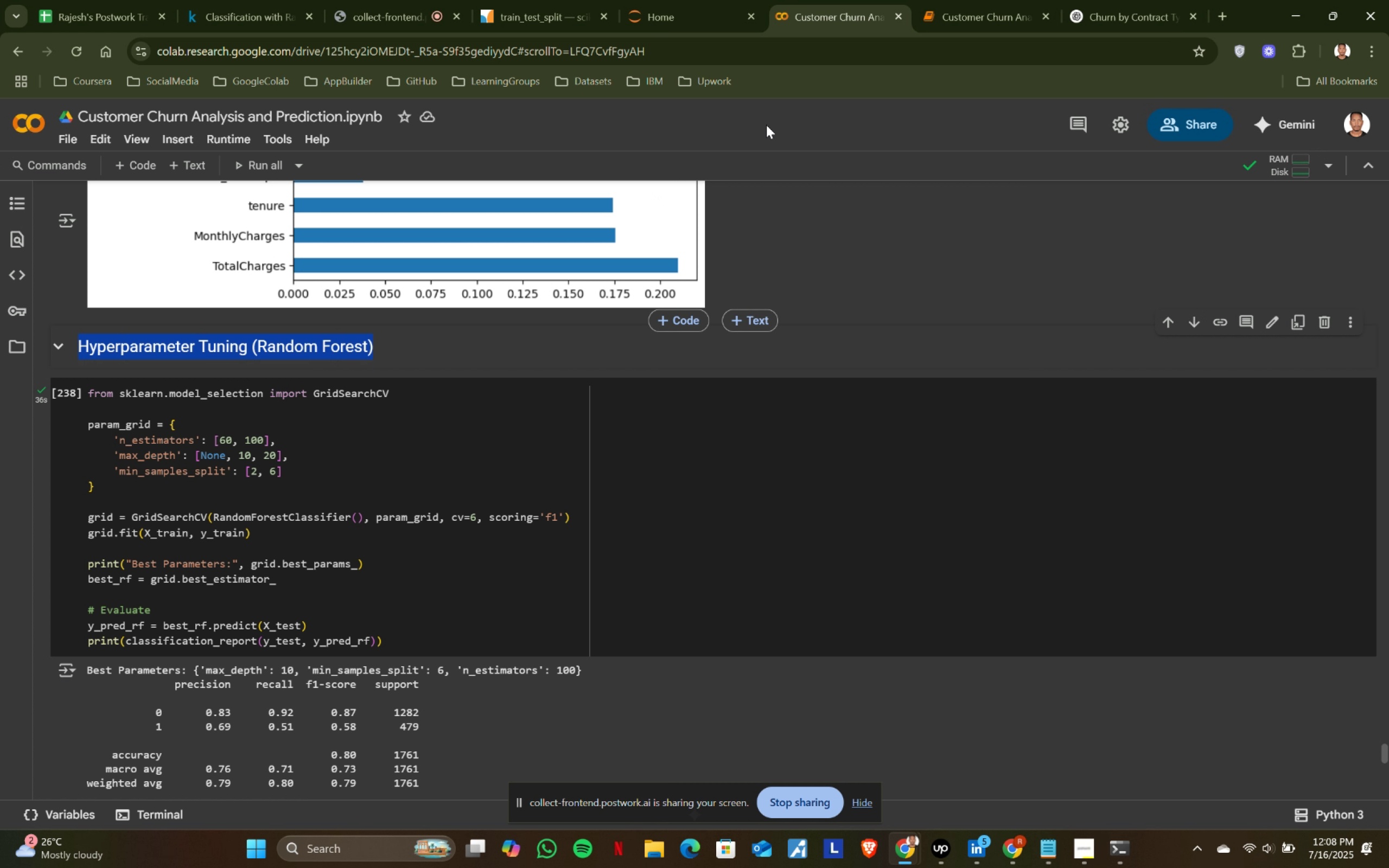 
key(Control+C)
 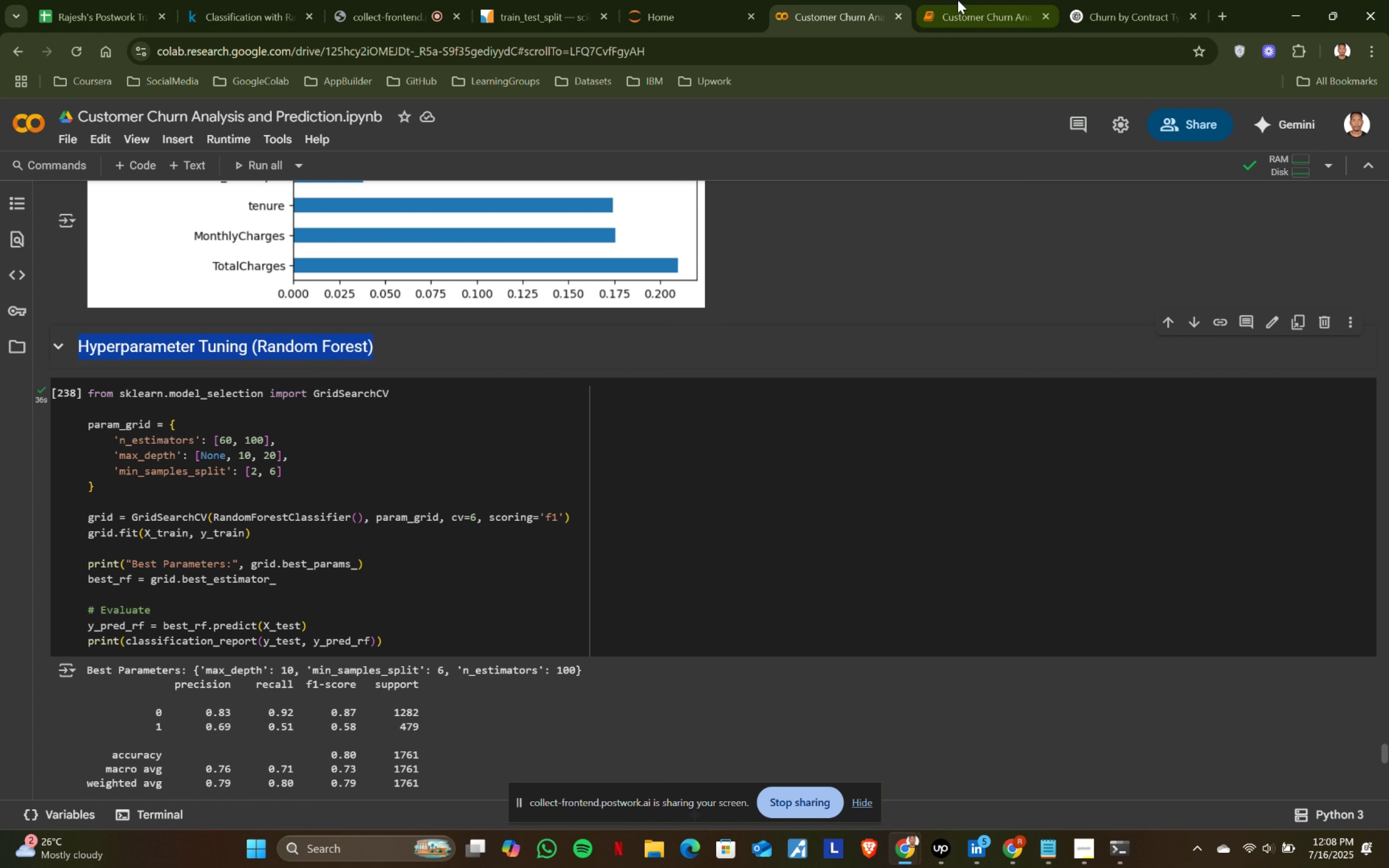 
left_click([959, 0])
 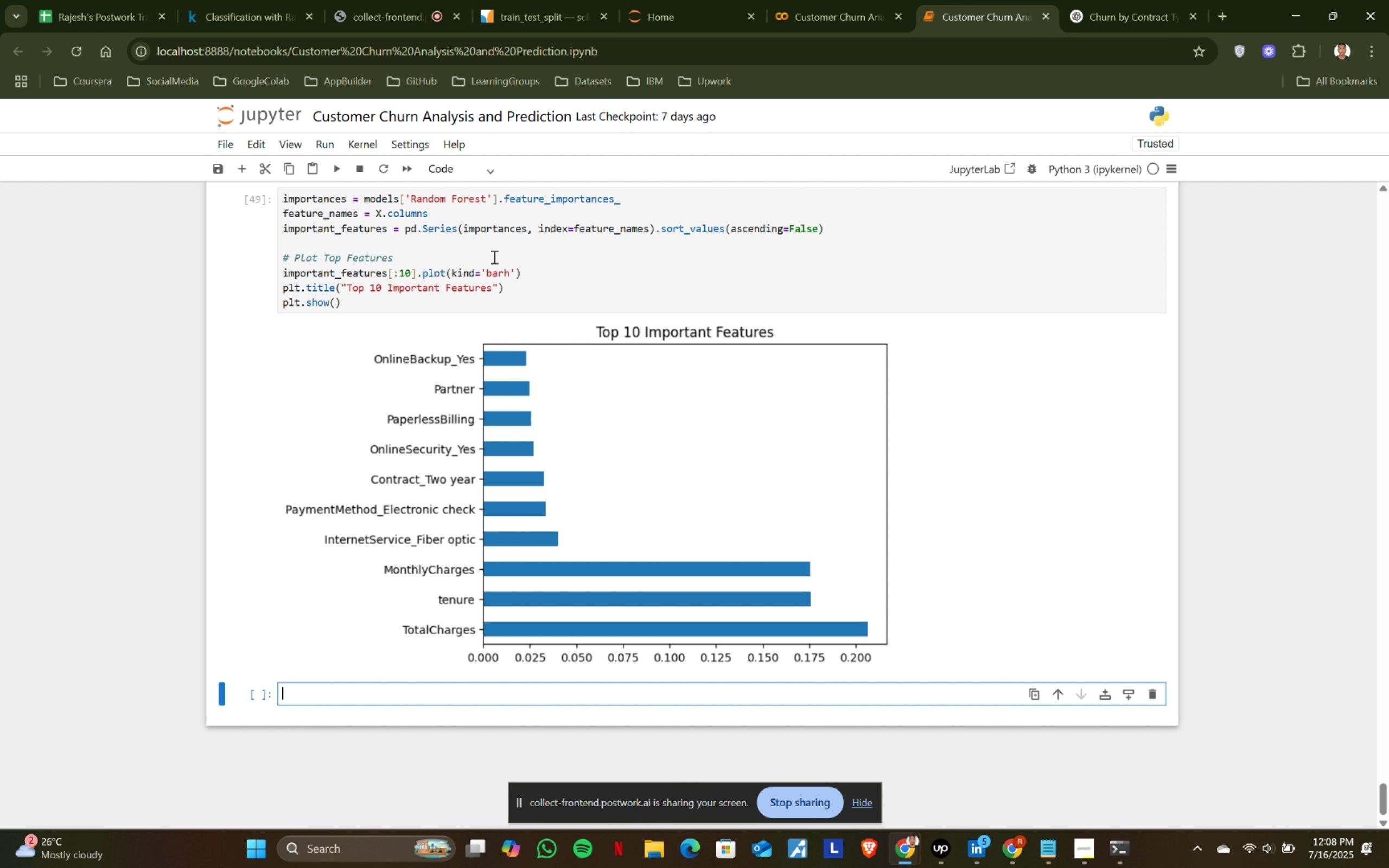 
left_click([435, 165])
 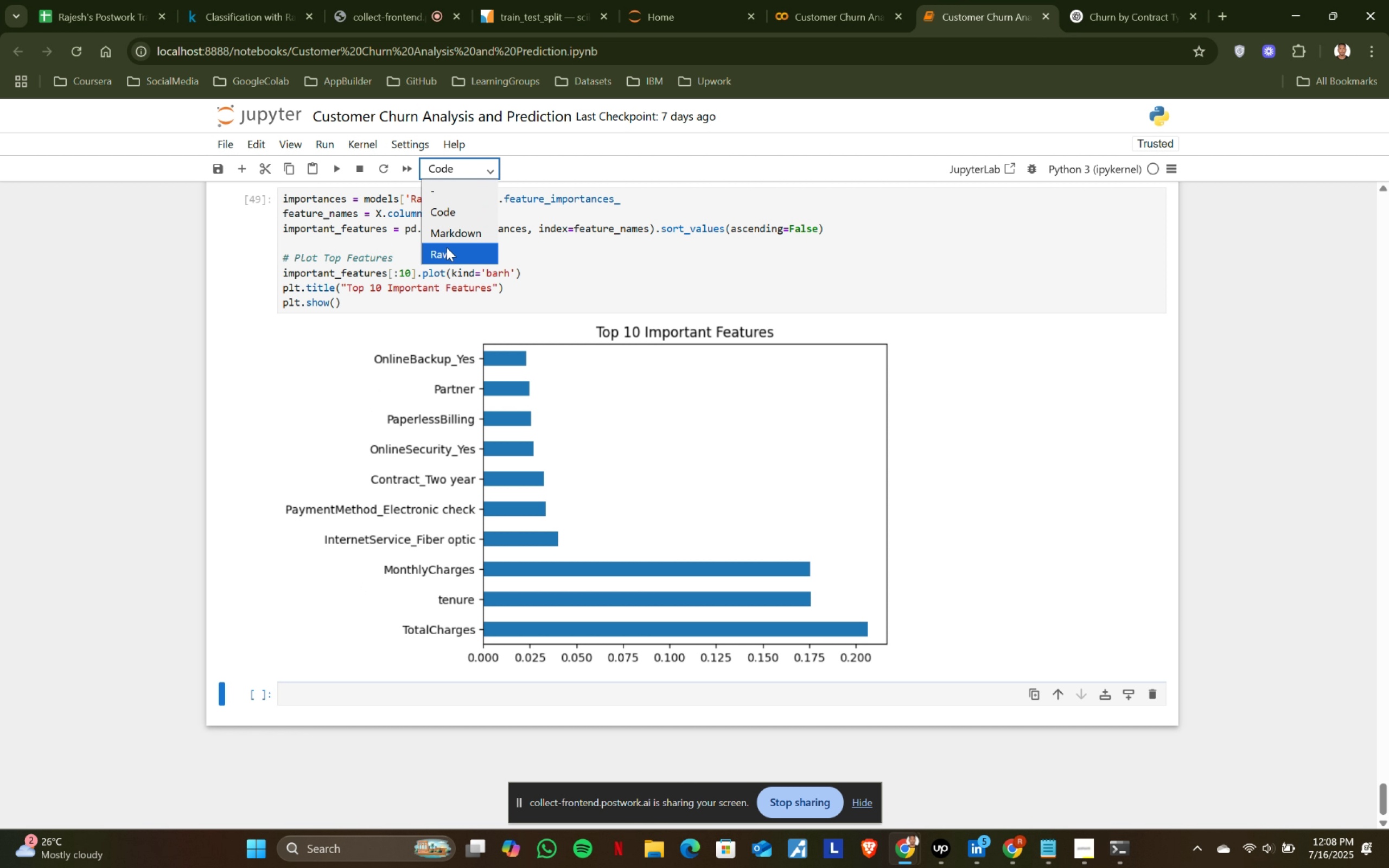 
left_click([455, 224])
 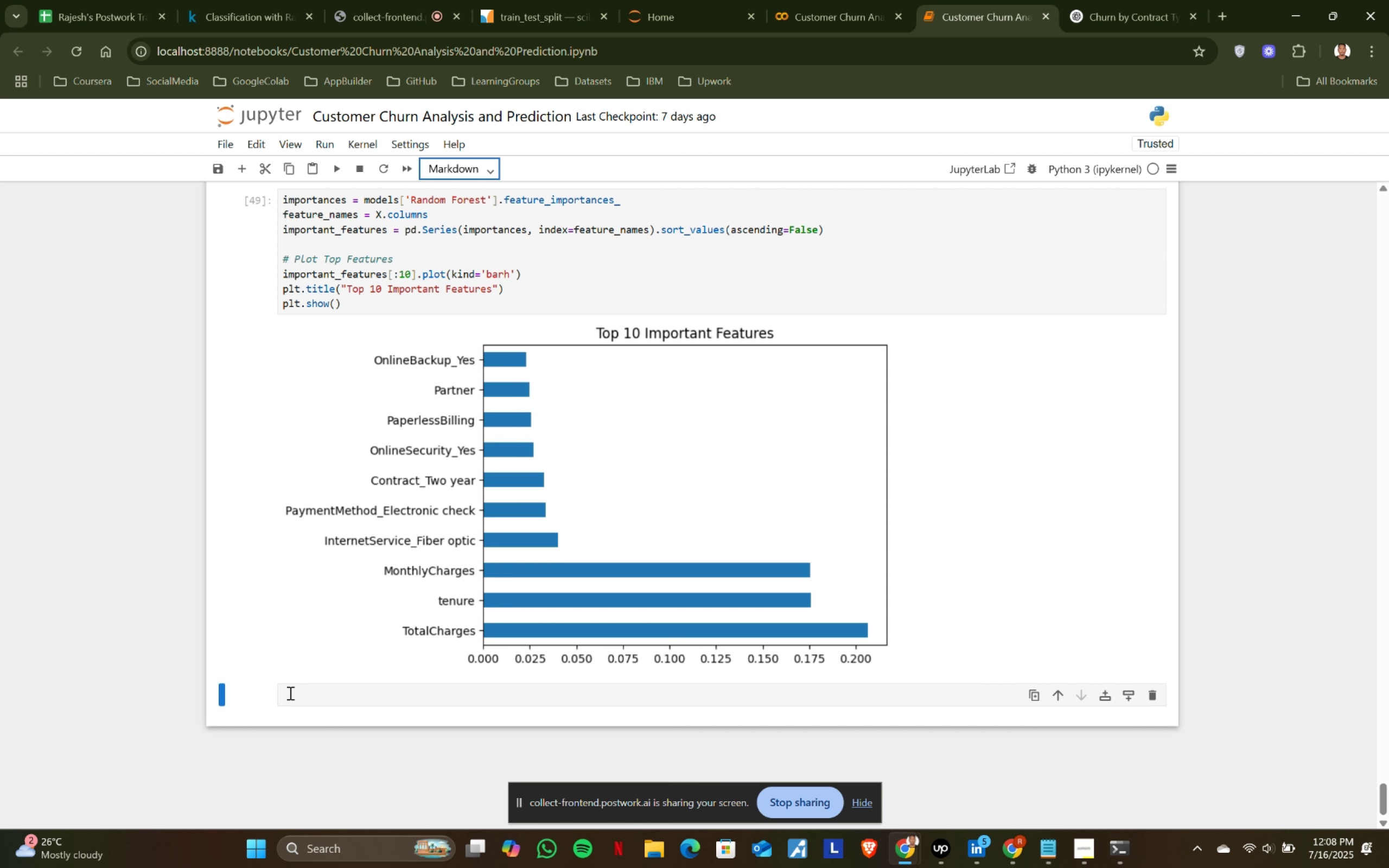 
left_click([289, 693])
 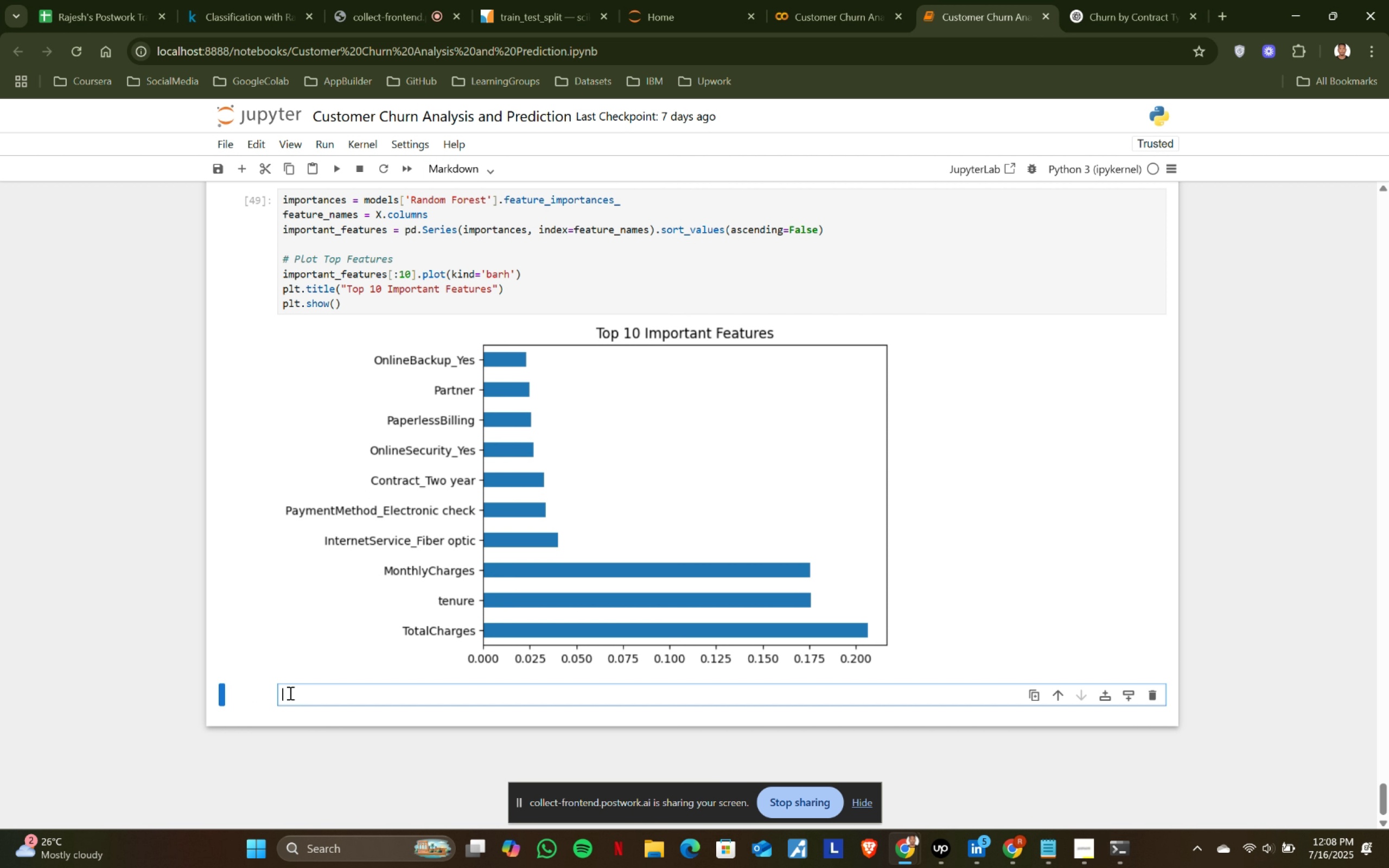 
type(## )
 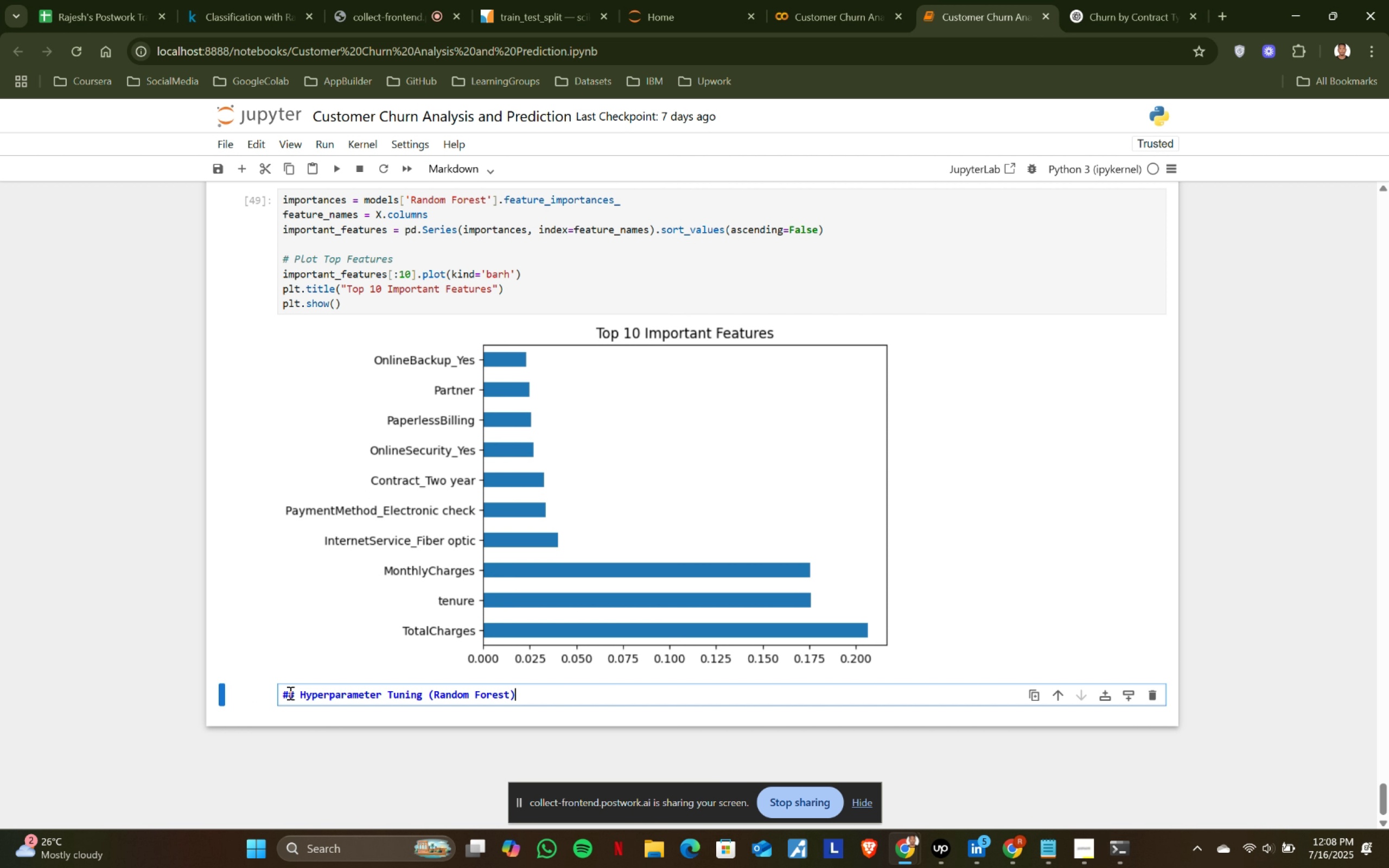 
key(Control+ControlLeft)
 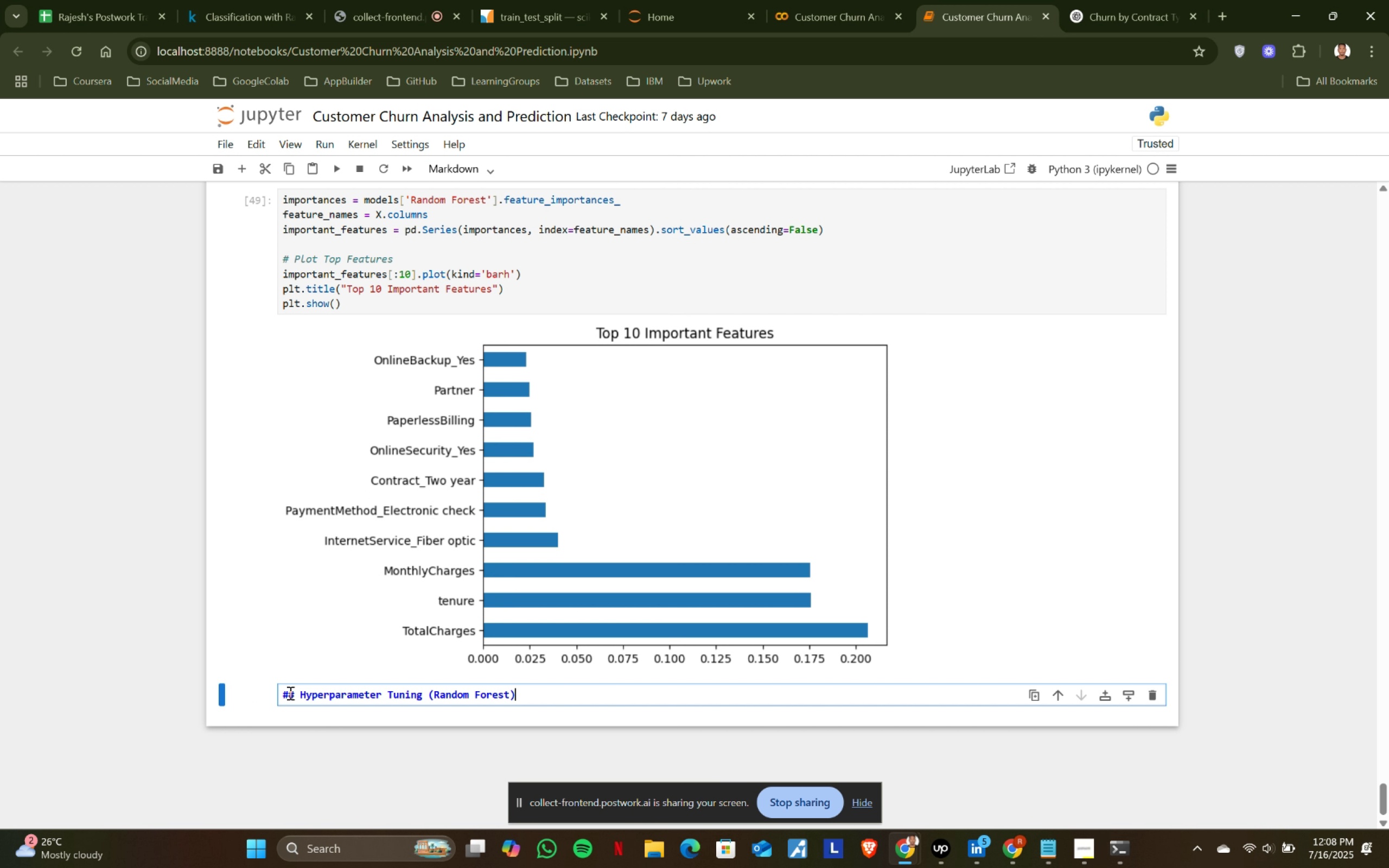 
key(Control+V)
 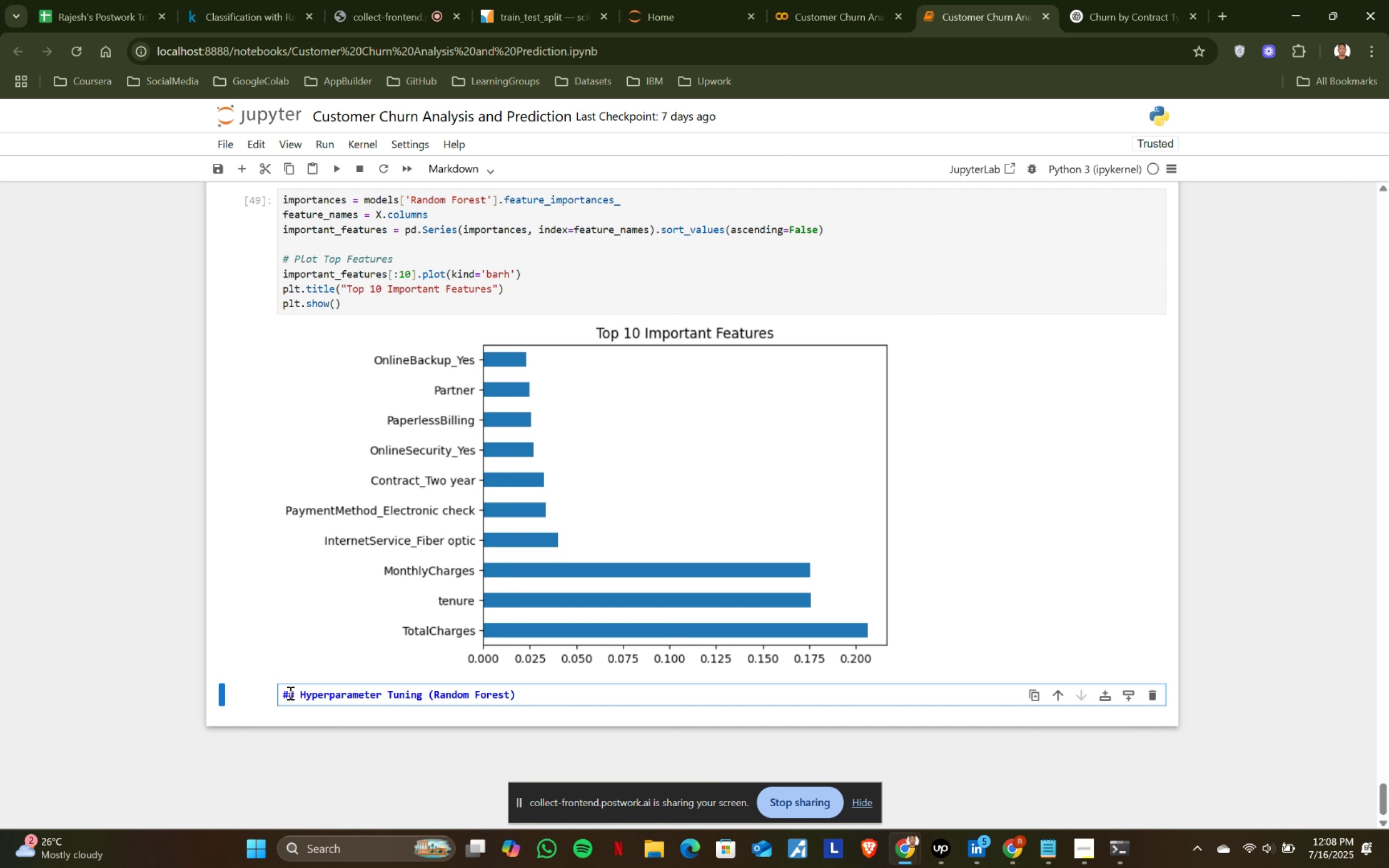 
key(Shift+ShiftRight)
 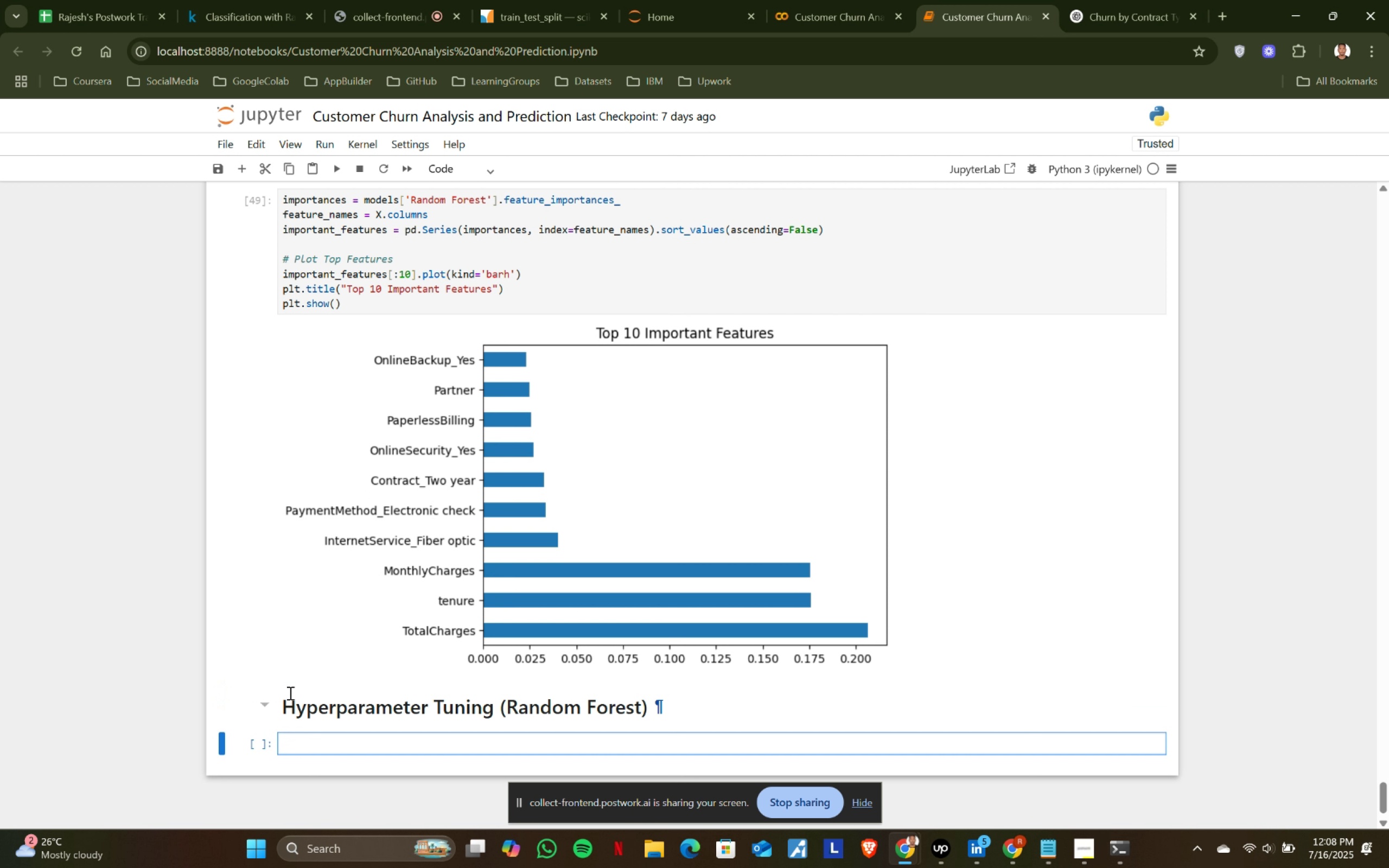 
key(Shift+Enter)
 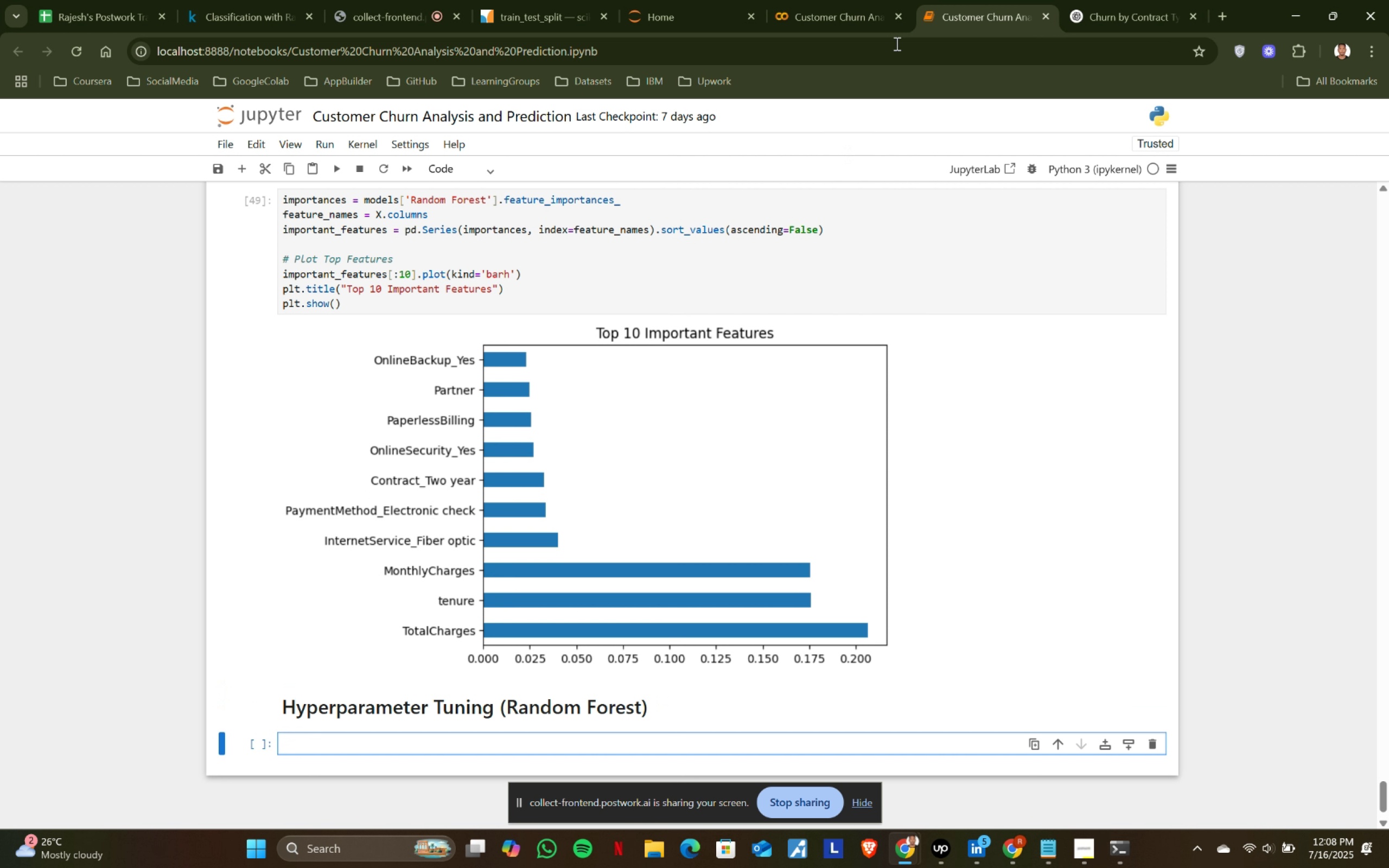 
left_click([821, 0])
 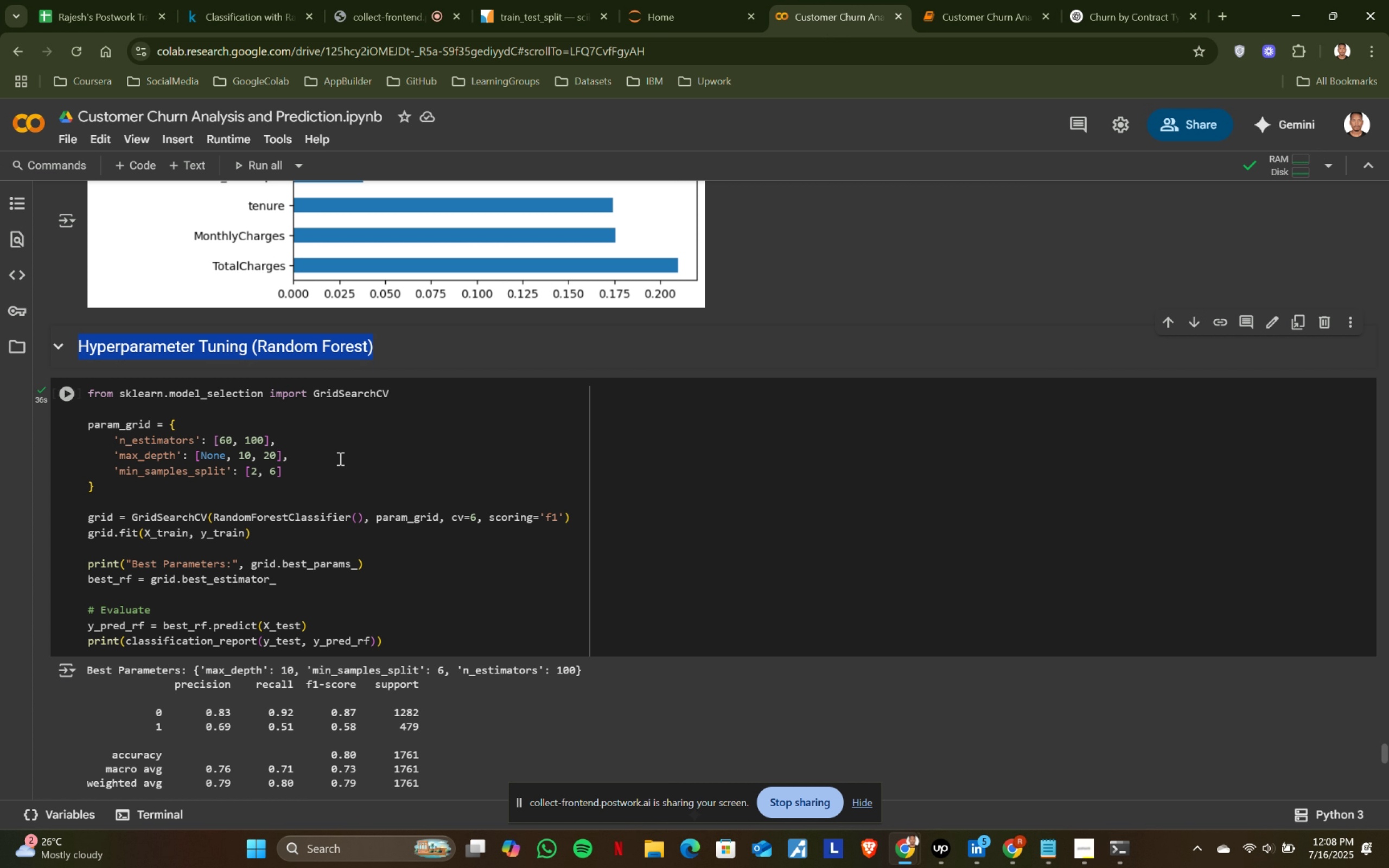 
left_click([286, 563])
 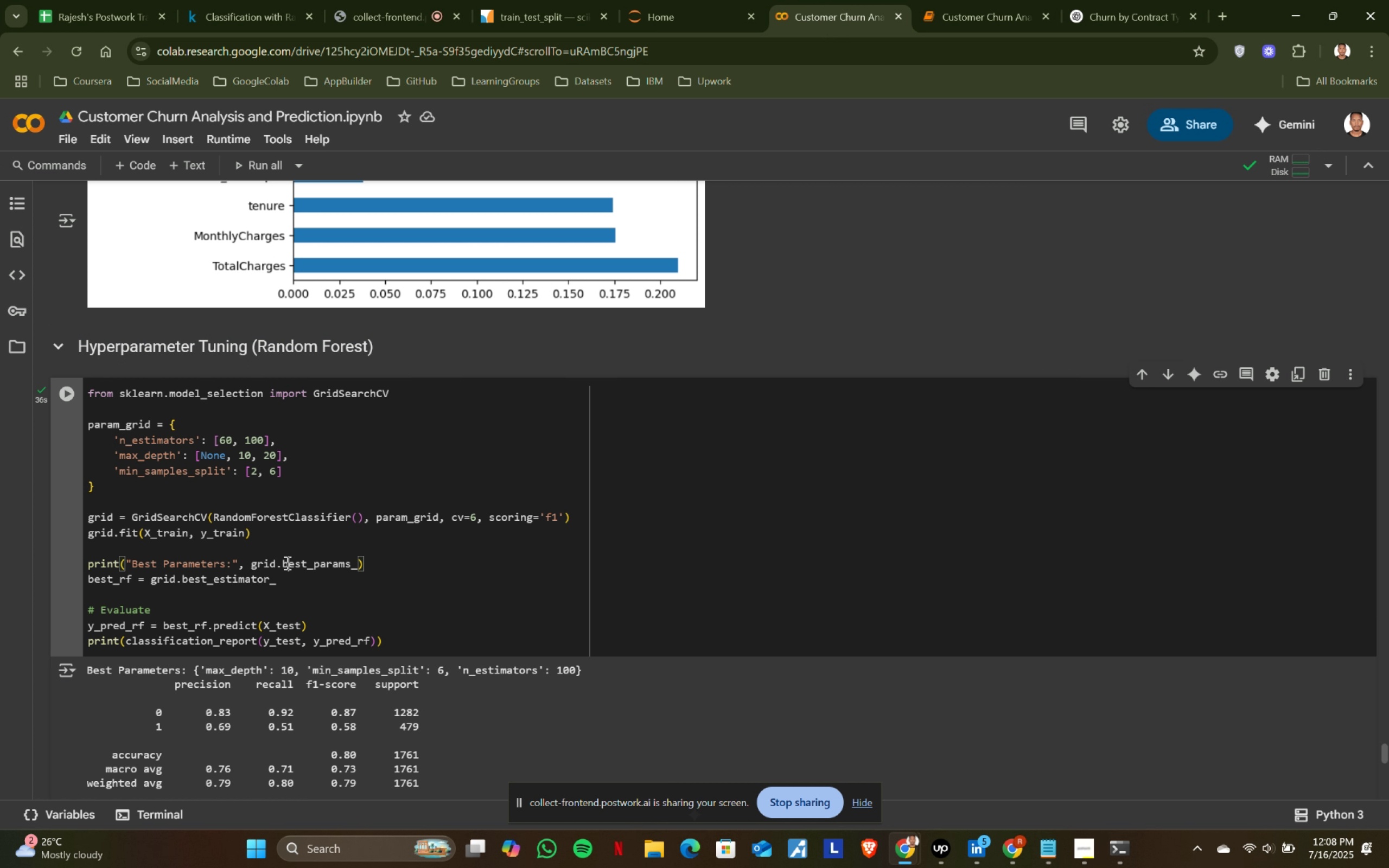 
key(Control+ControlLeft)
 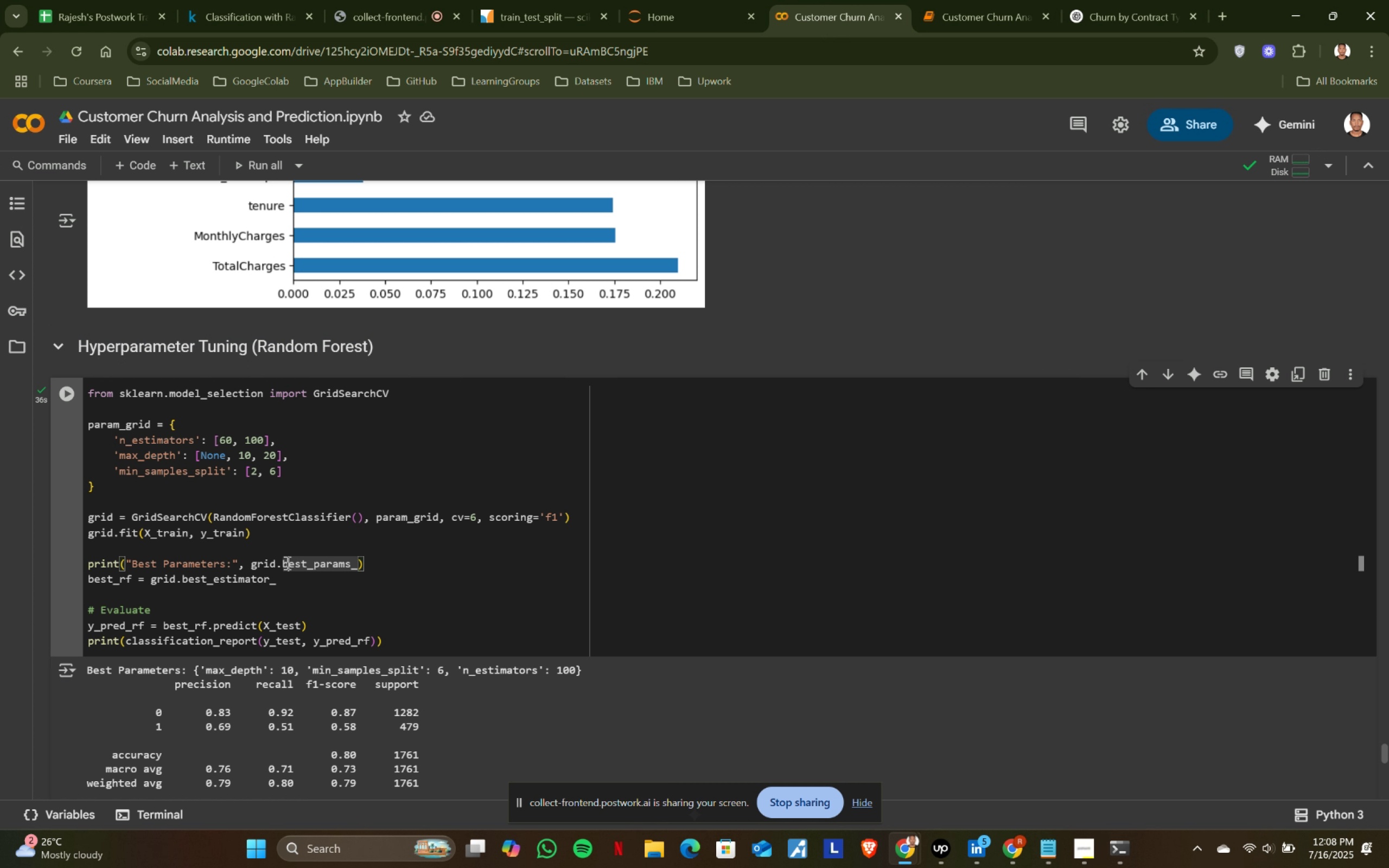 
key(Control+A)
 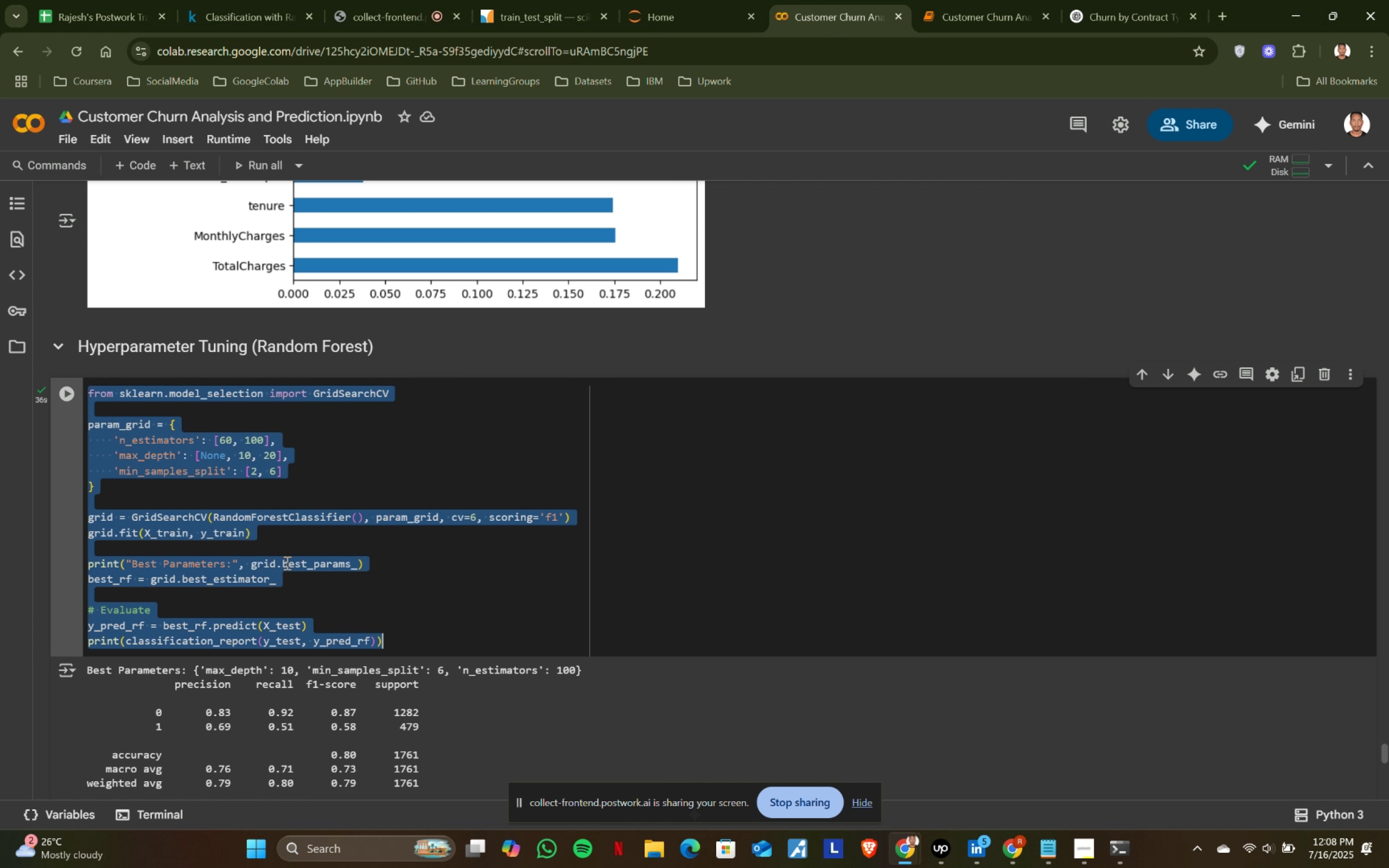 
key(Control+ControlLeft)
 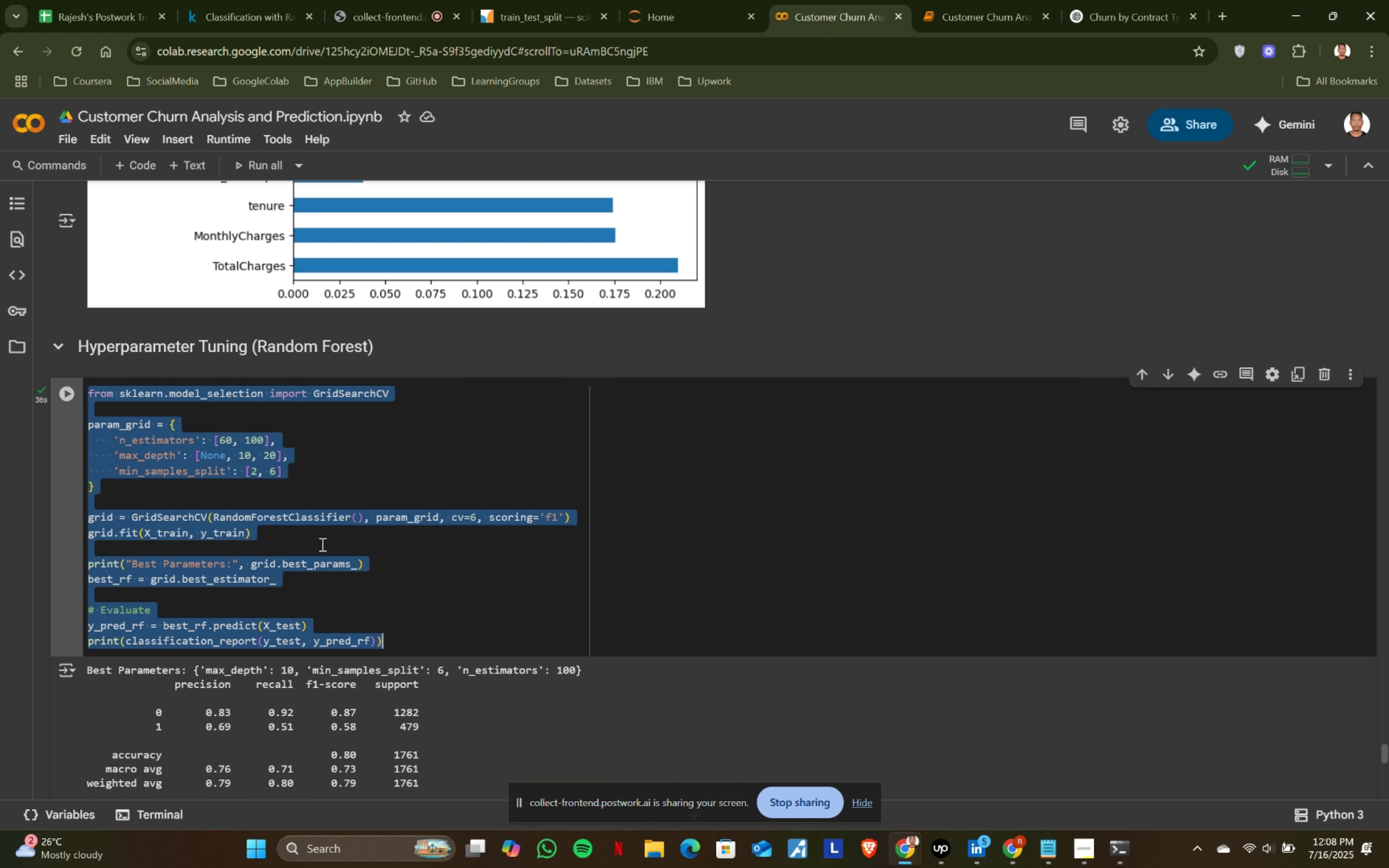 
key(Control+C)
 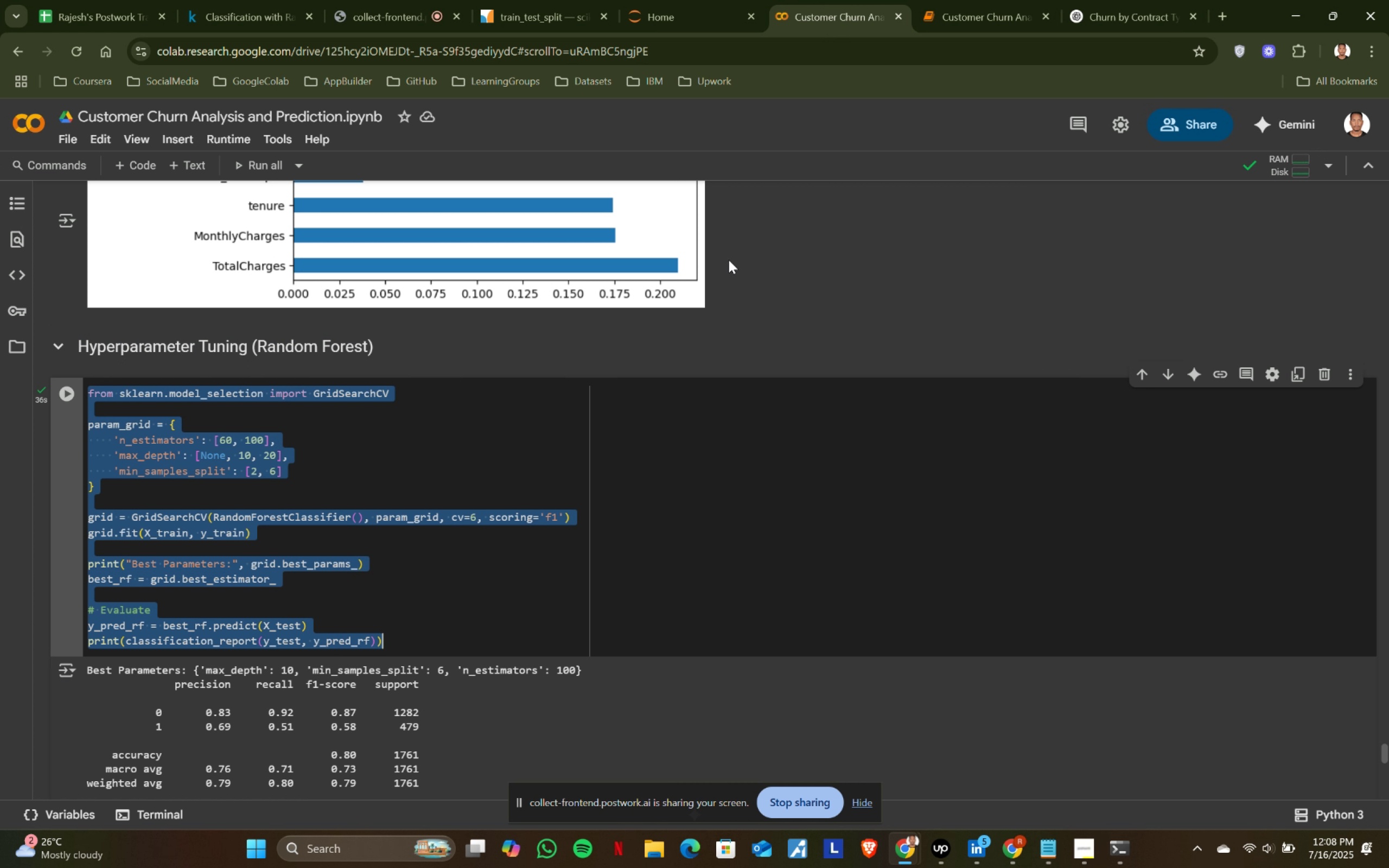 
key(Control+ControlLeft)
 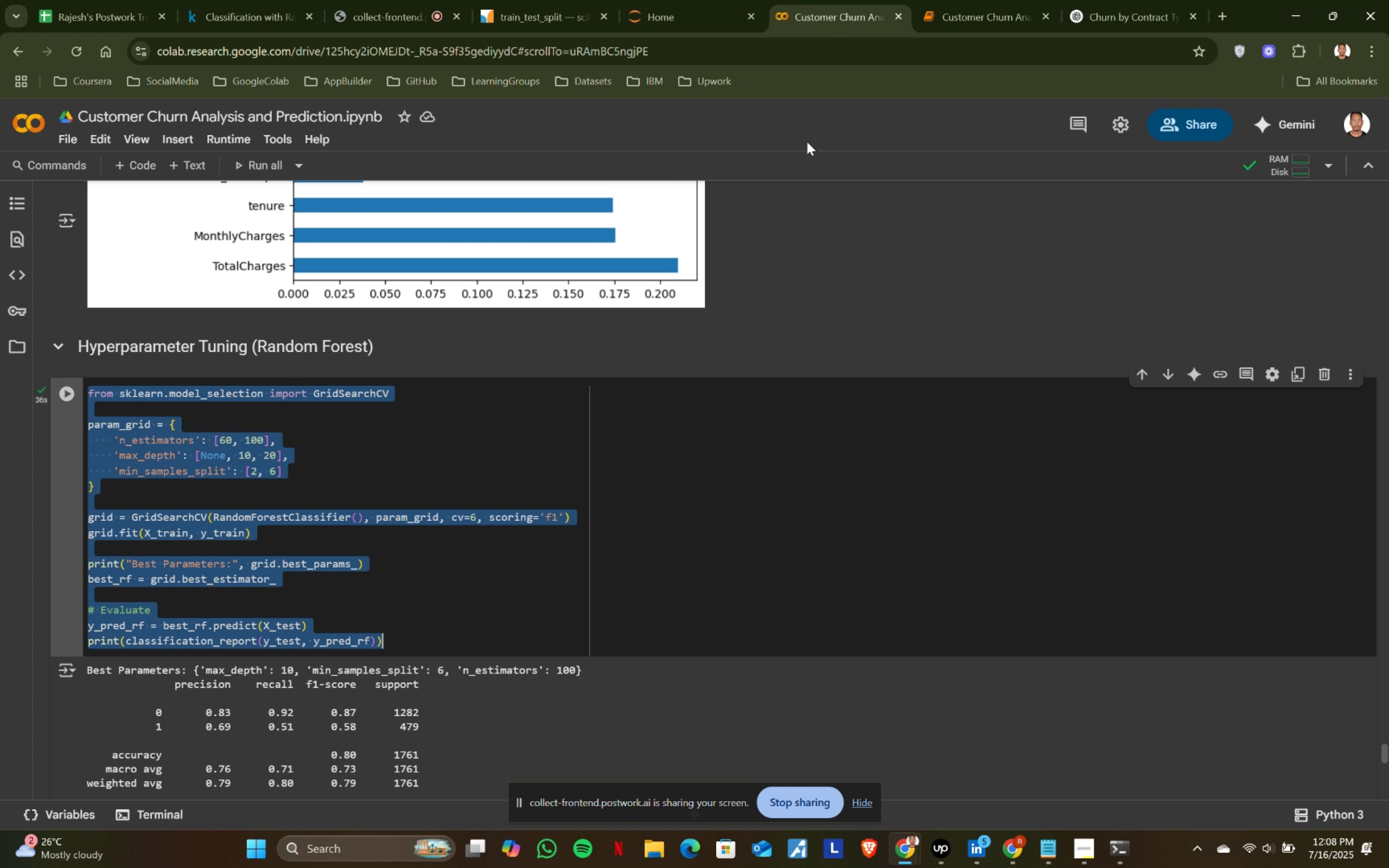 
key(Control+C)
 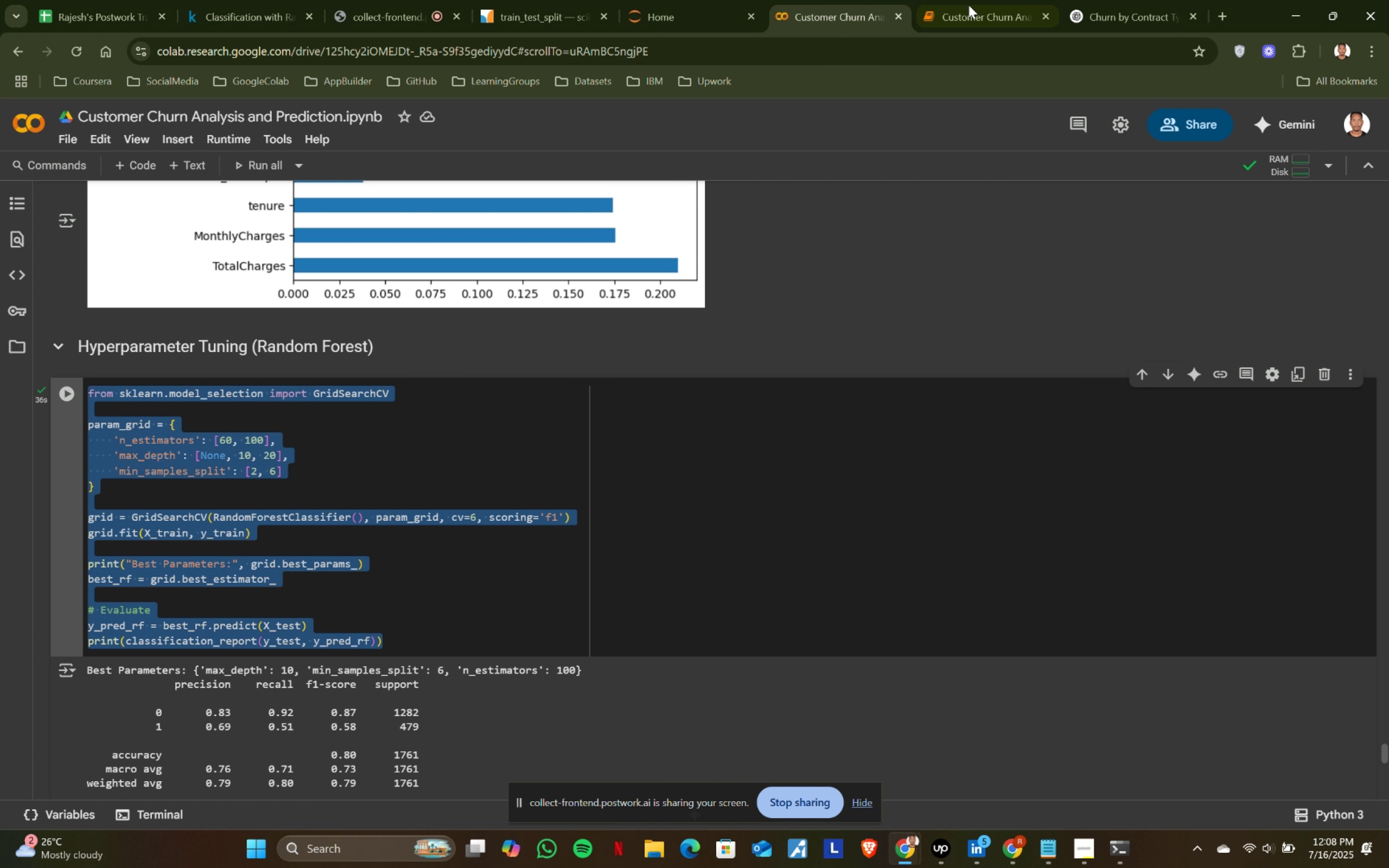 
left_click([988, 0])
 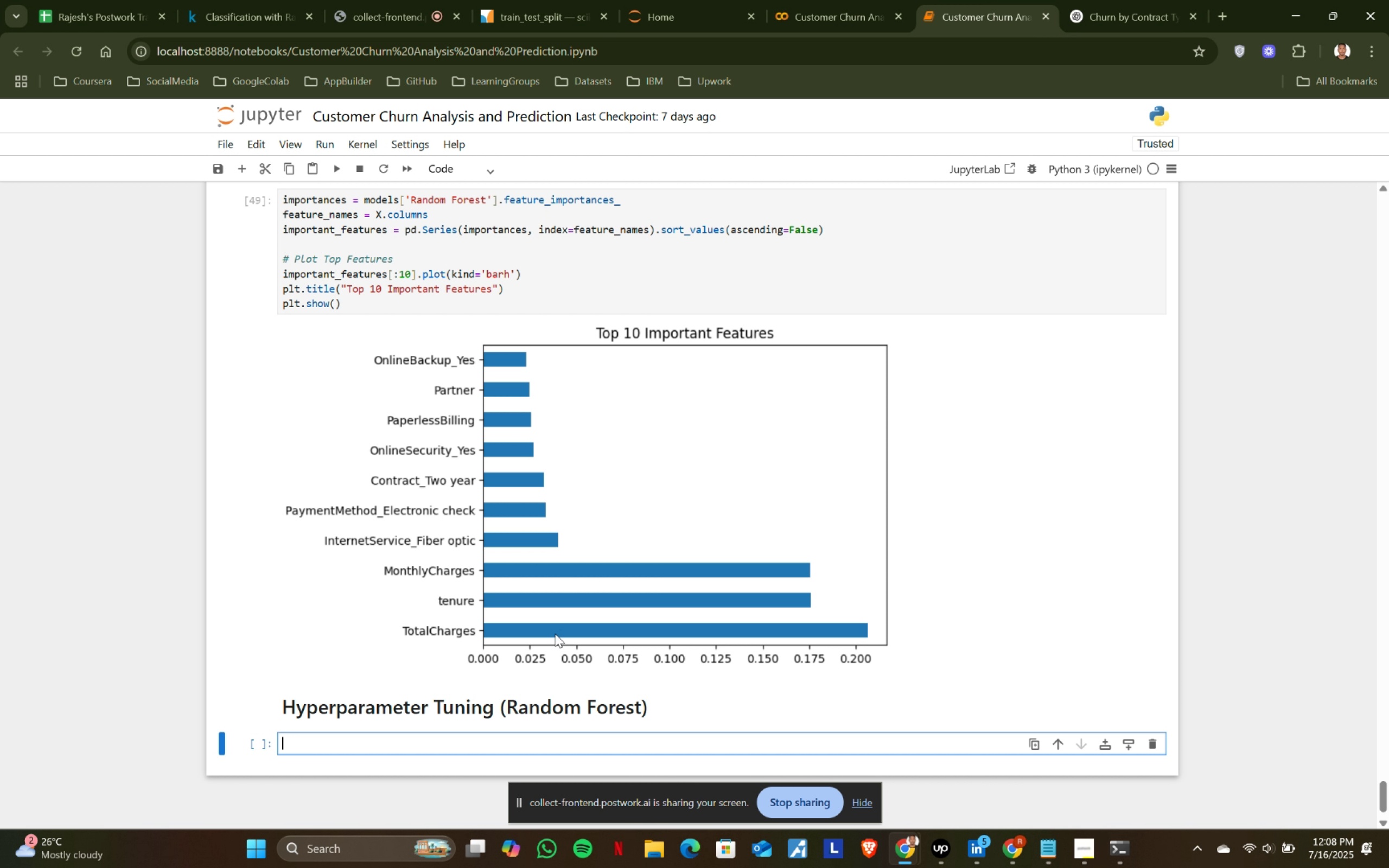 
key(Control+ControlLeft)
 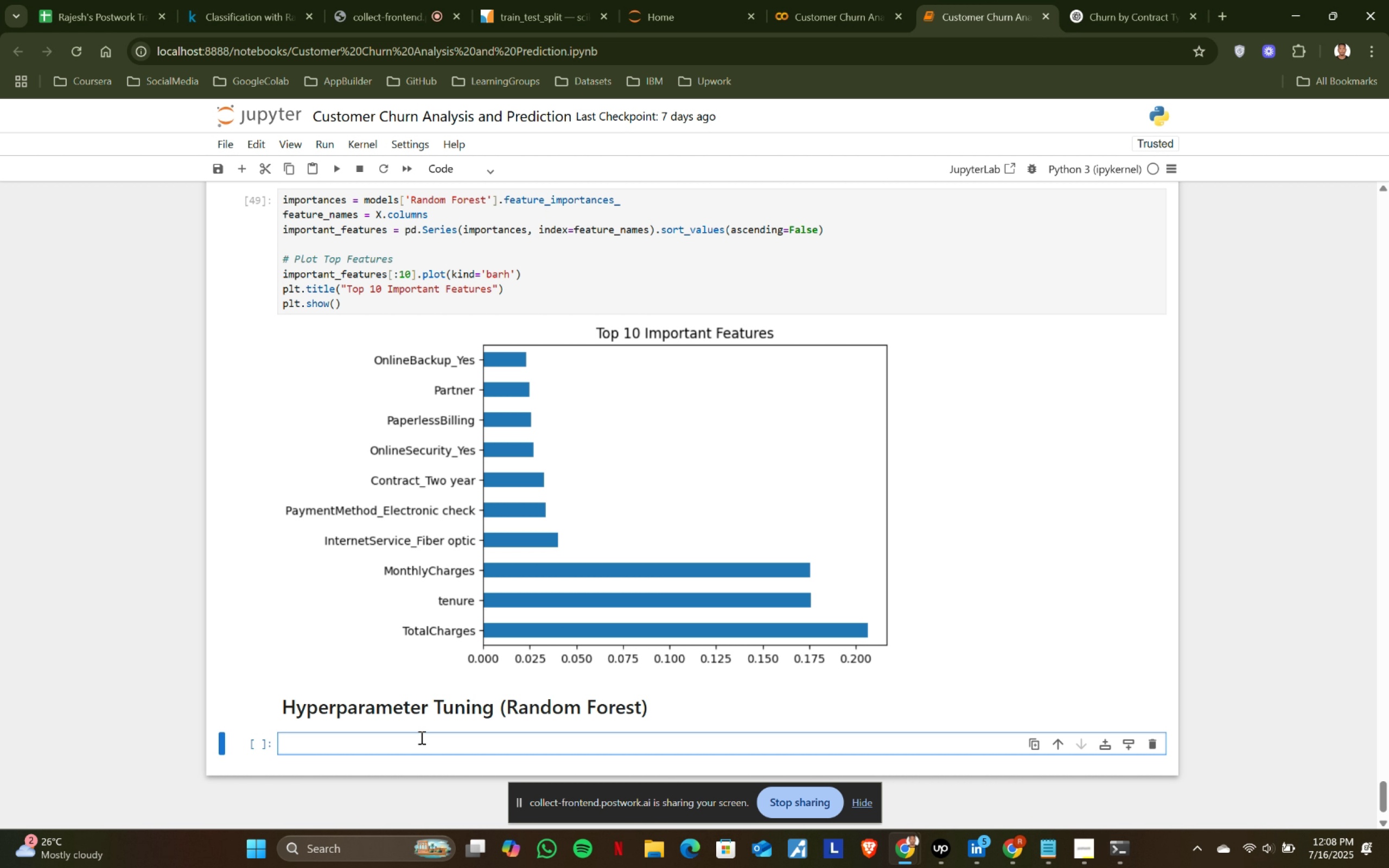 
key(Control+V)
 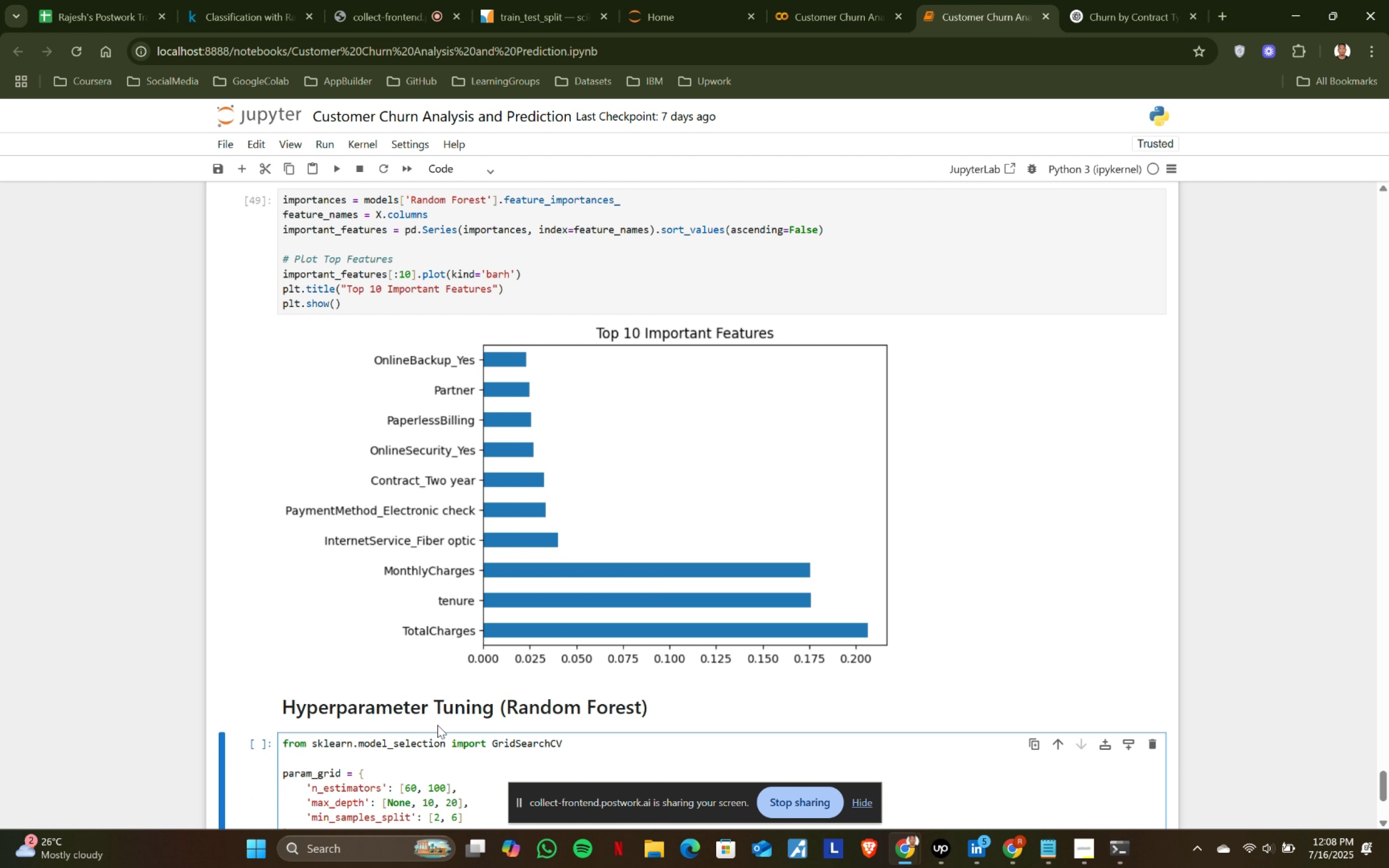 
scroll: coordinate [515, 677], scroll_direction: down, amount: 3.0
 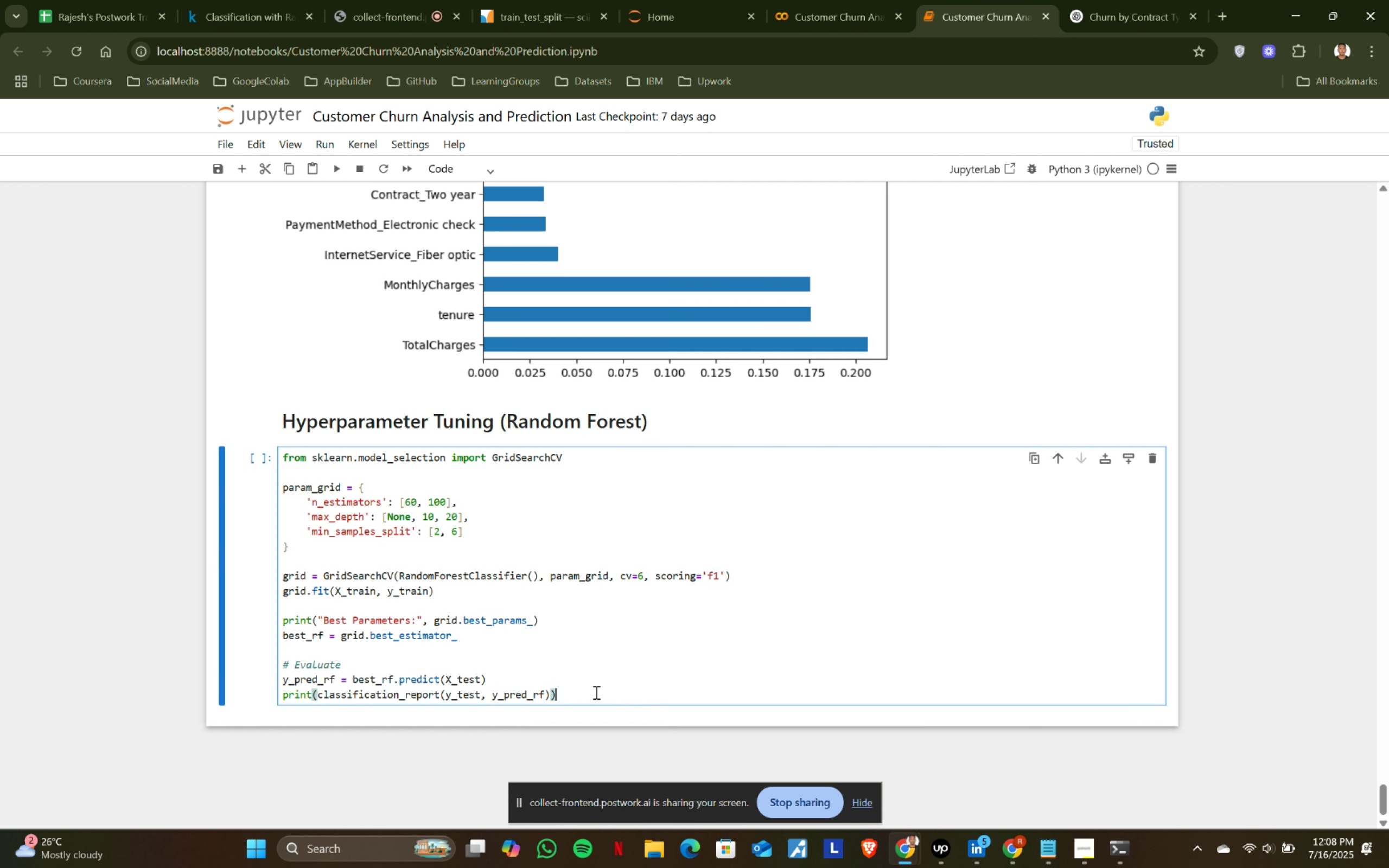 
left_click([598, 691])
 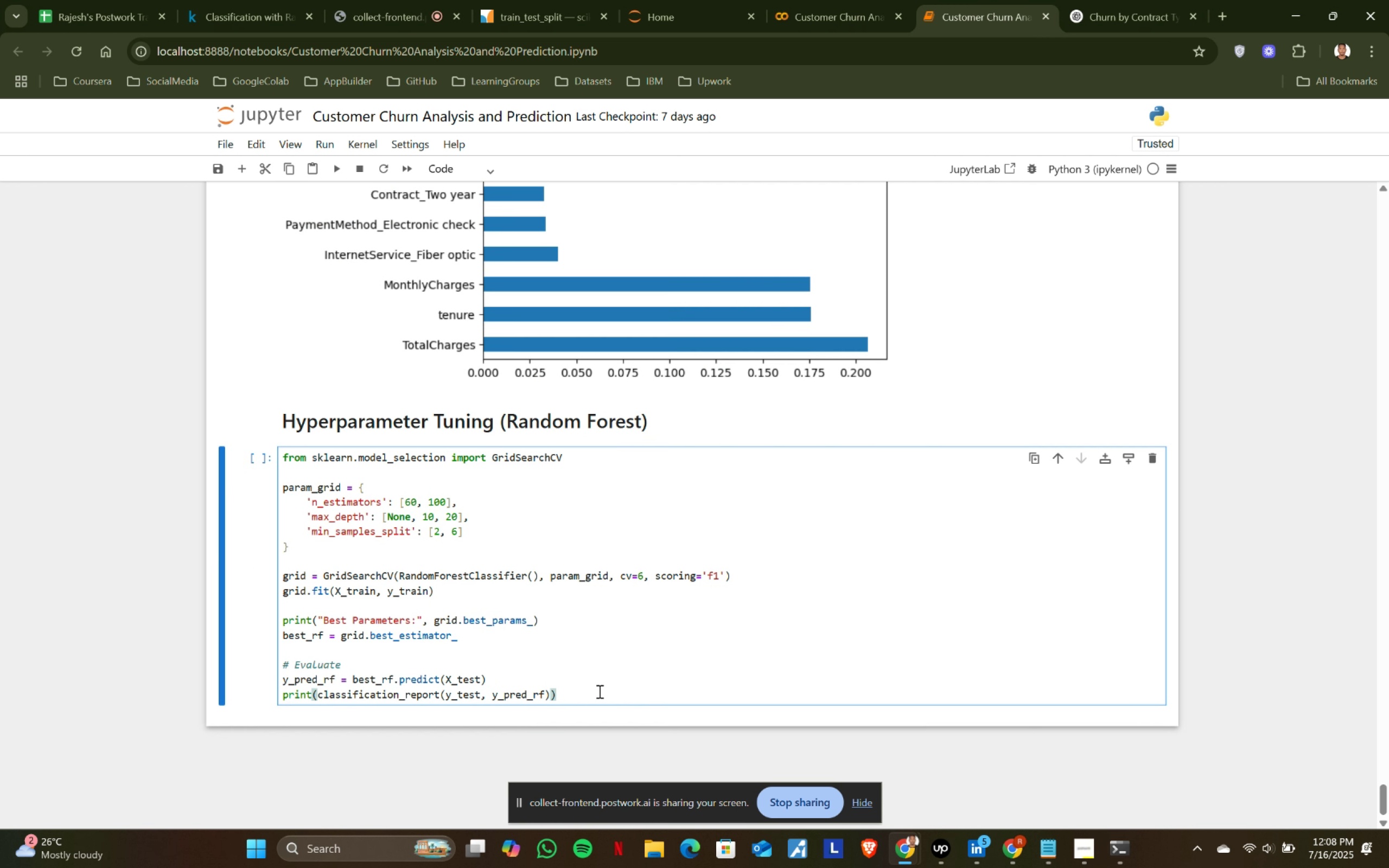 
key(Shift+ShiftRight)
 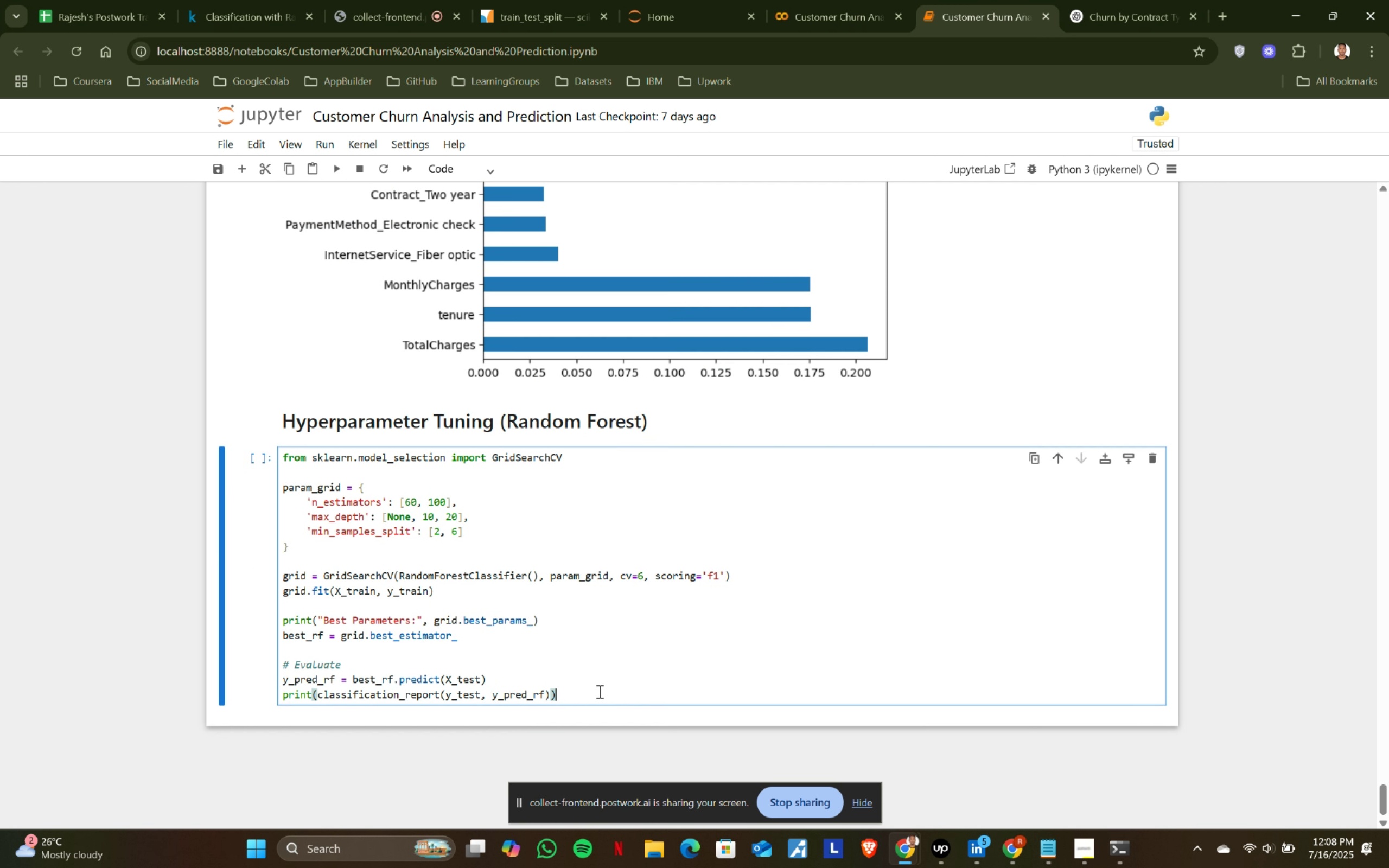 
key(Shift+Enter)
 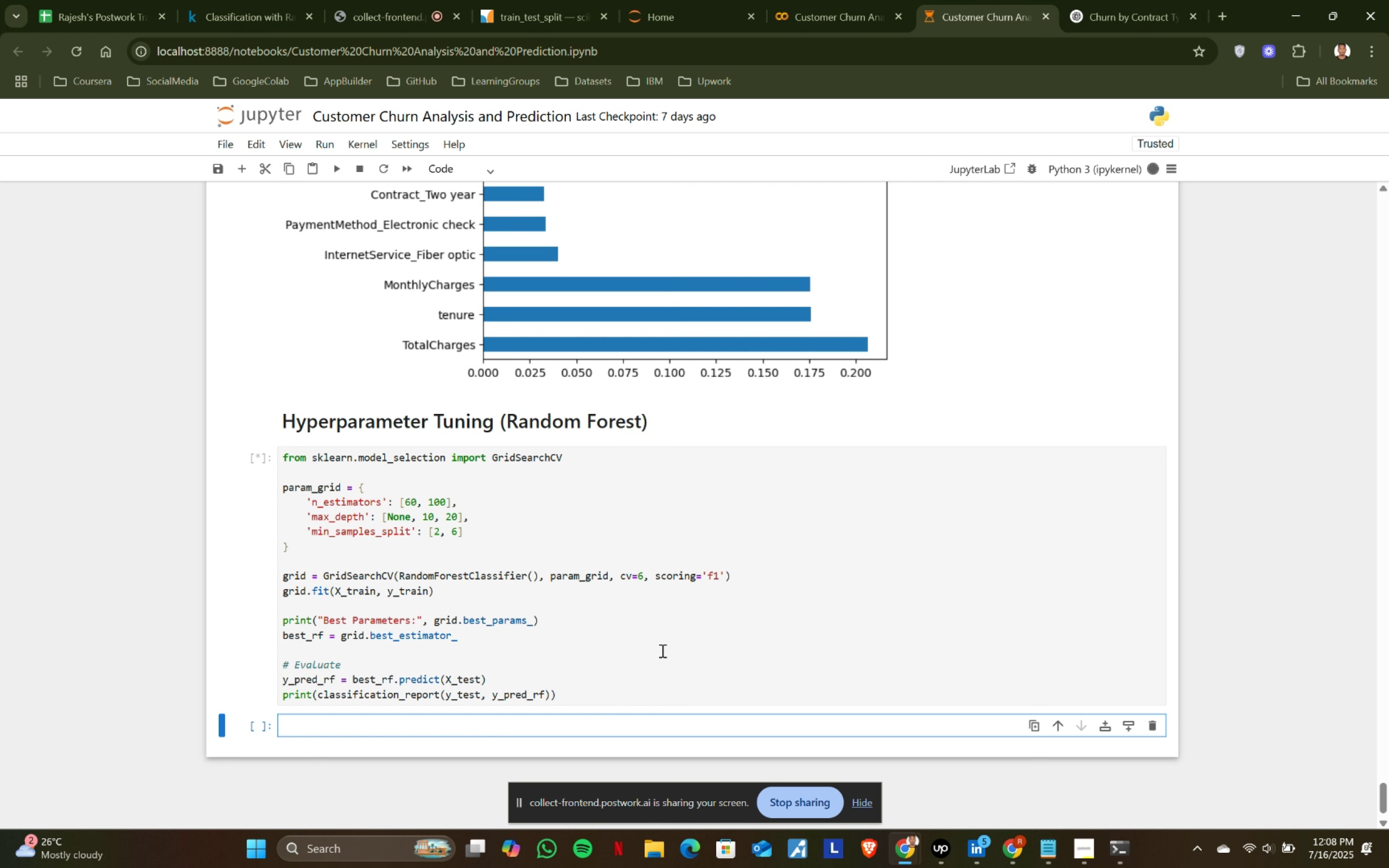 
scroll: coordinate [699, 616], scroll_direction: down, amount: 1.0
 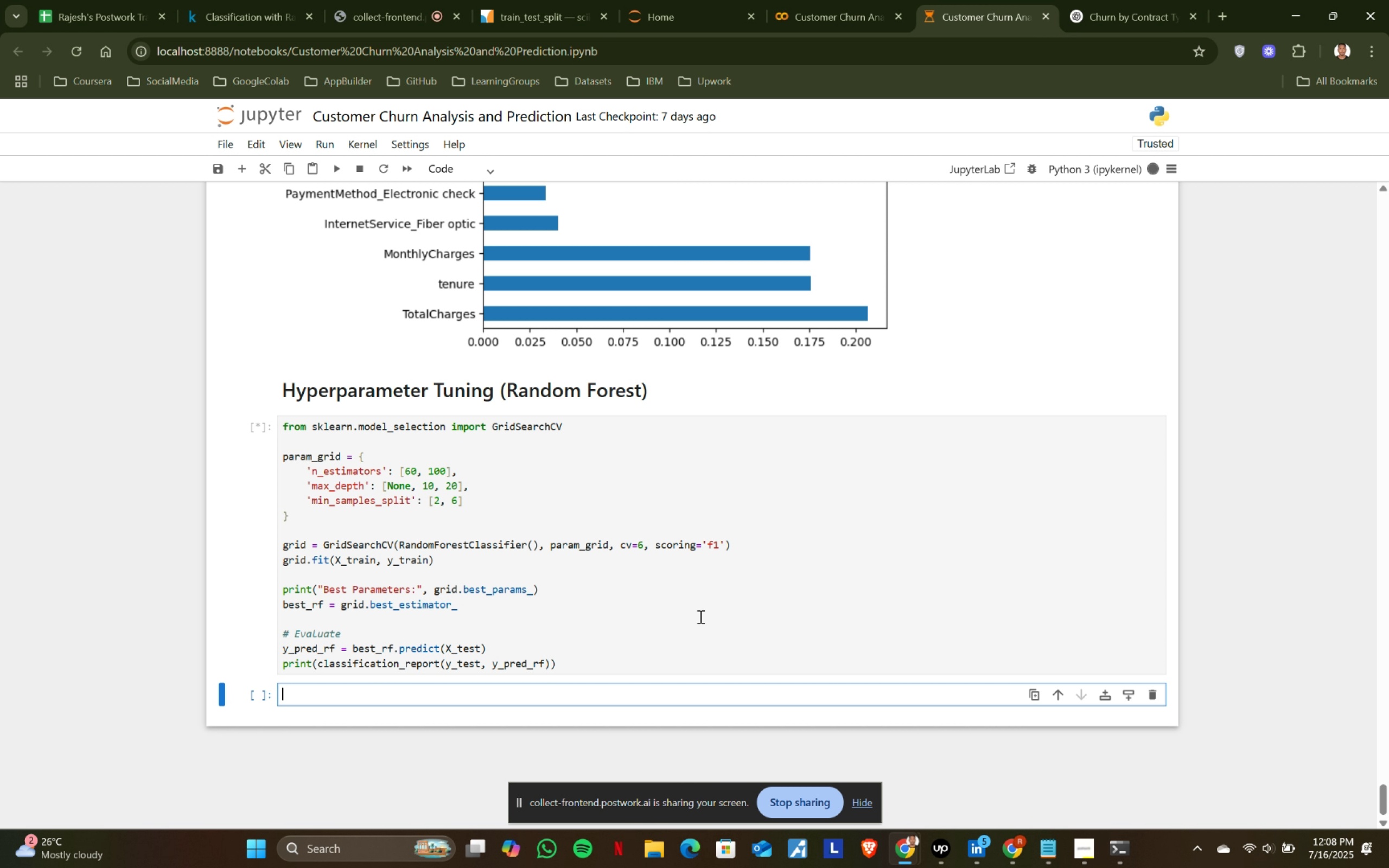 
wait(5.86)
 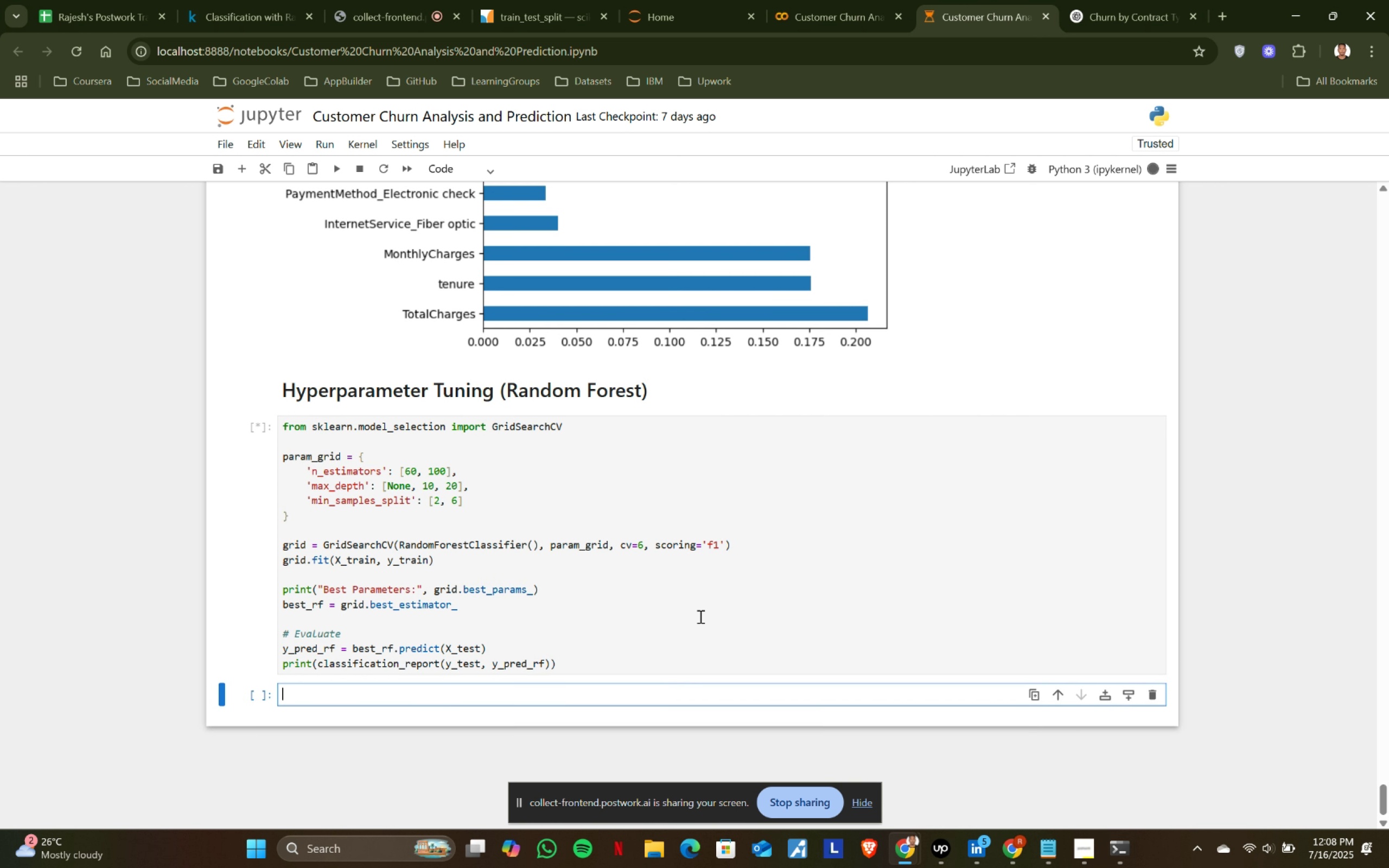 
left_click([809, 0])
 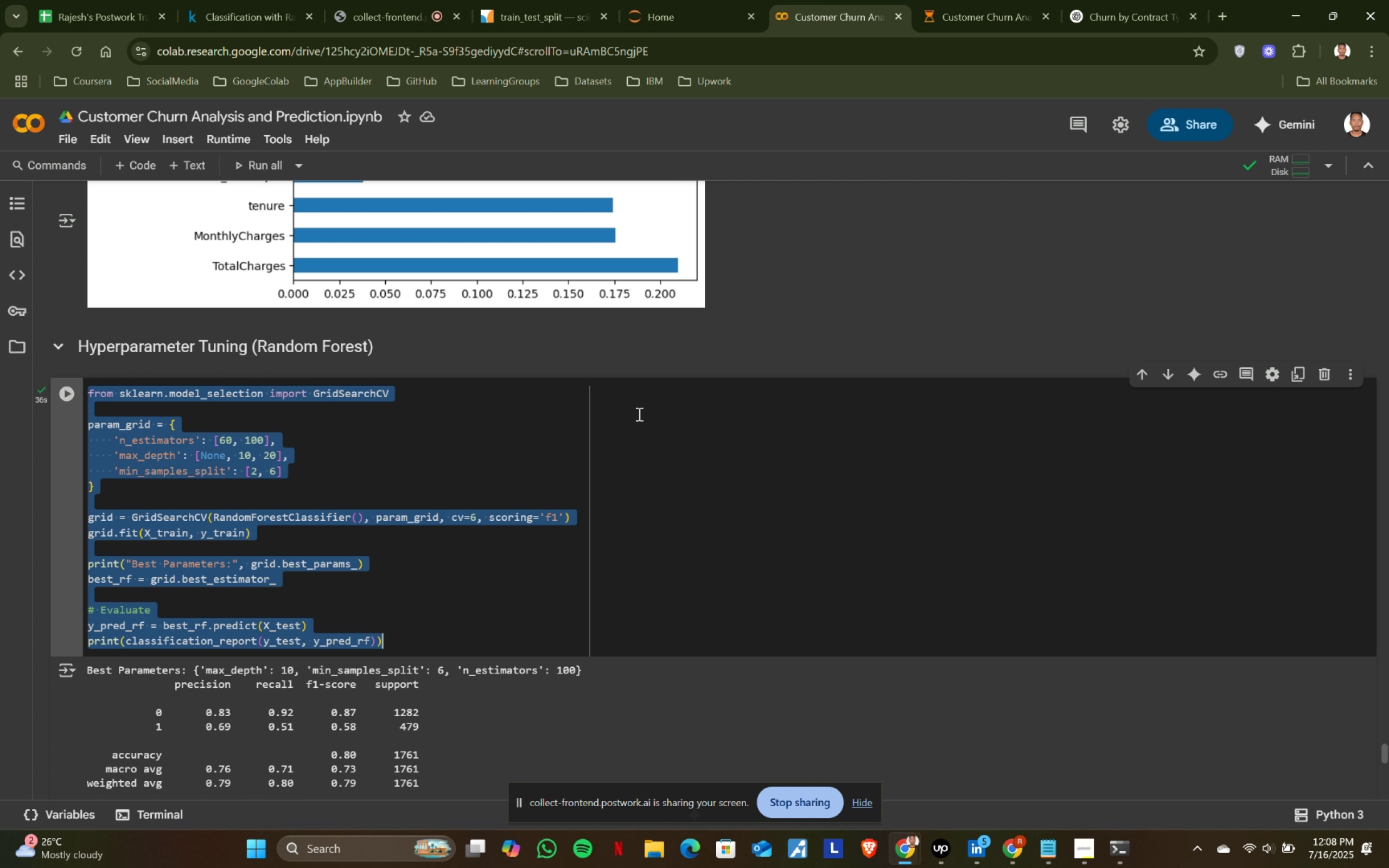 
scroll: coordinate [544, 560], scroll_direction: down, amount: 6.0
 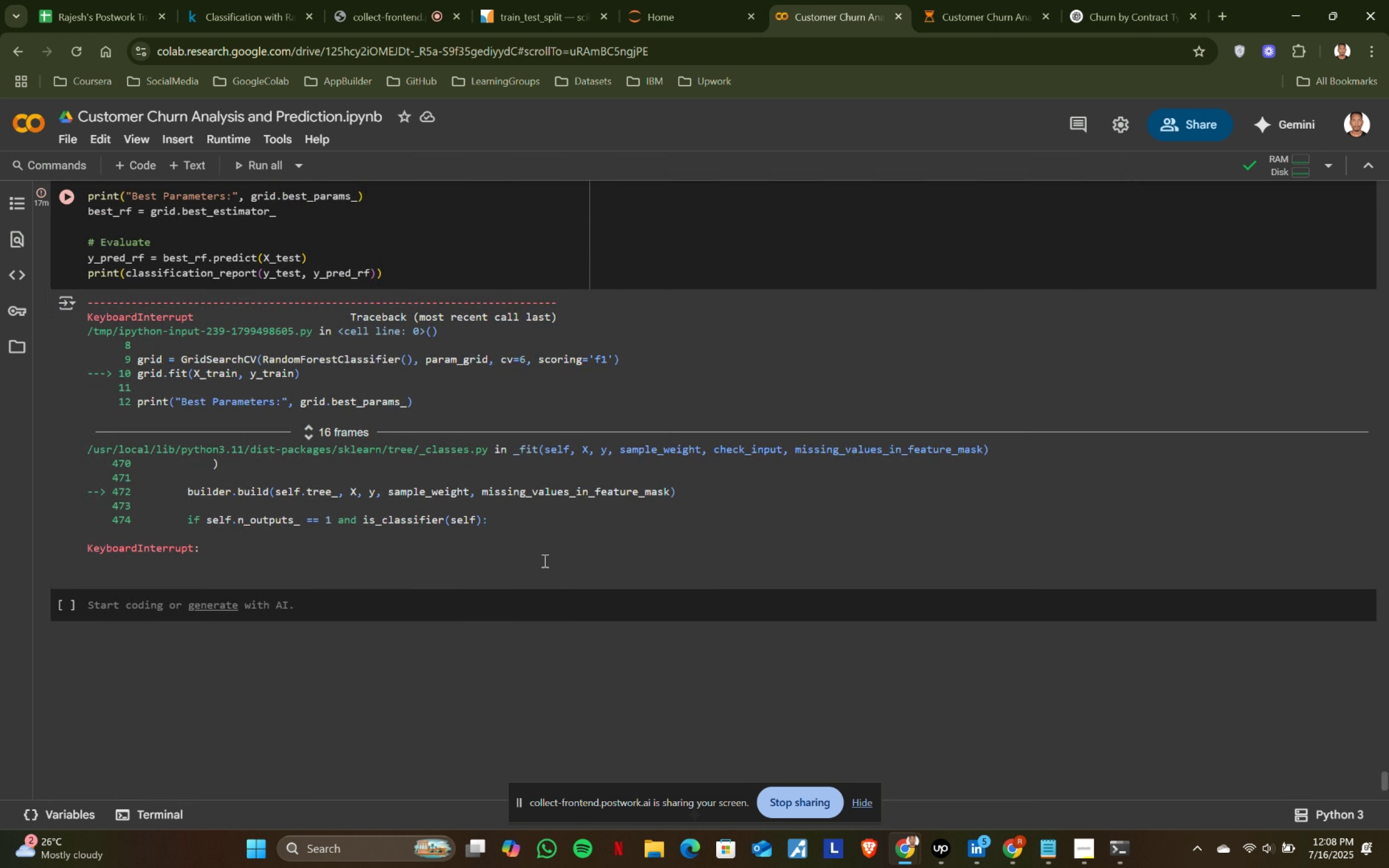 
scroll: coordinate [544, 560], scroll_direction: up, amount: 1.0
 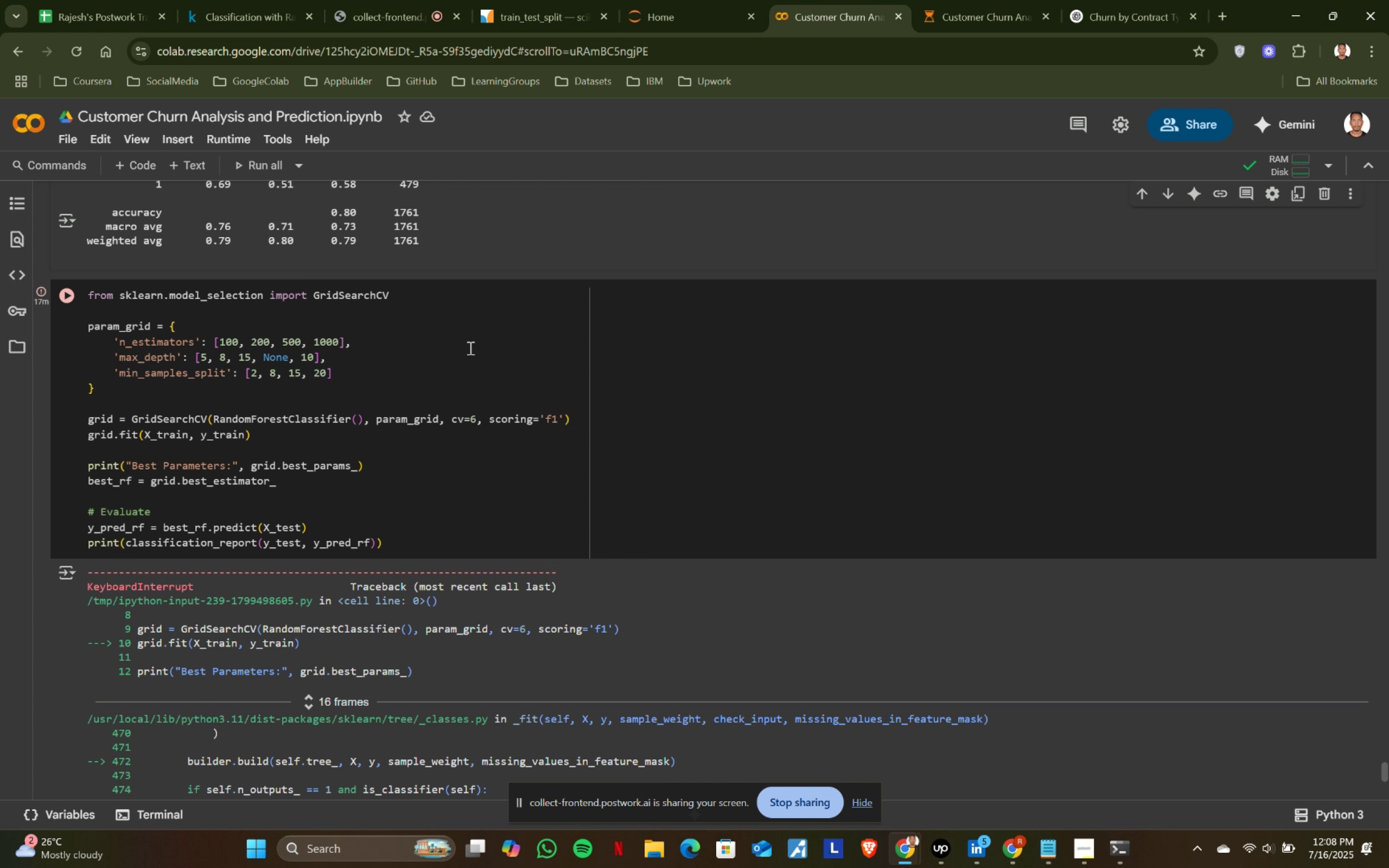 
left_click([985, 0])
 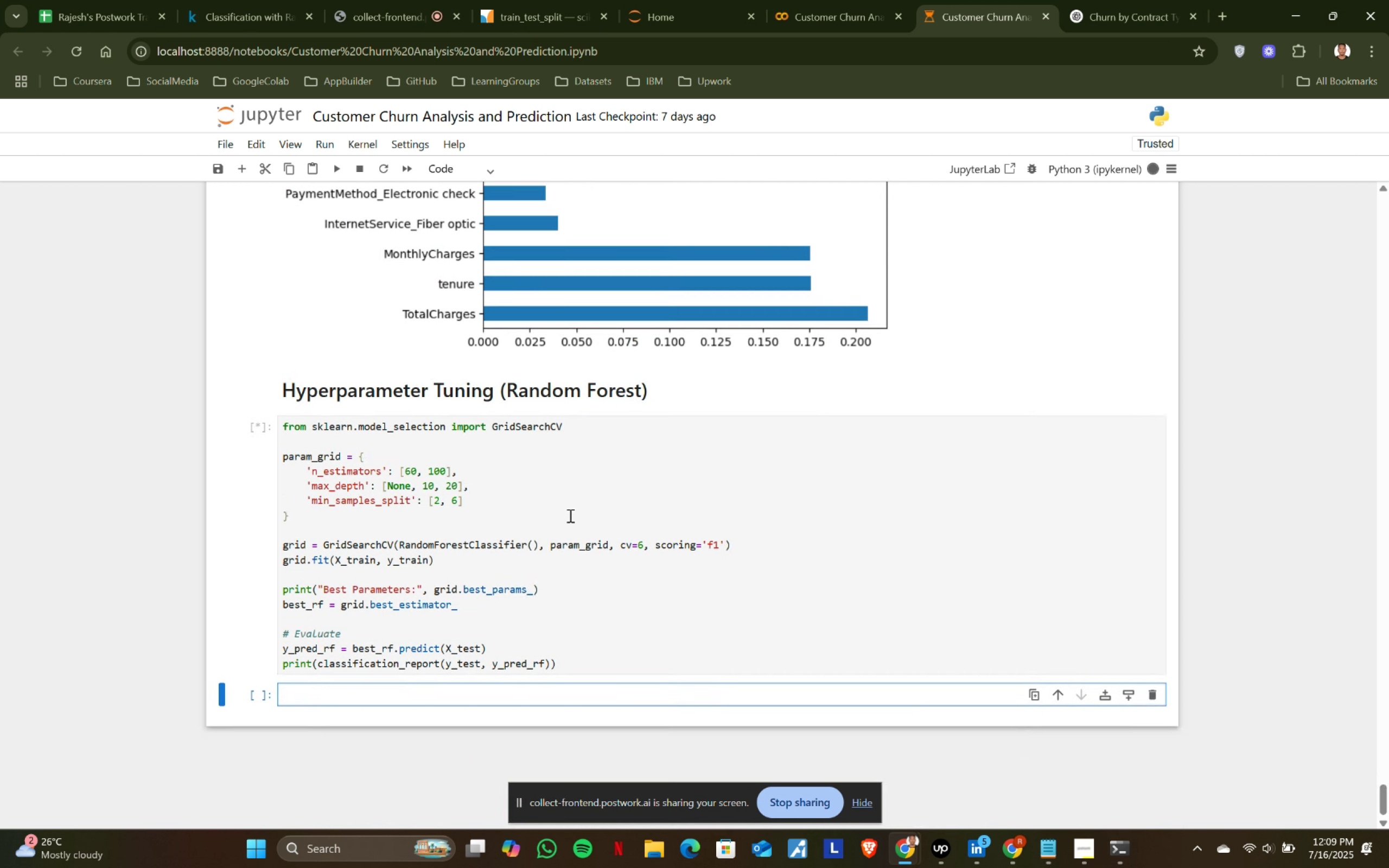 
wait(56.17)
 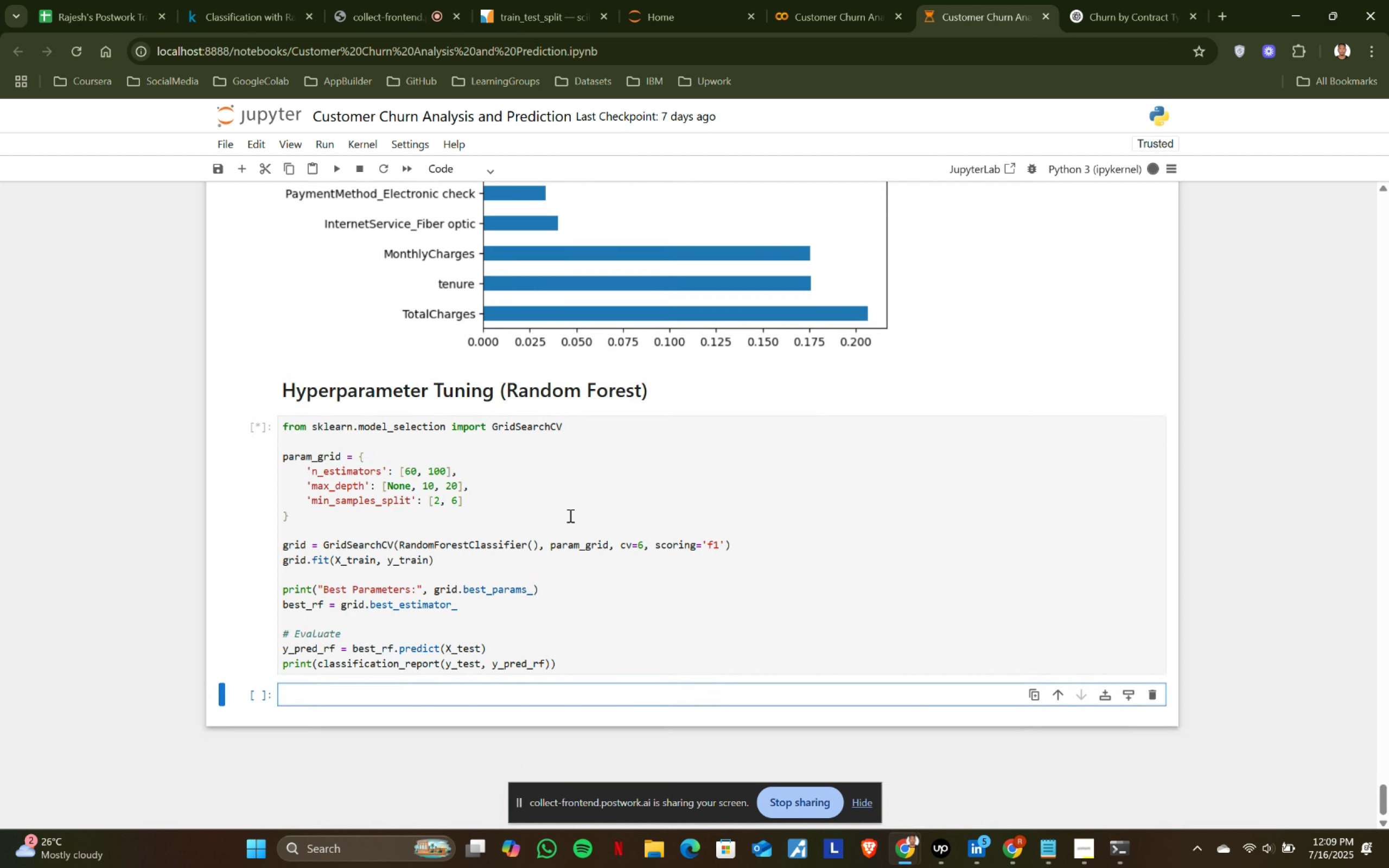 
scroll: coordinate [569, 515], scroll_direction: down, amount: 4.0
 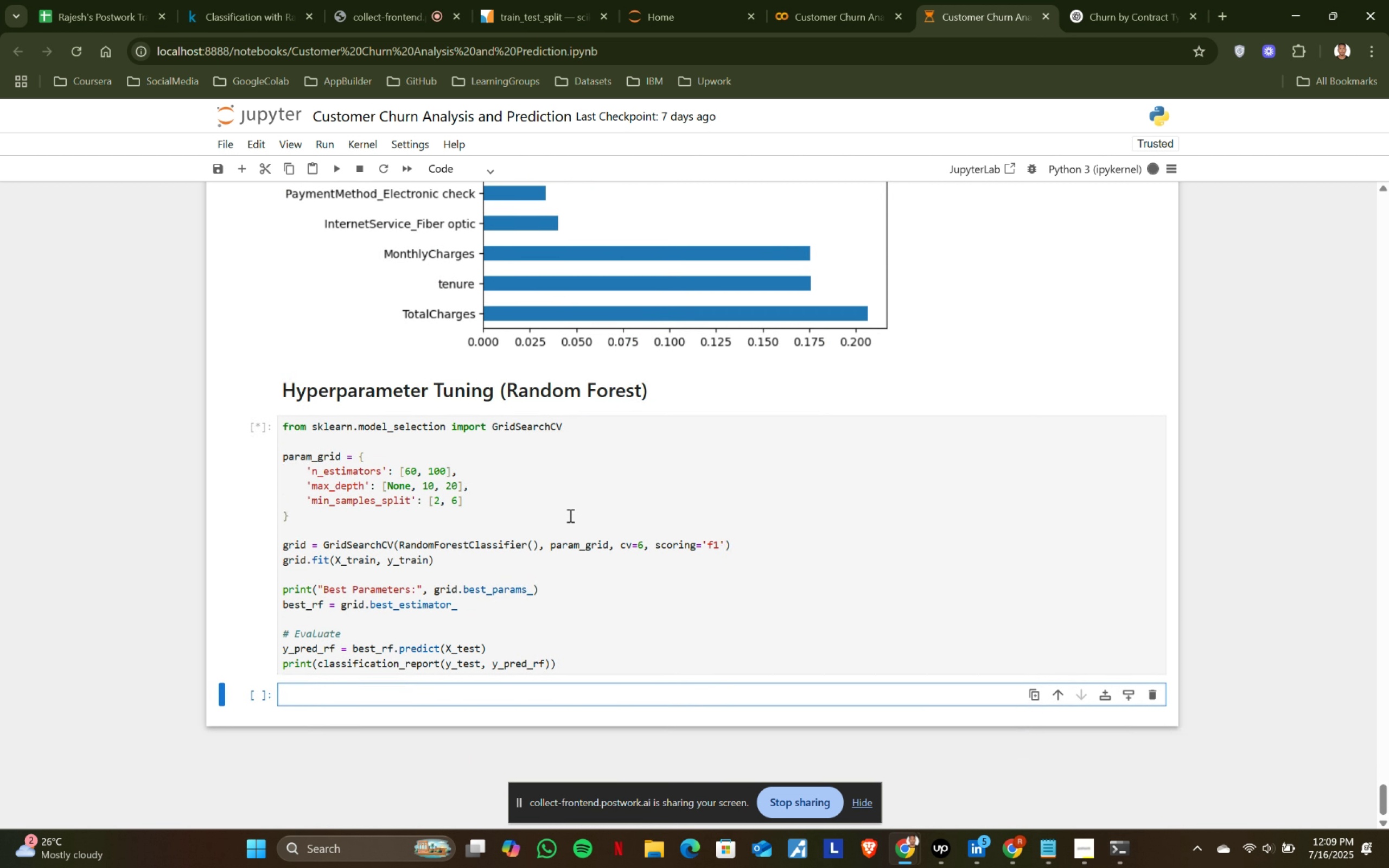 
wait(6.6)
 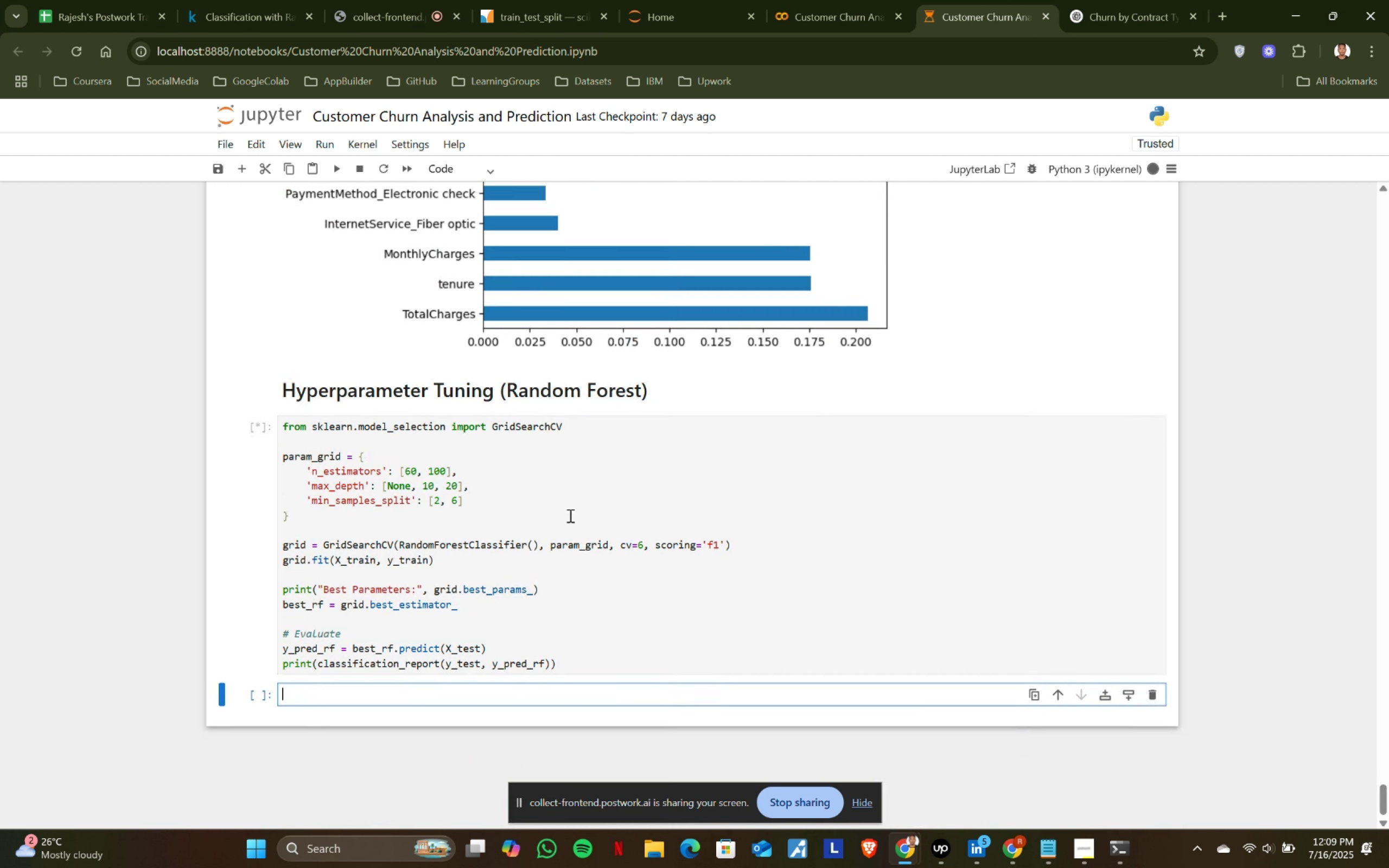 
scroll: coordinate [511, 532], scroll_direction: down, amount: 2.0
 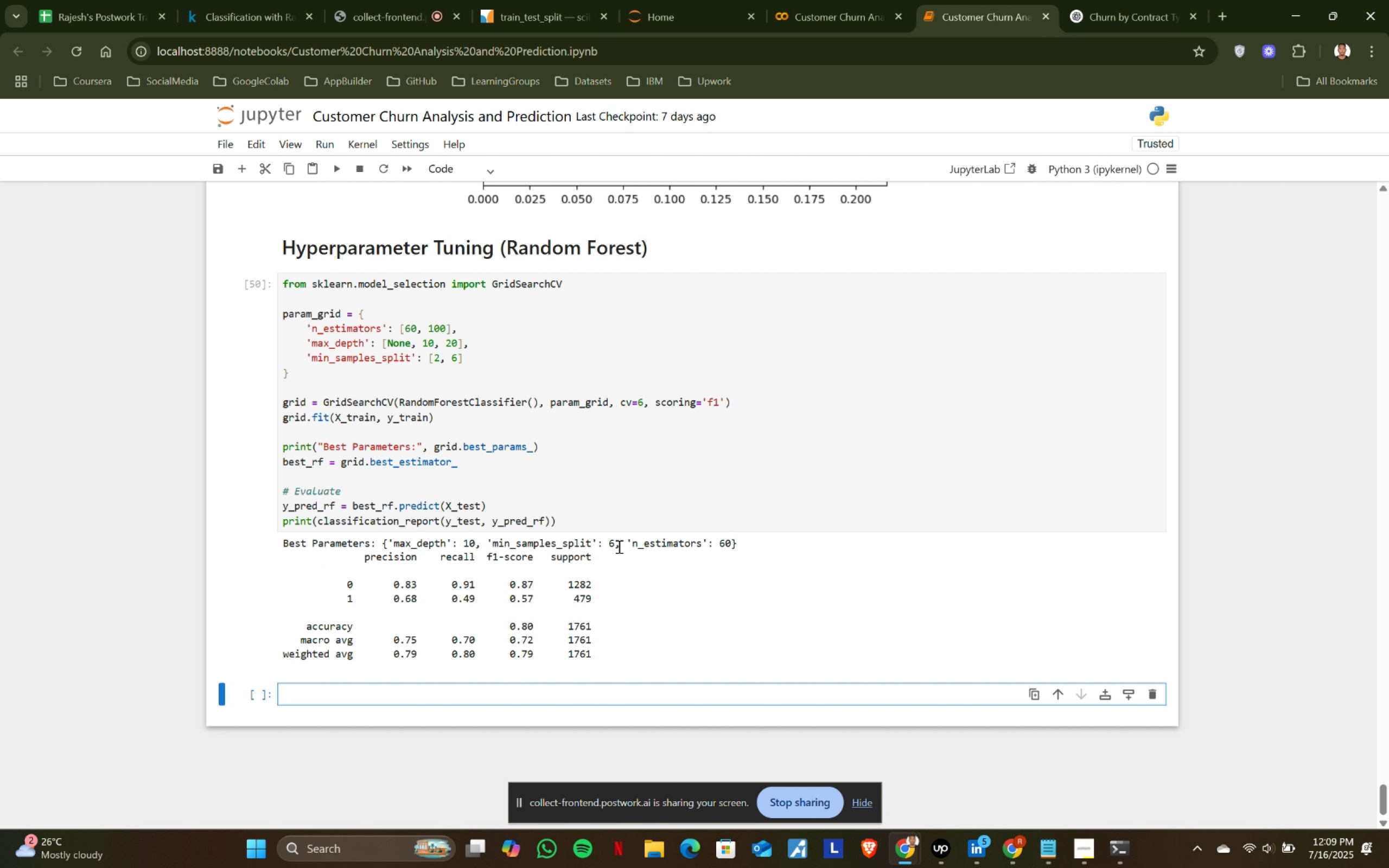 
wait(7.54)
 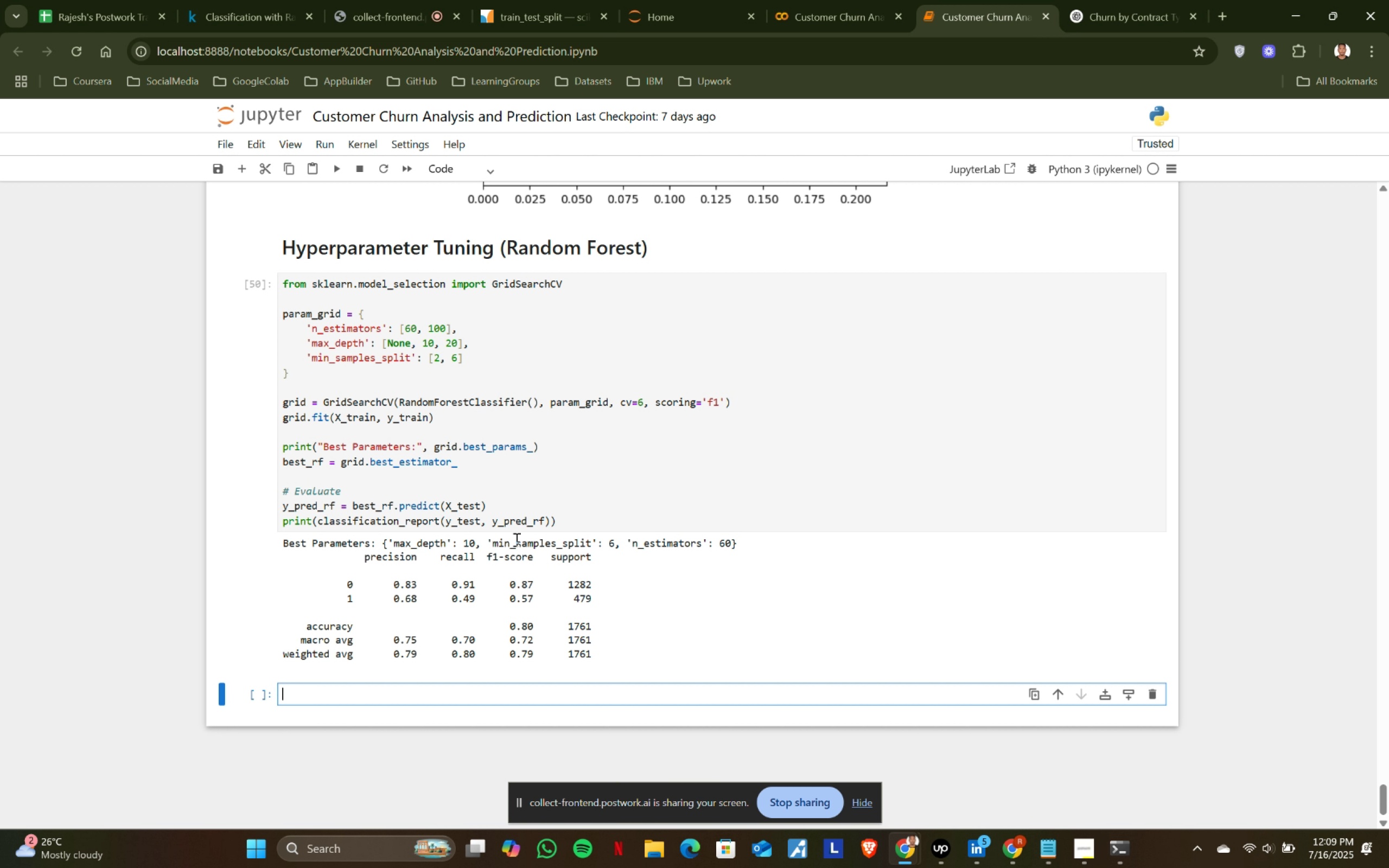 
left_click_drag(start_coordinate=[636, 544], to_coordinate=[738, 544])
 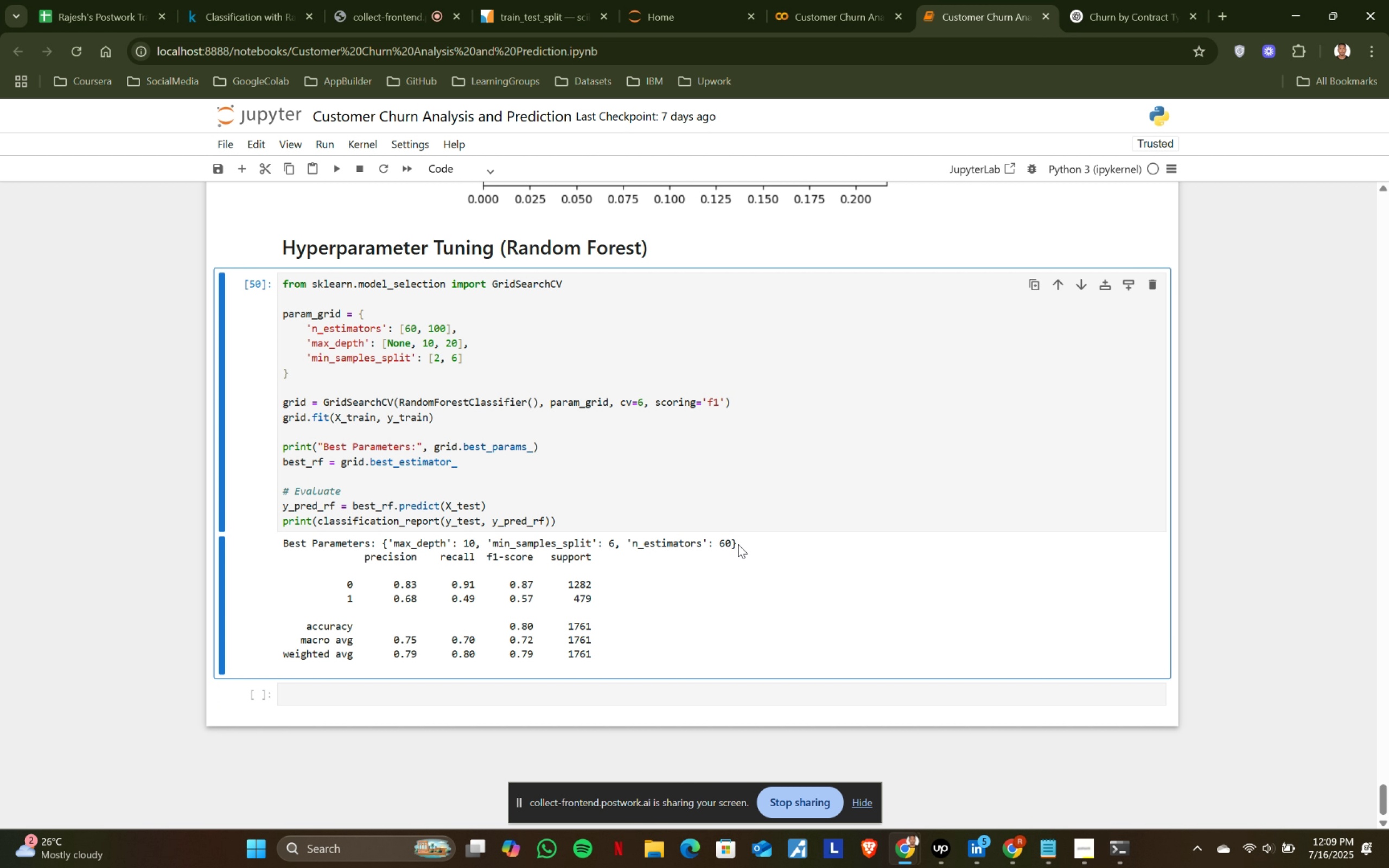 
double_click([738, 544])
 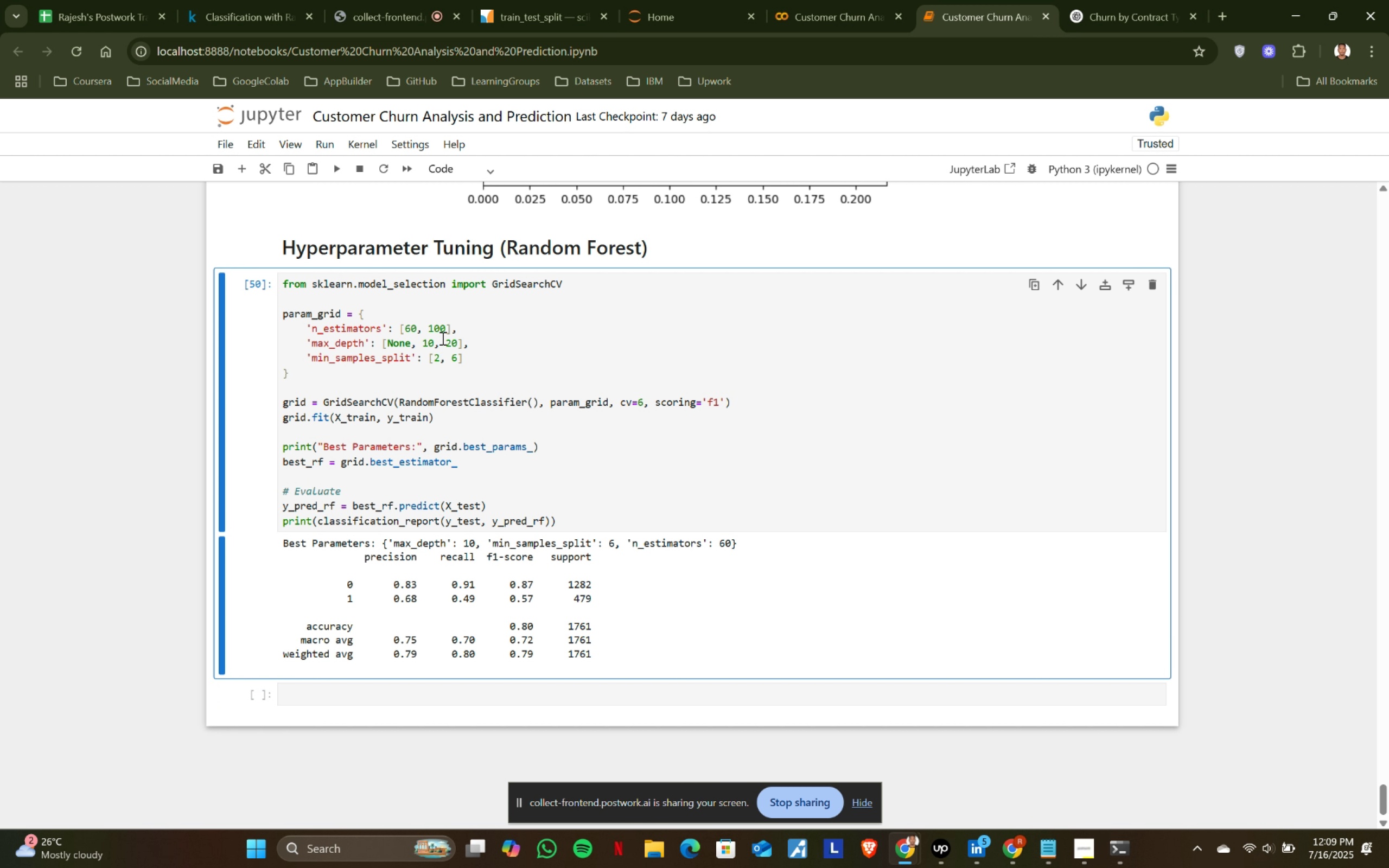 
wait(7.62)
 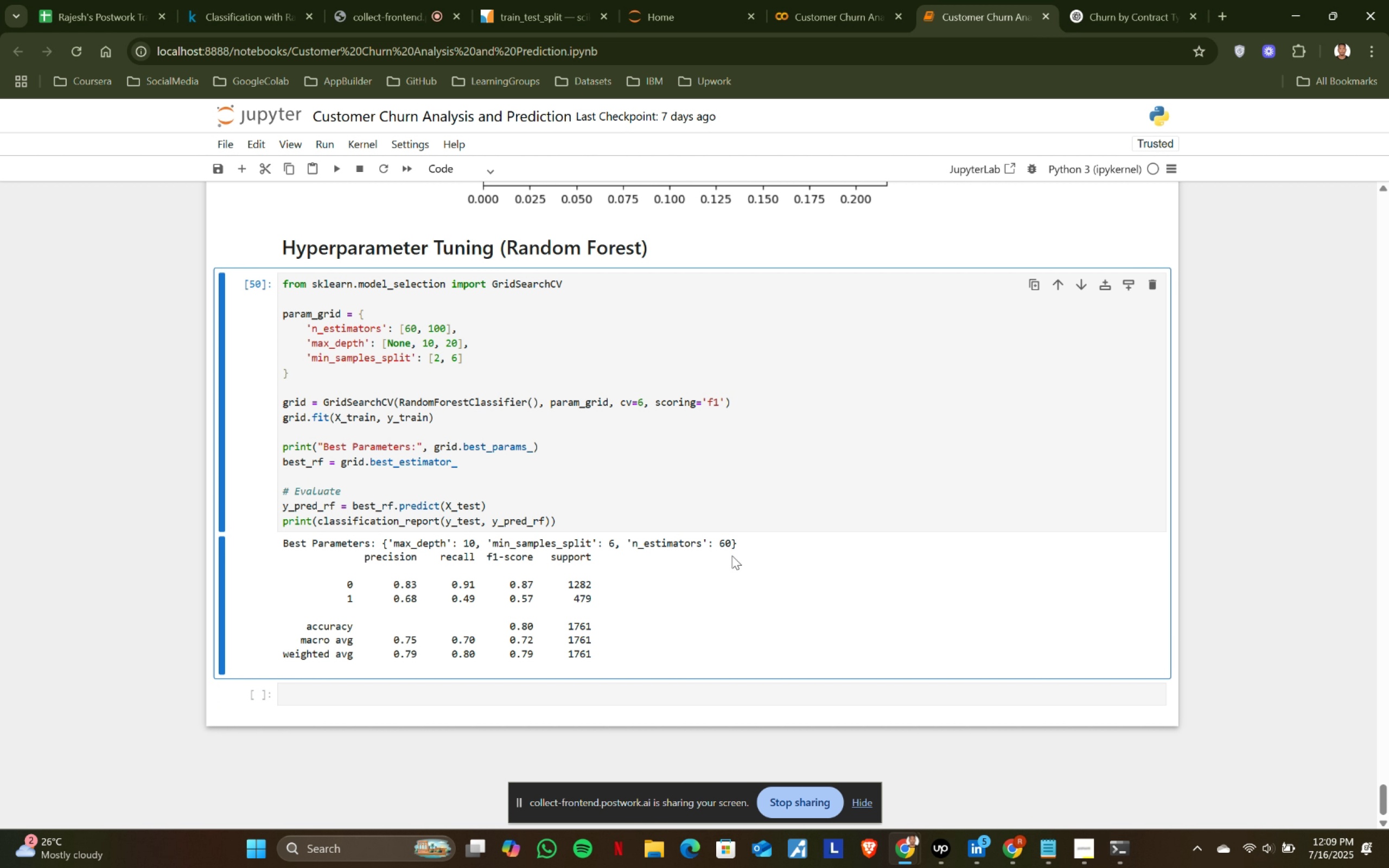 
left_click([807, 0])
 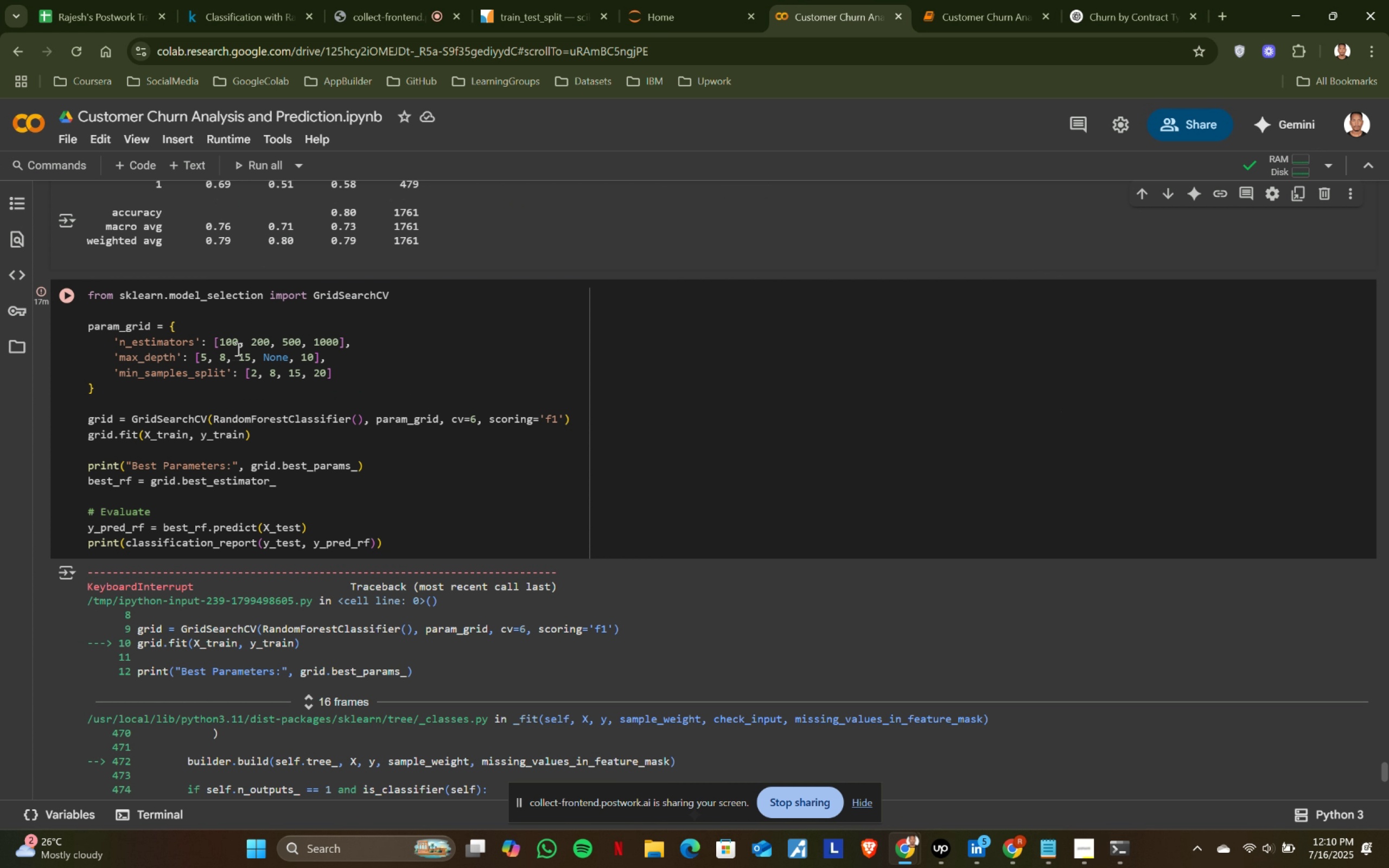 
wait(8.26)
 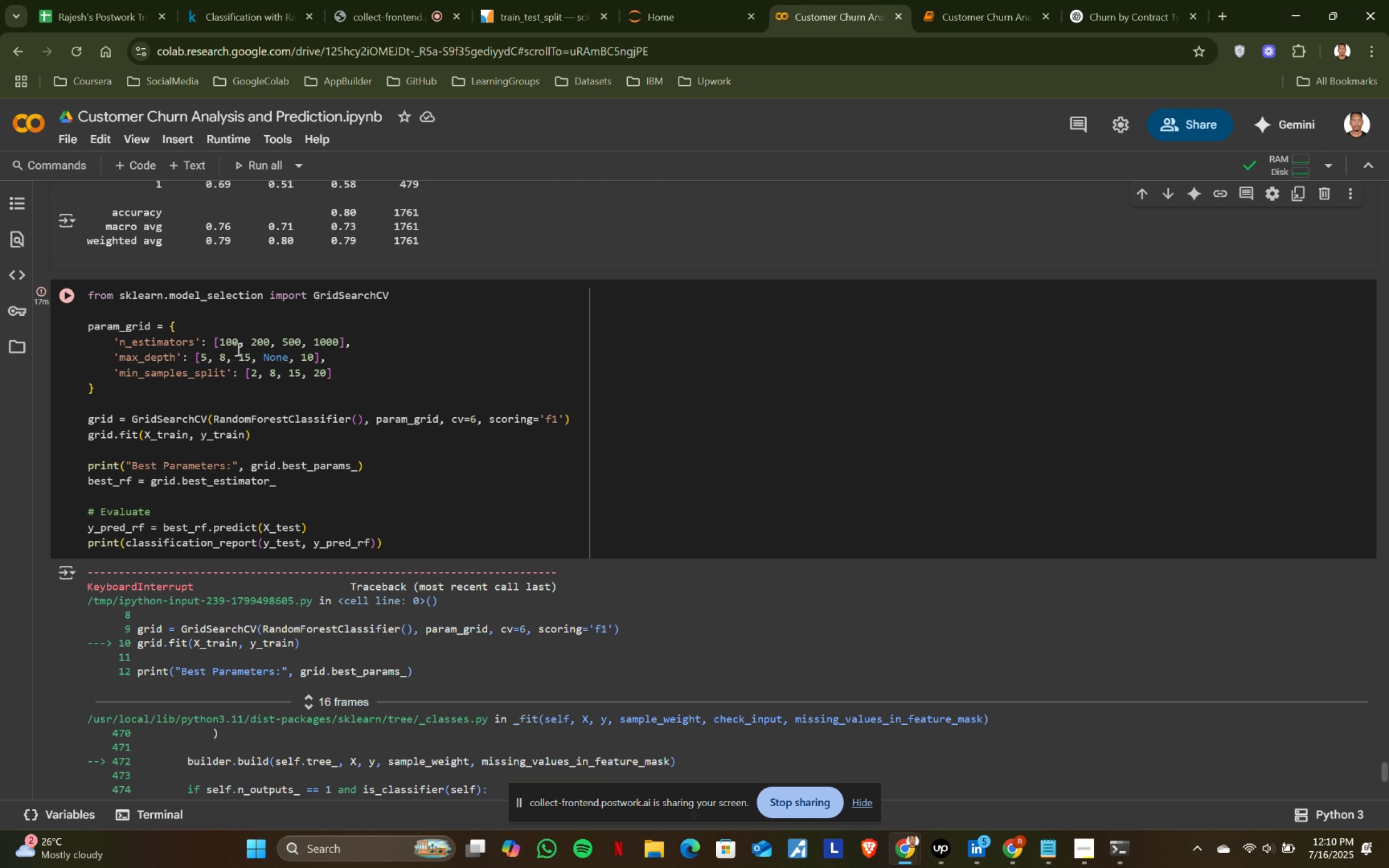 
left_click_drag(start_coordinate=[341, 375], to_coordinate=[119, 344])
 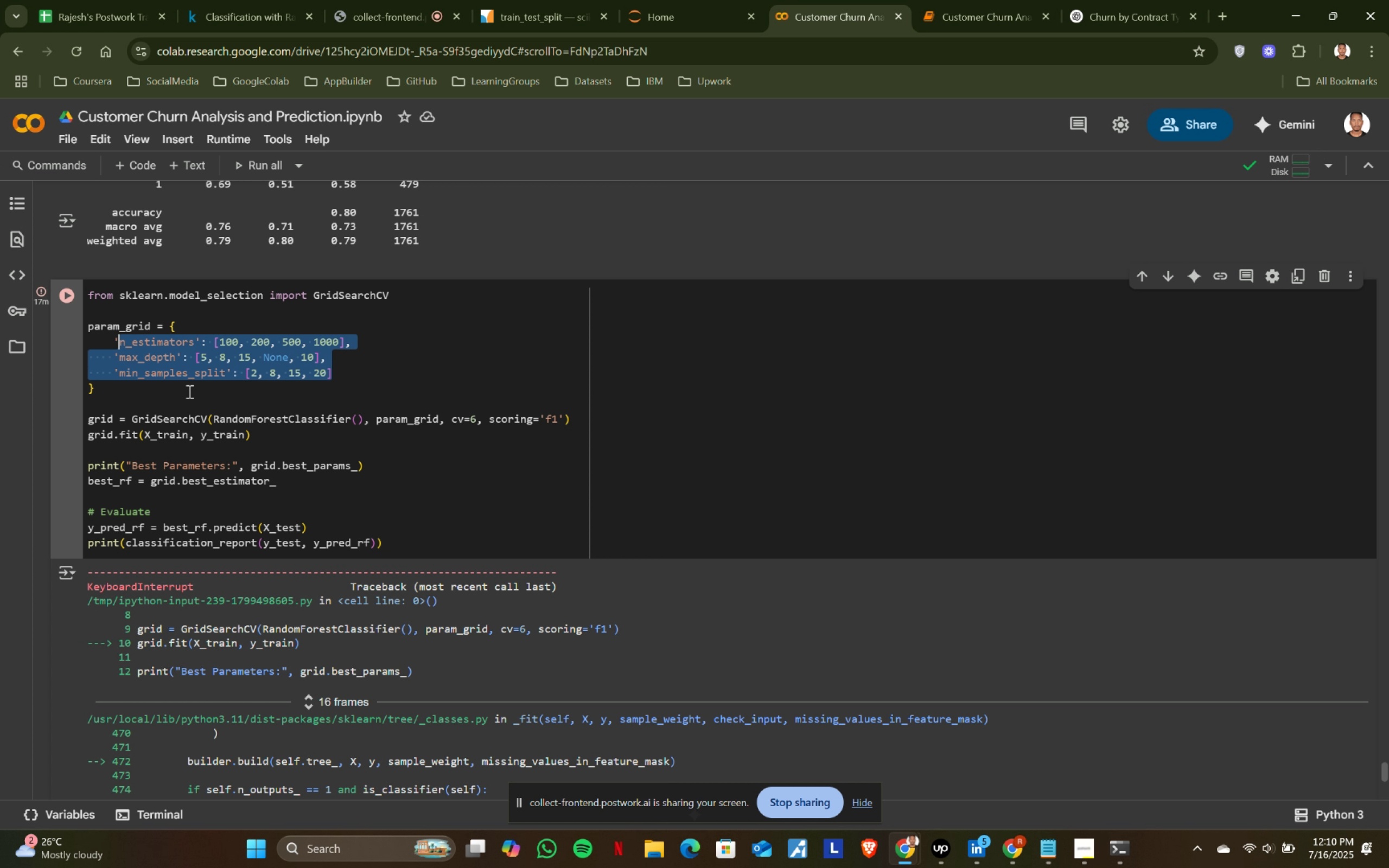 
left_click([201, 398])
 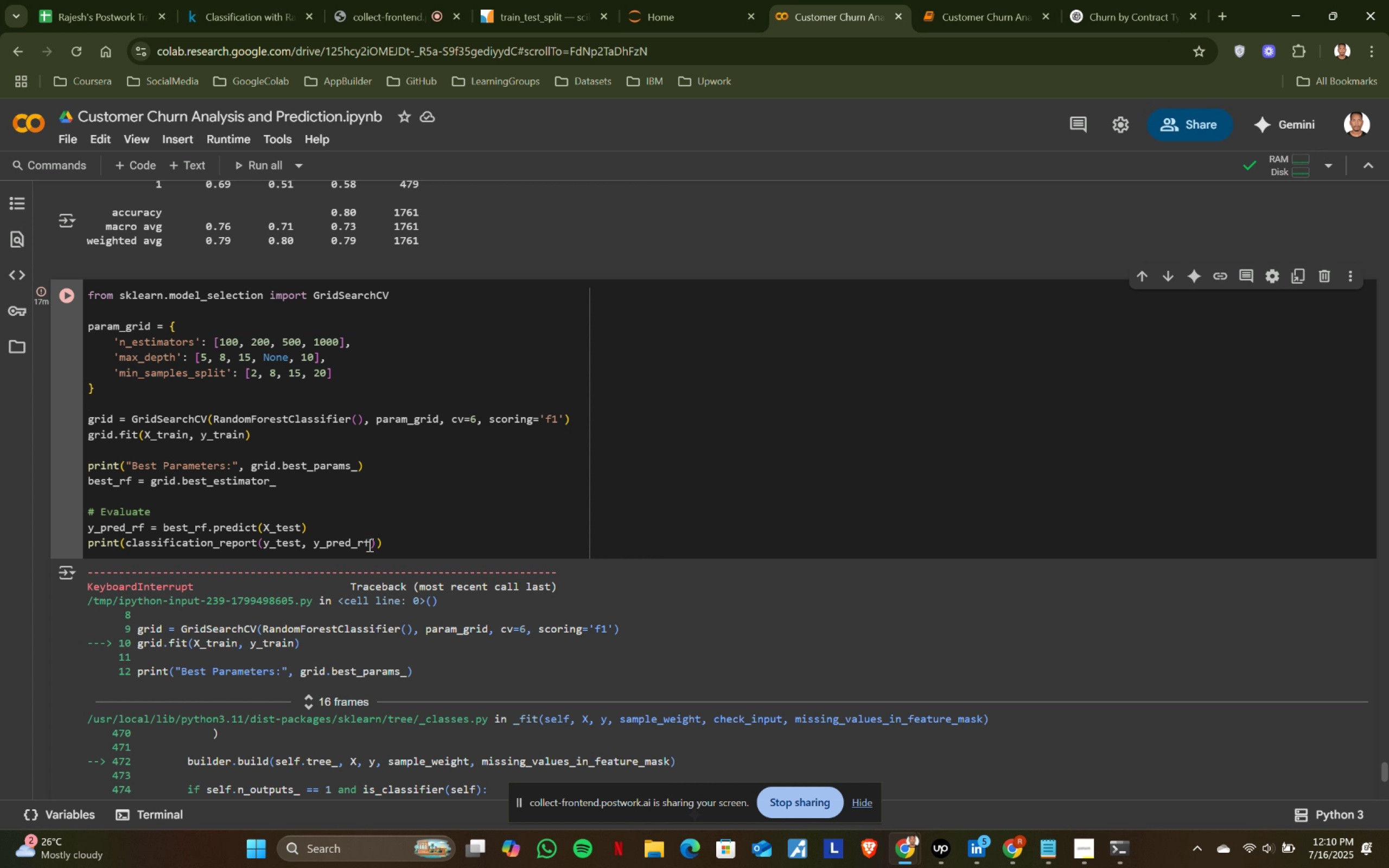 
left_click_drag(start_coordinate=[391, 542], to_coordinate=[85, 331])
 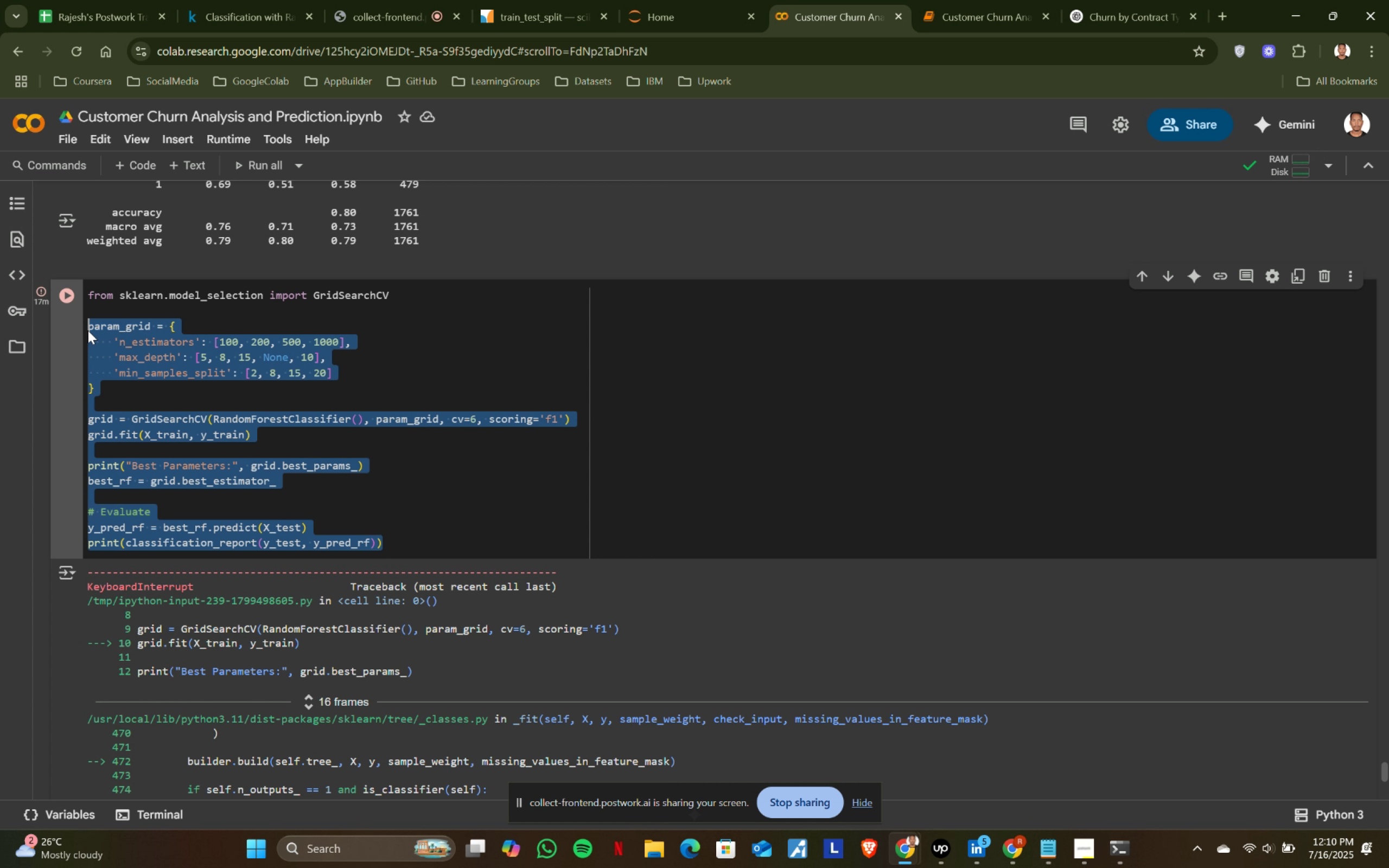 
key(Control+ControlLeft)
 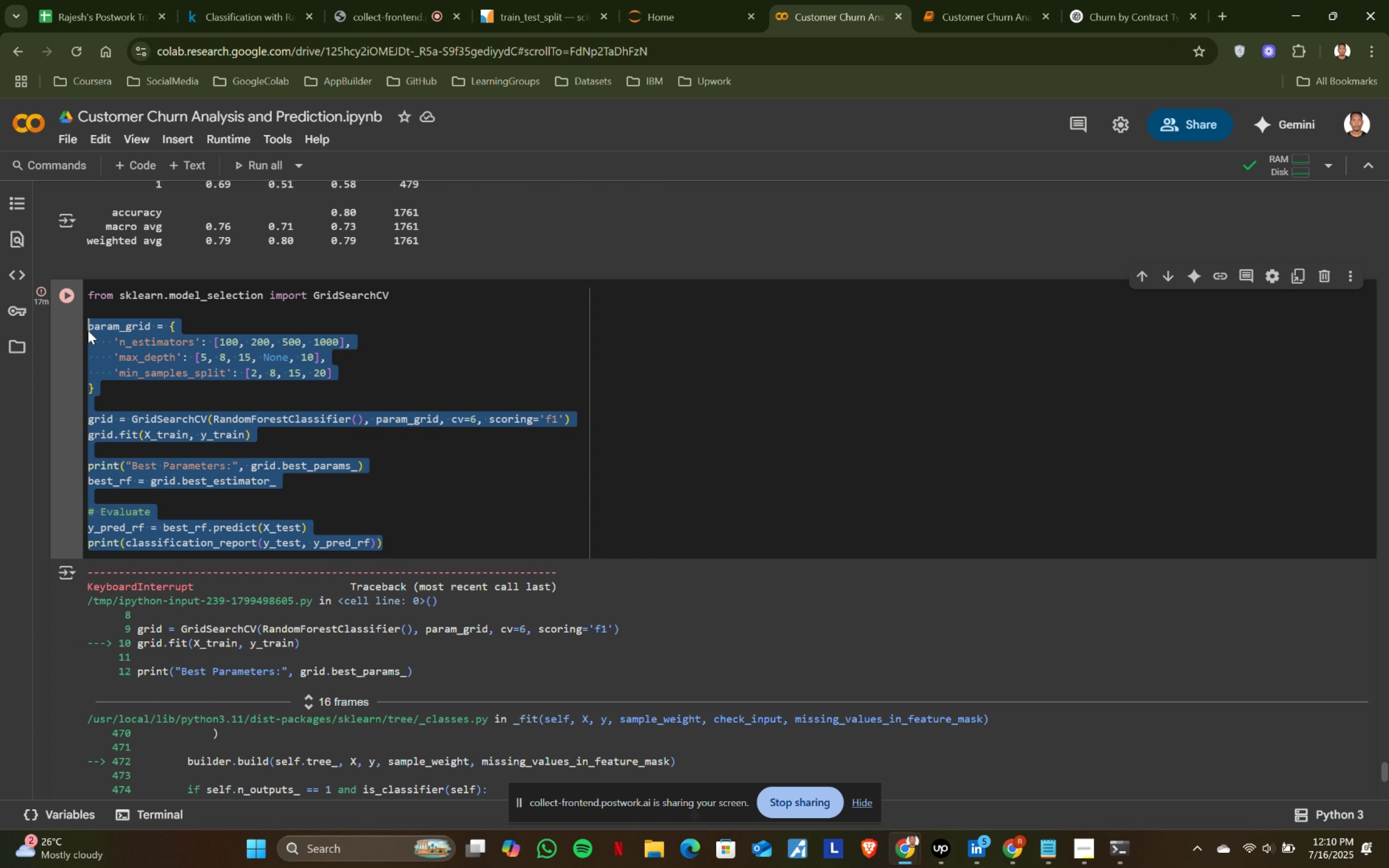 
key(Control+C)
 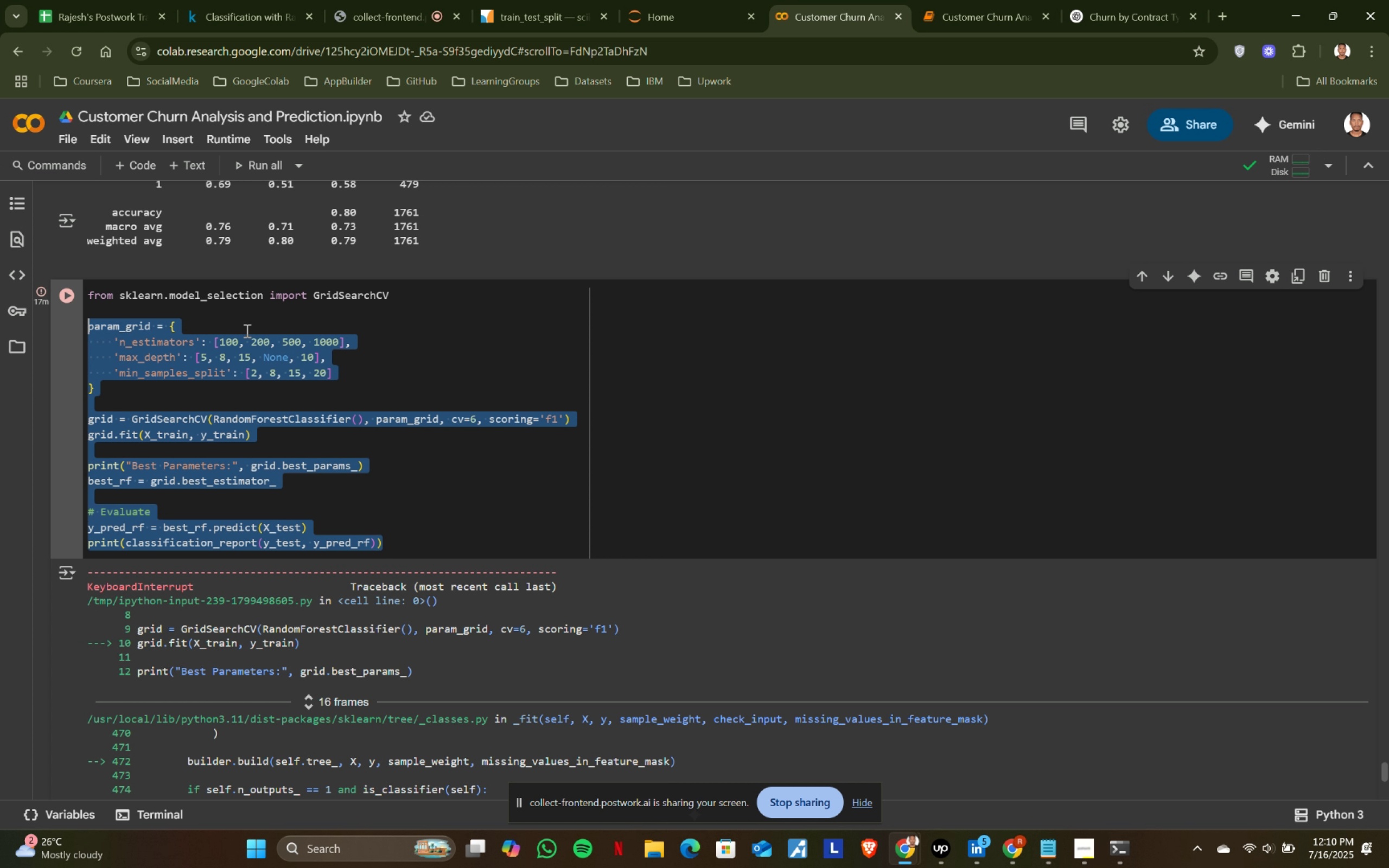 
key(Control+ControlLeft)
 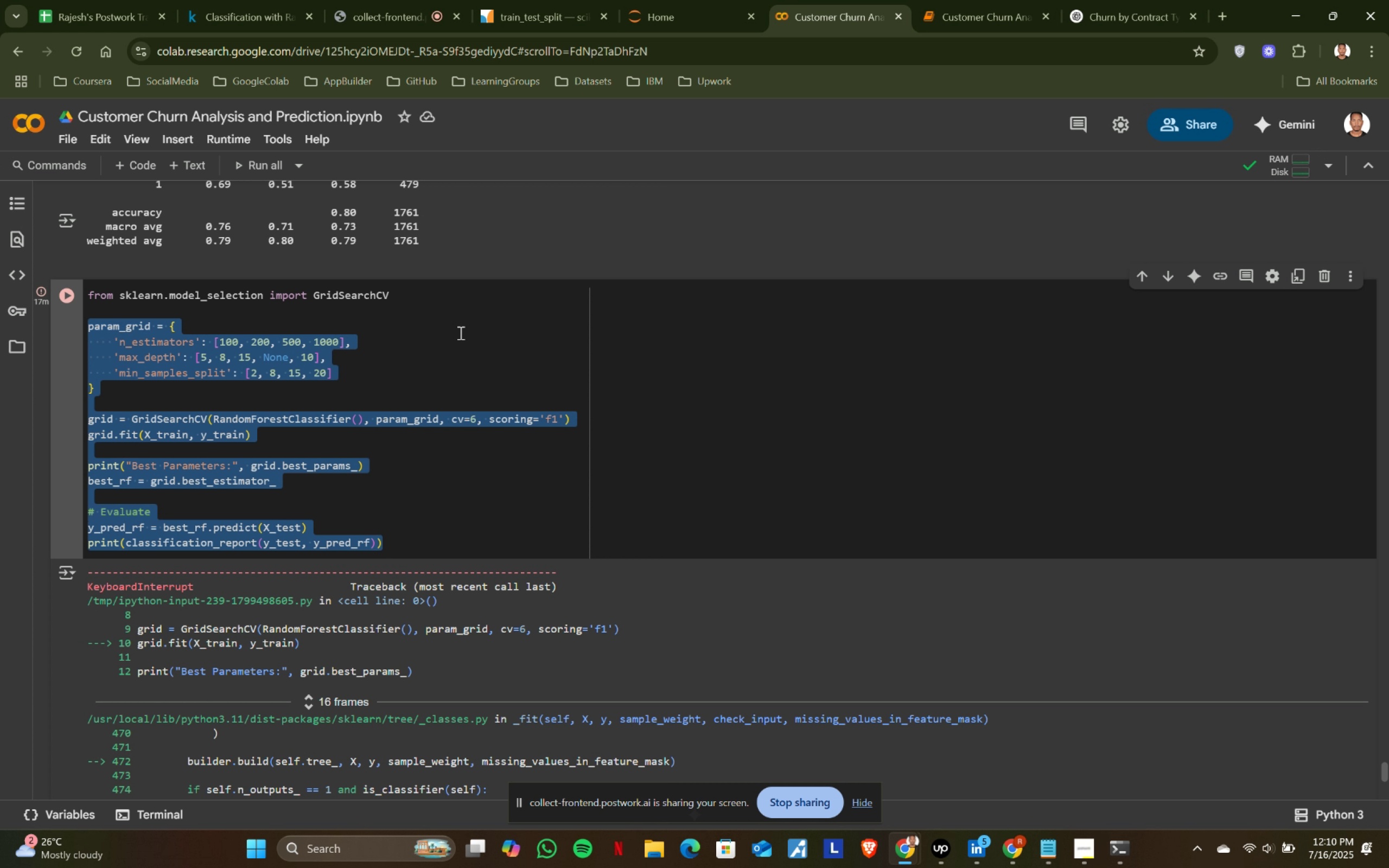 
key(Control+C)
 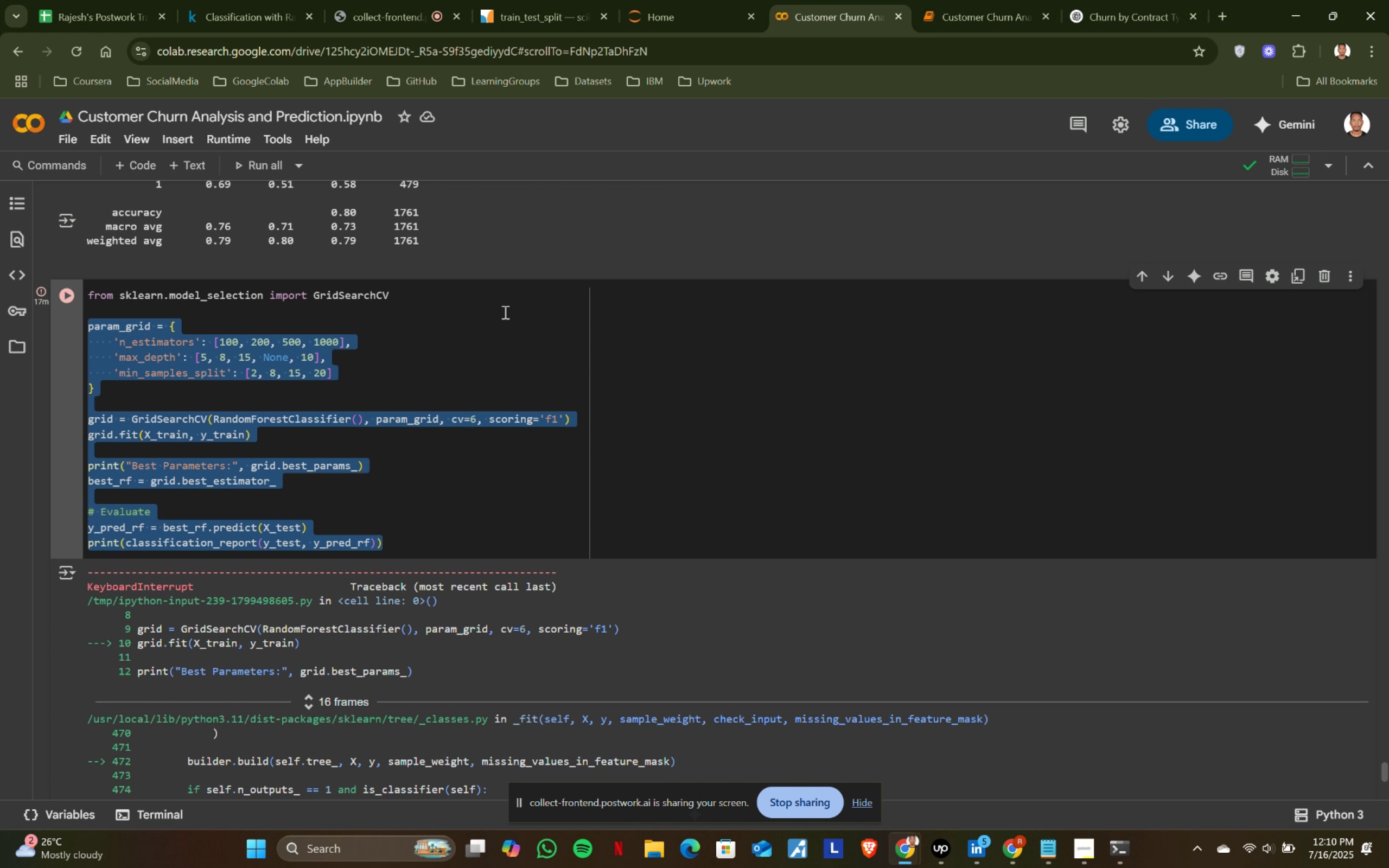 
key(Control+ControlLeft)
 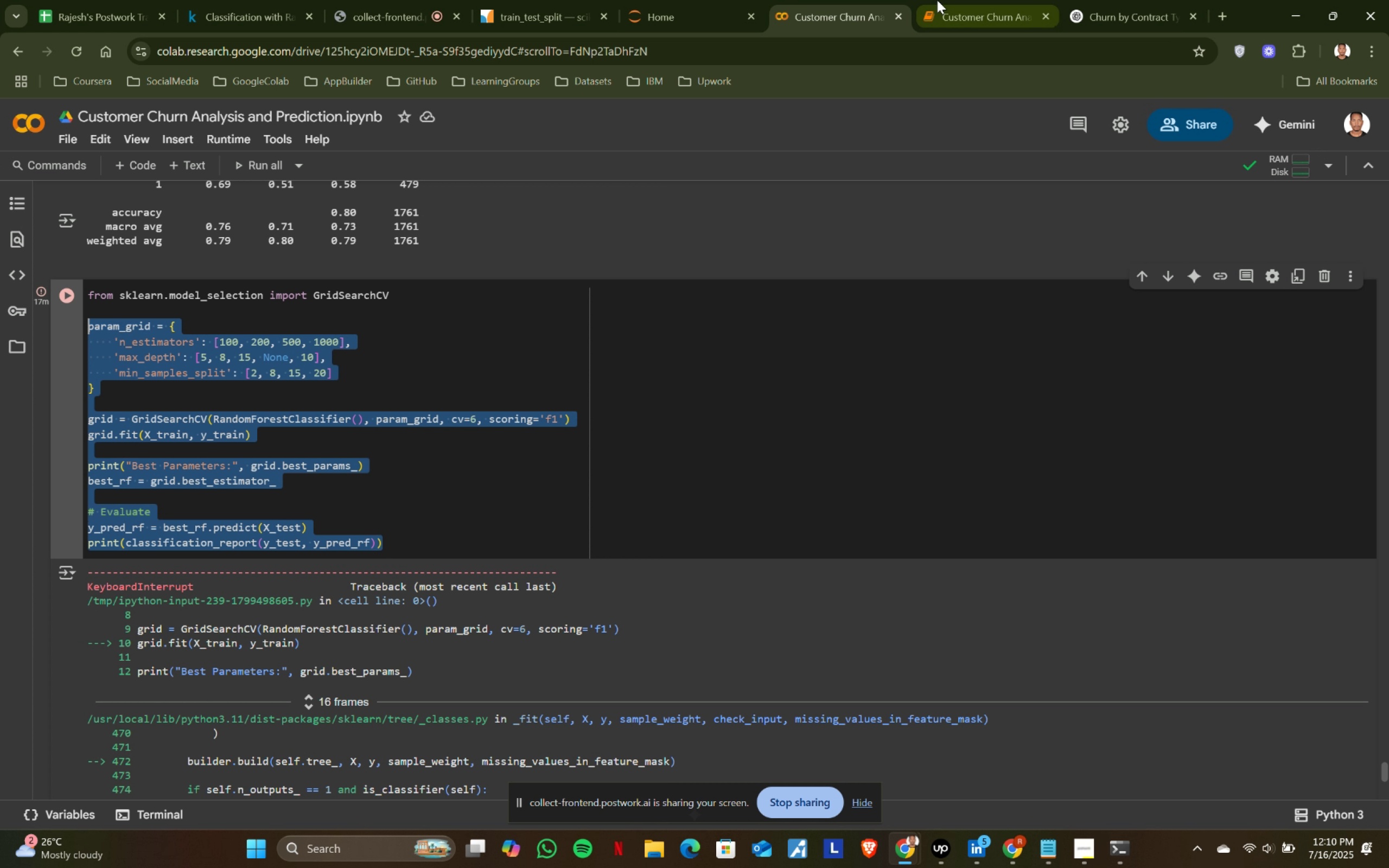 
left_click([937, 0])
 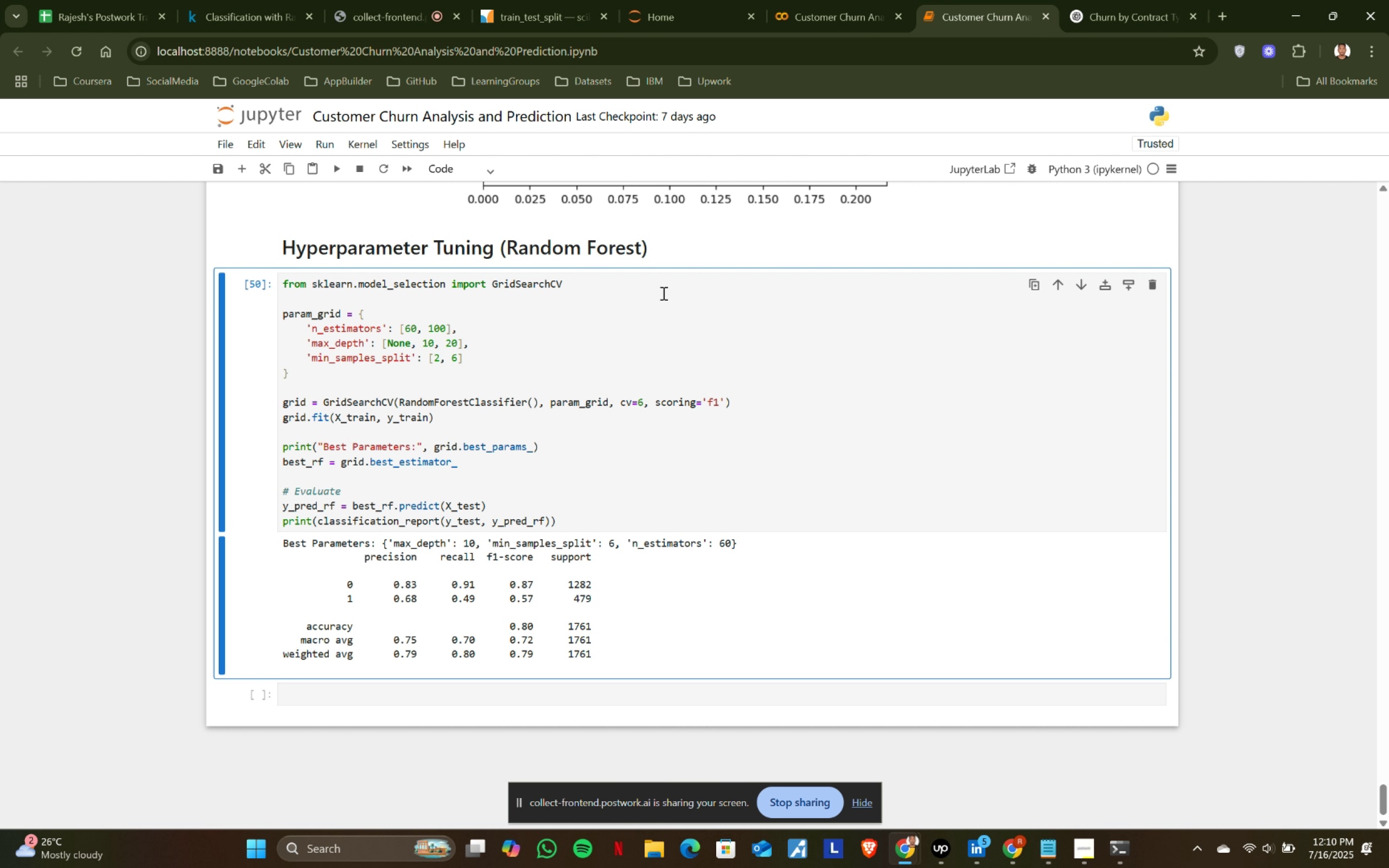 
scroll: coordinate [399, 487], scroll_direction: down, amount: 1.0
 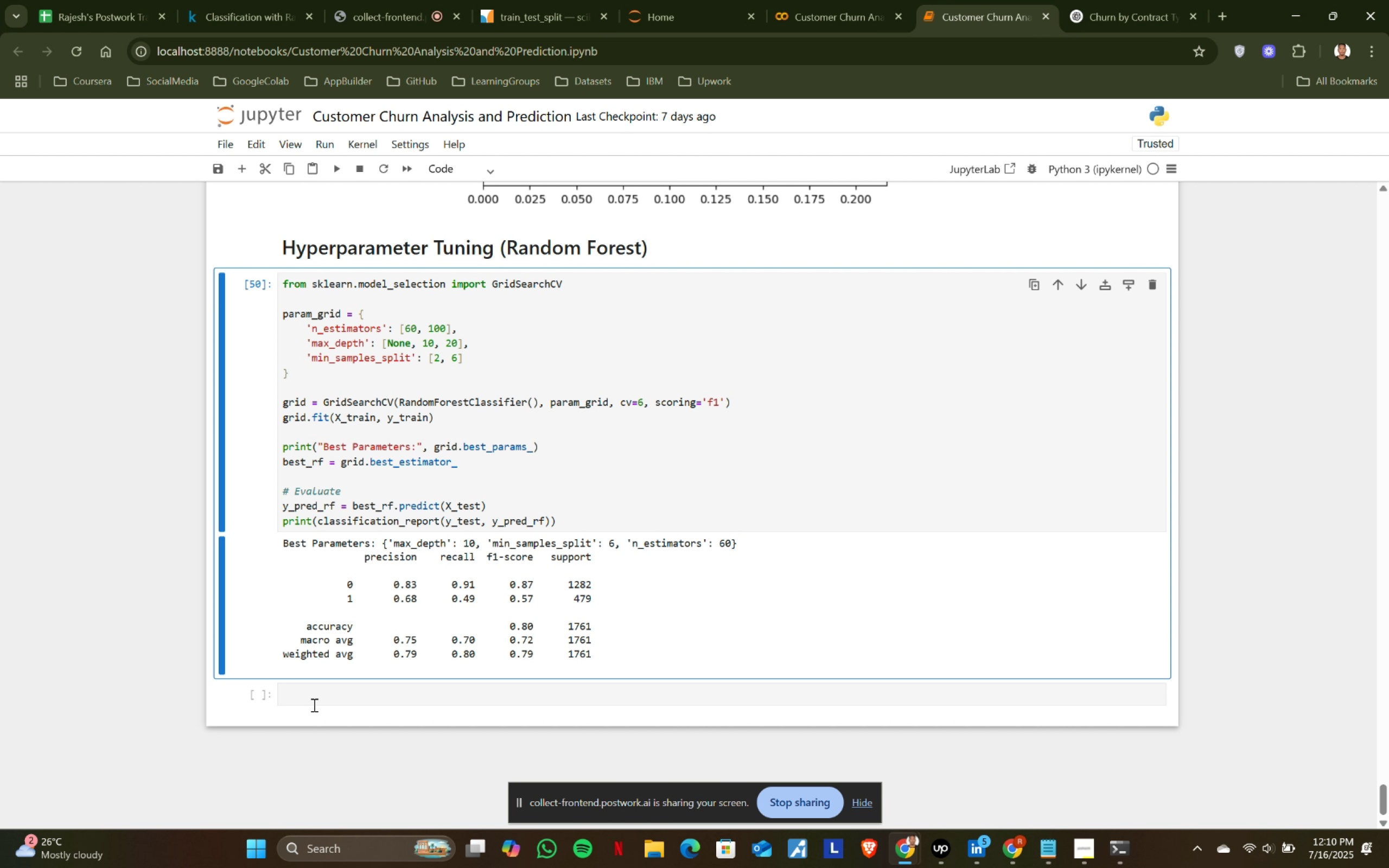 
left_click([317, 704])
 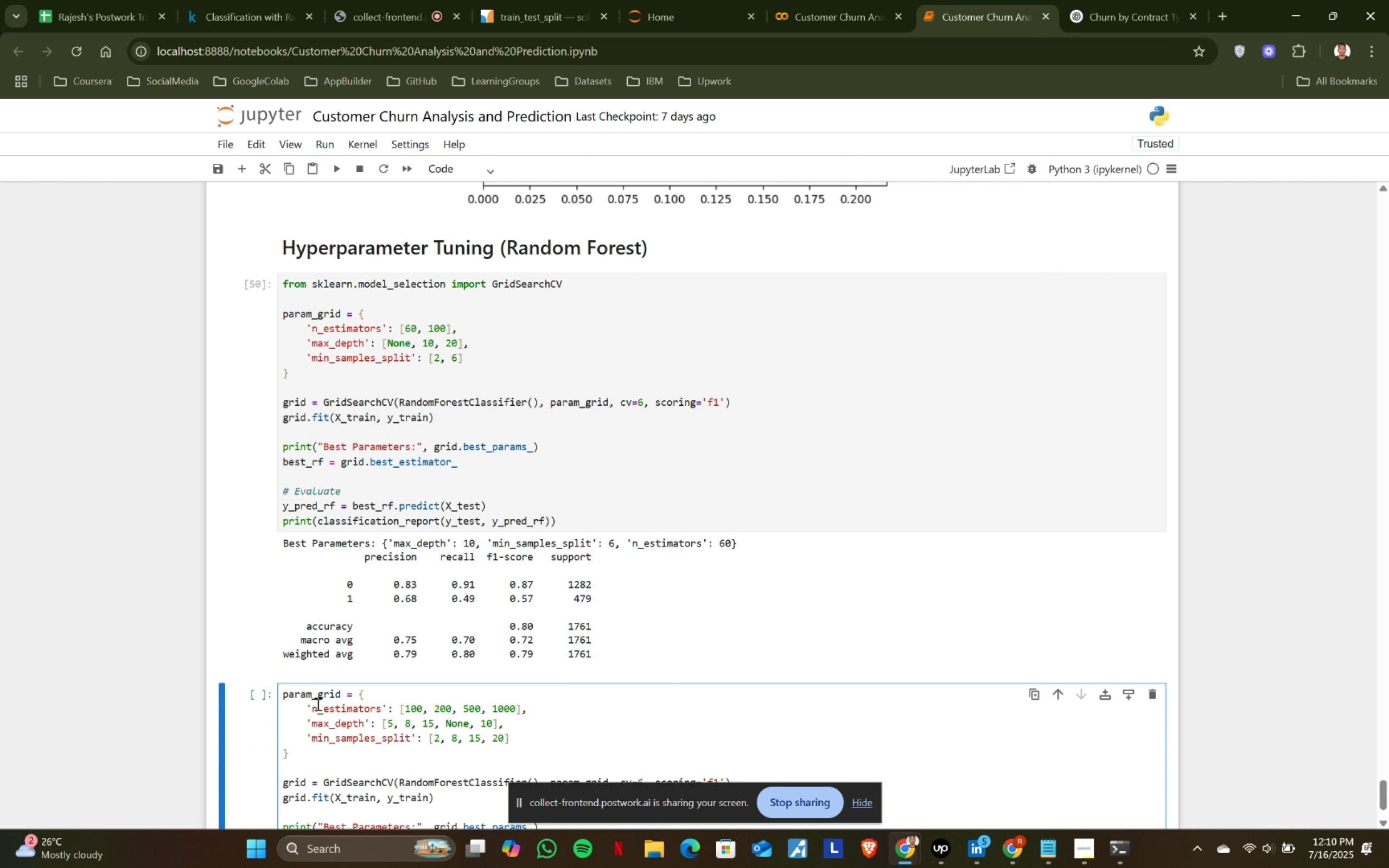 
key(Control+ControlLeft)
 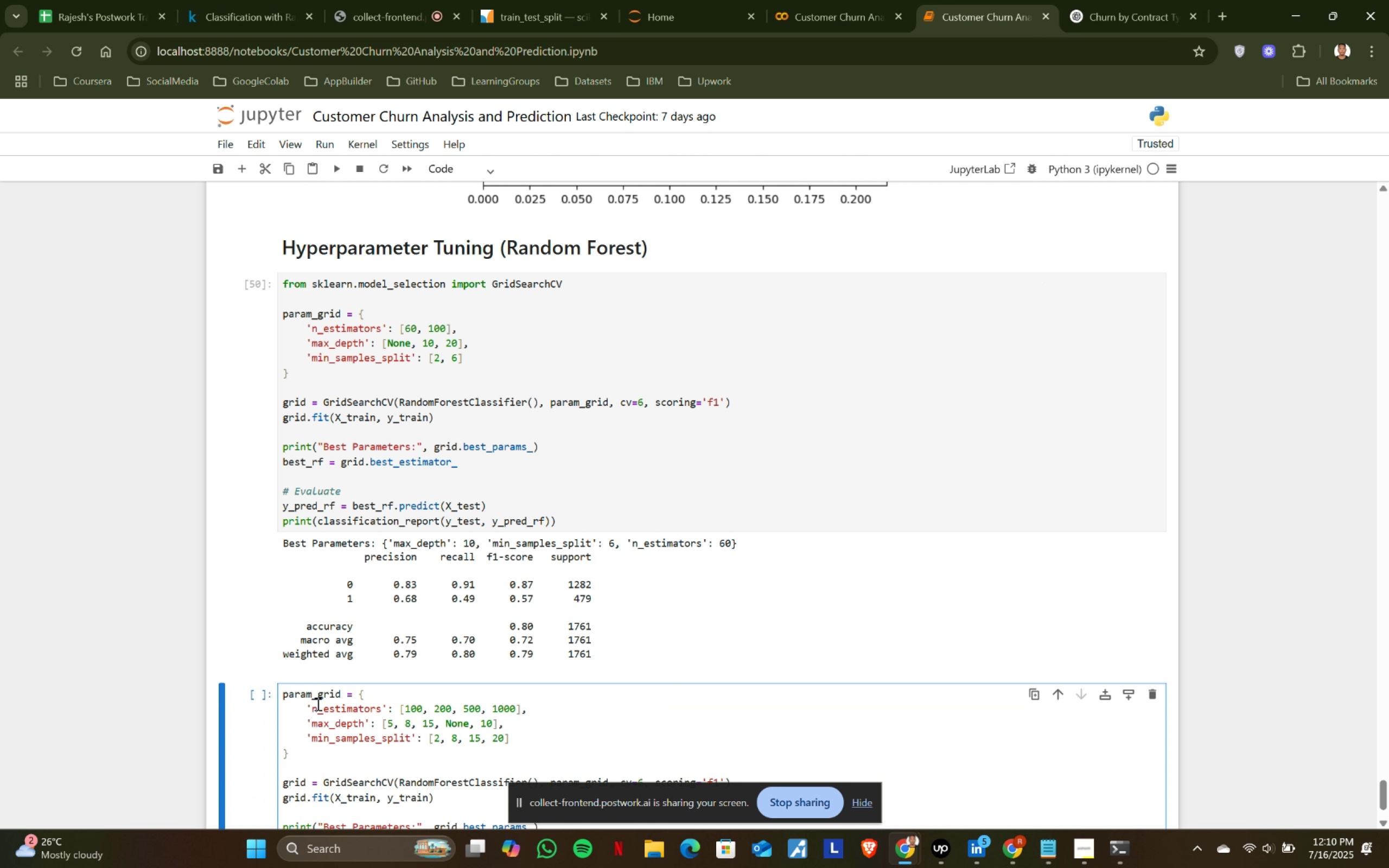 
key(Control+V)
 